 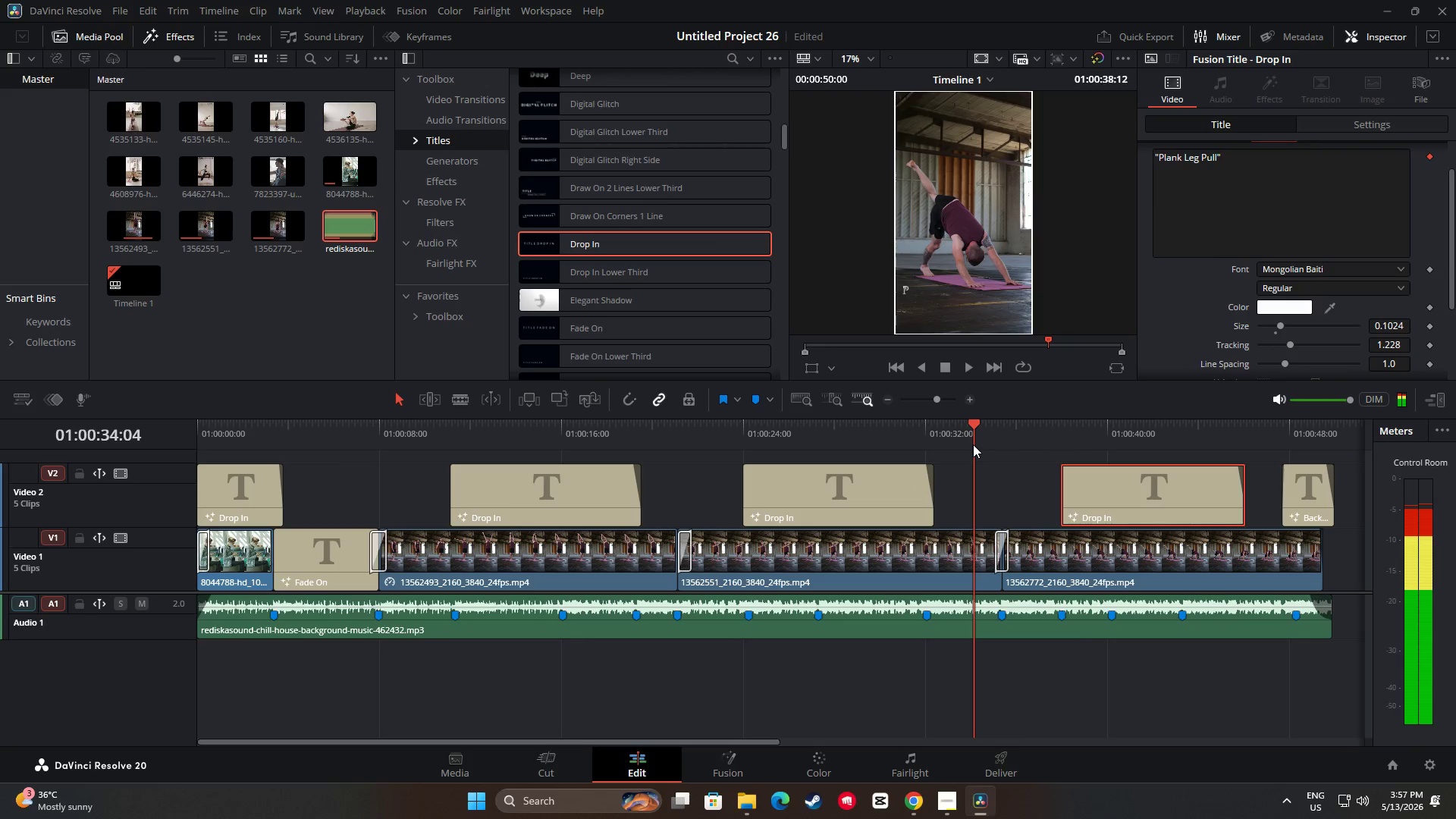 
scroll: coordinate [988, 431], scroll_direction: up, amount: 1.0
 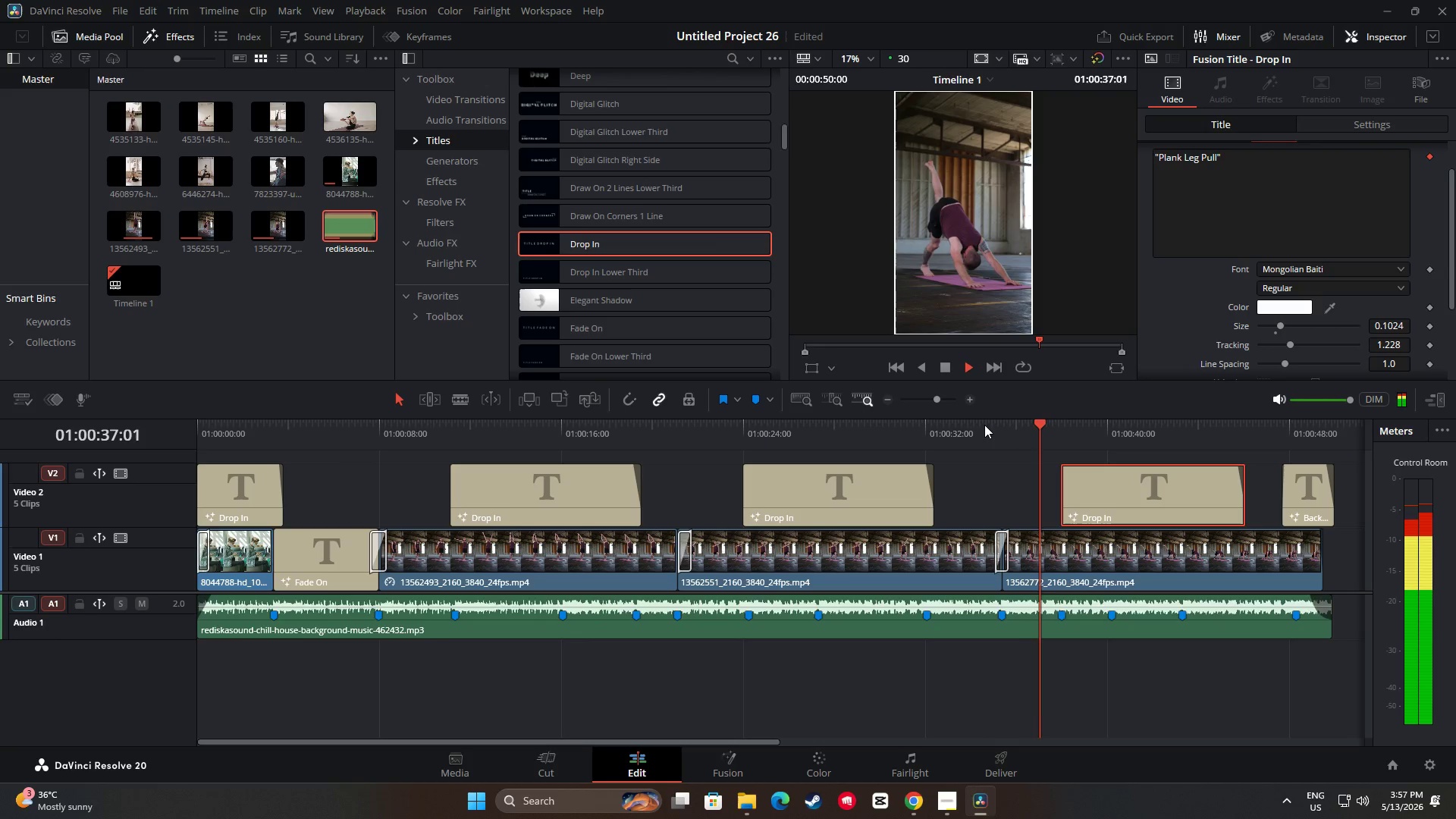 
wait(7.79)
 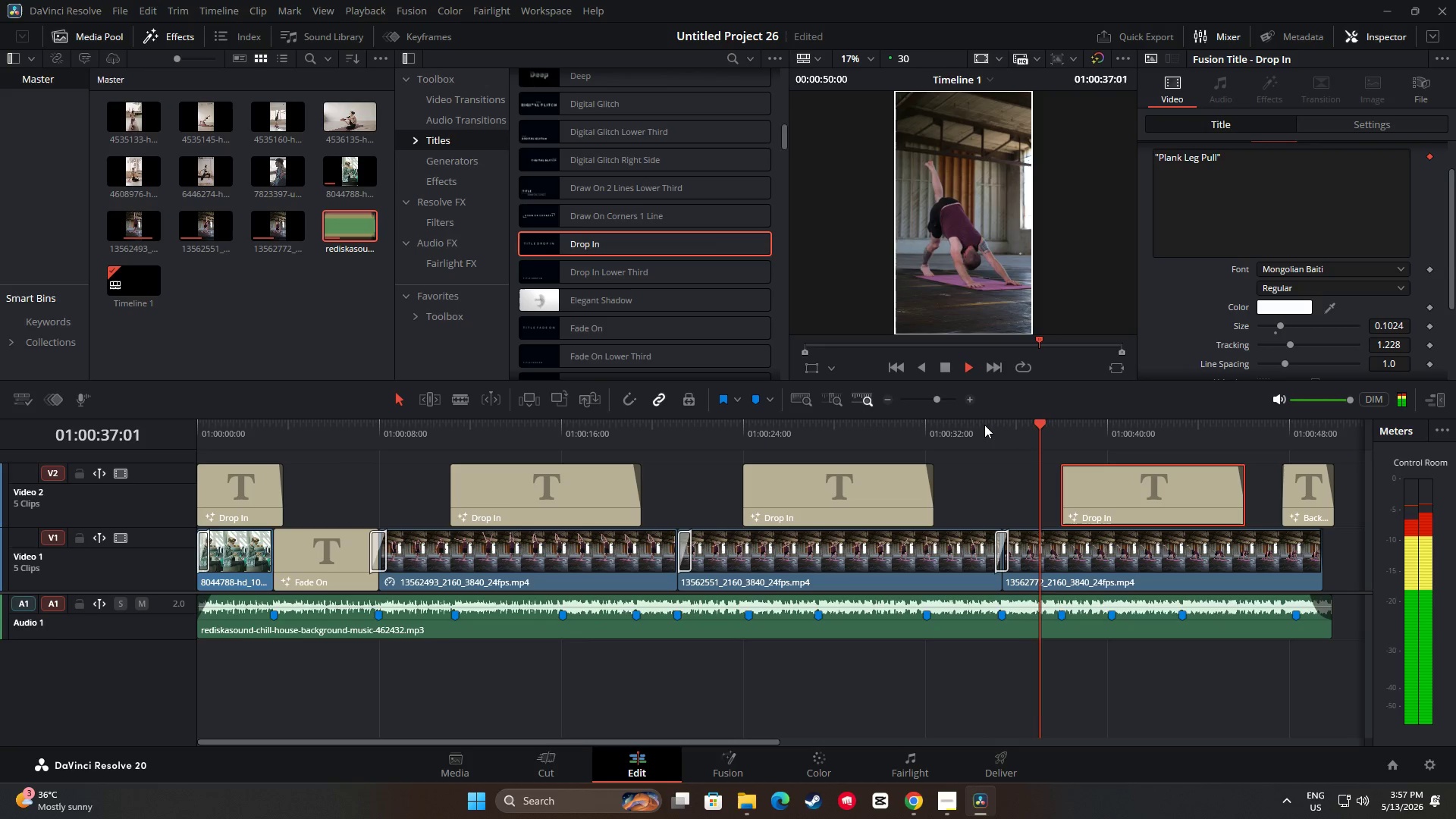 
left_click_drag(start_coordinate=[1153, 427], to_coordinate=[982, 447])
 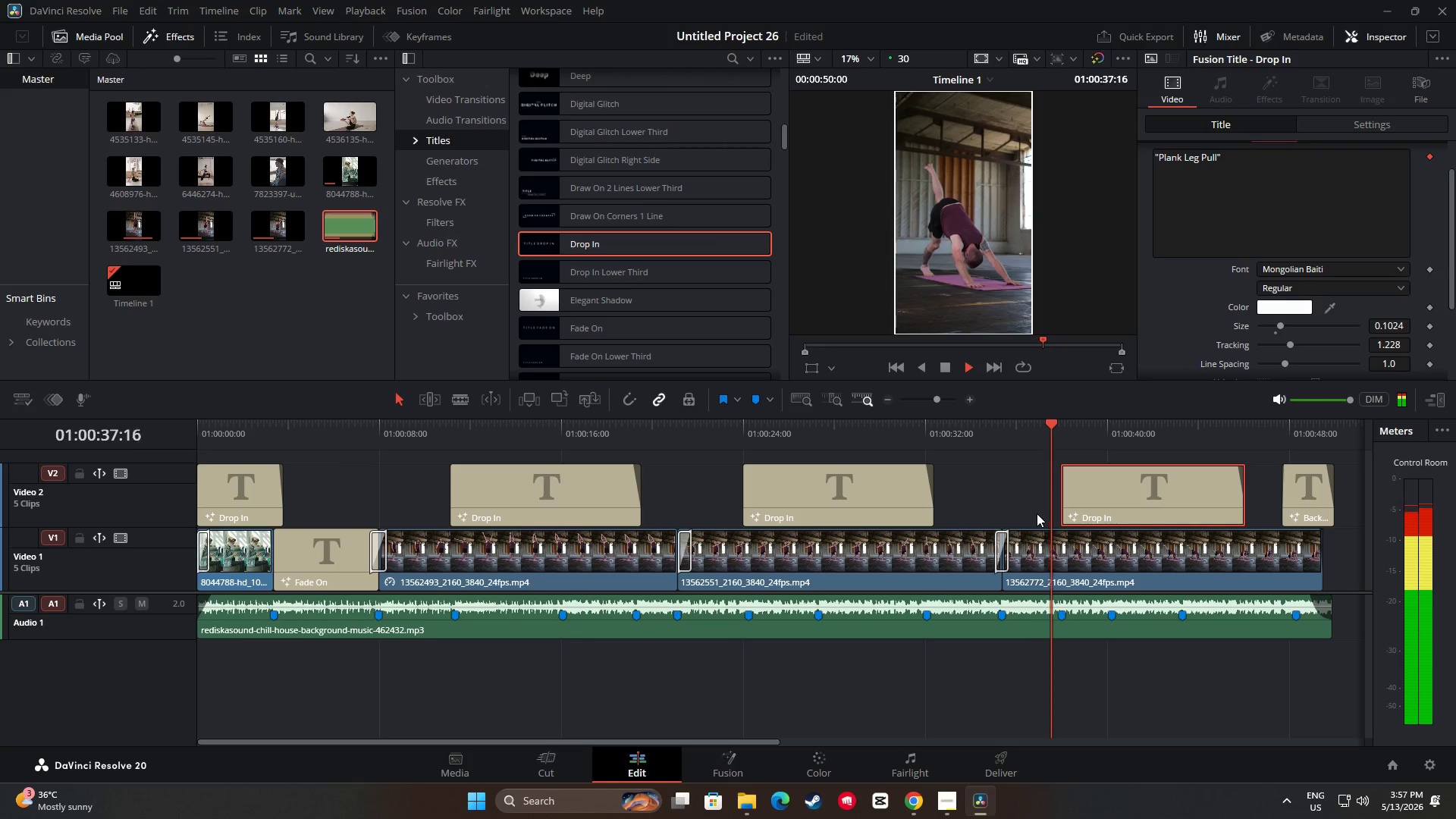 
key(Space)
 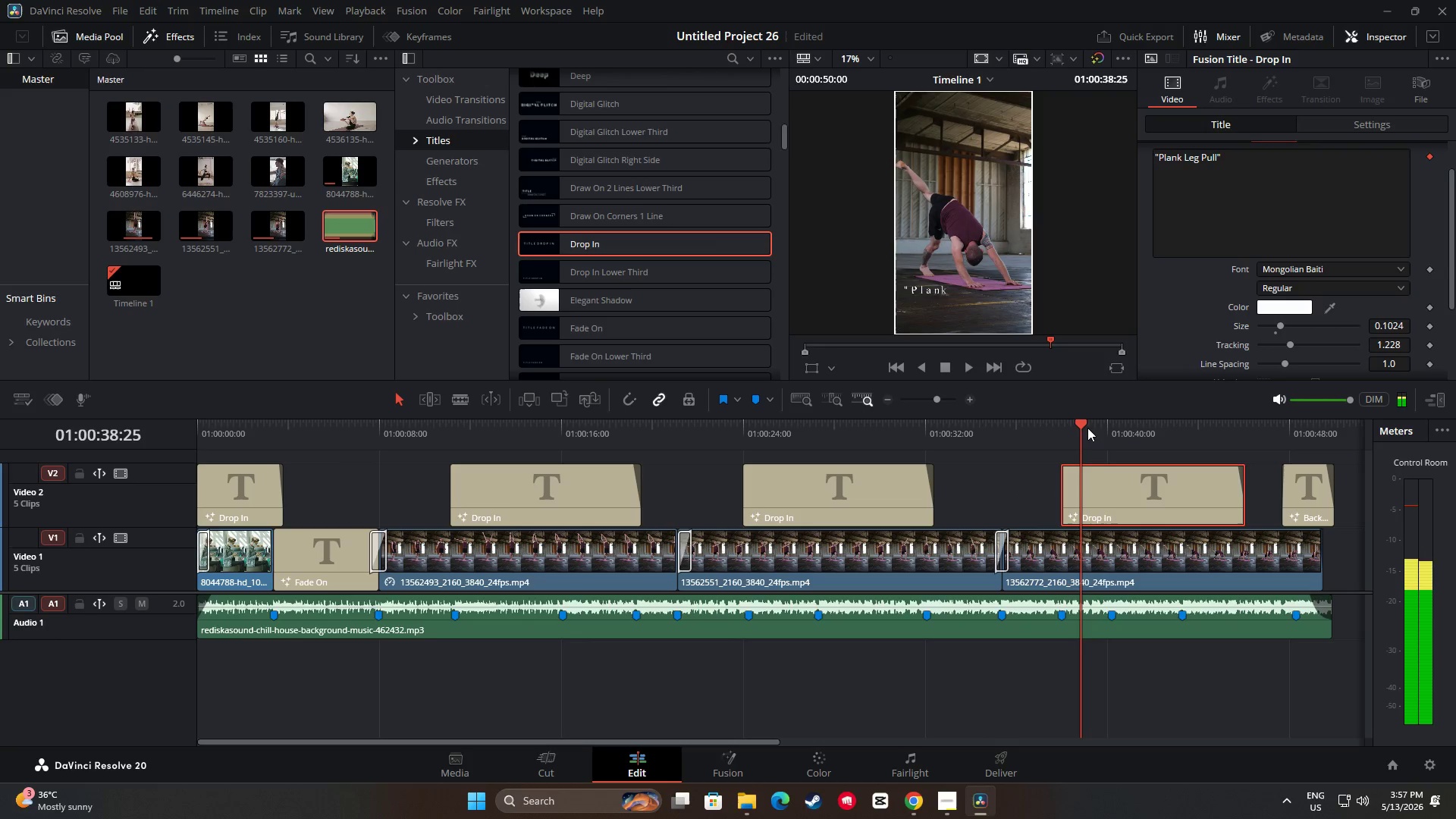 
left_click_drag(start_coordinate=[1083, 420], to_coordinate=[989, 430])
 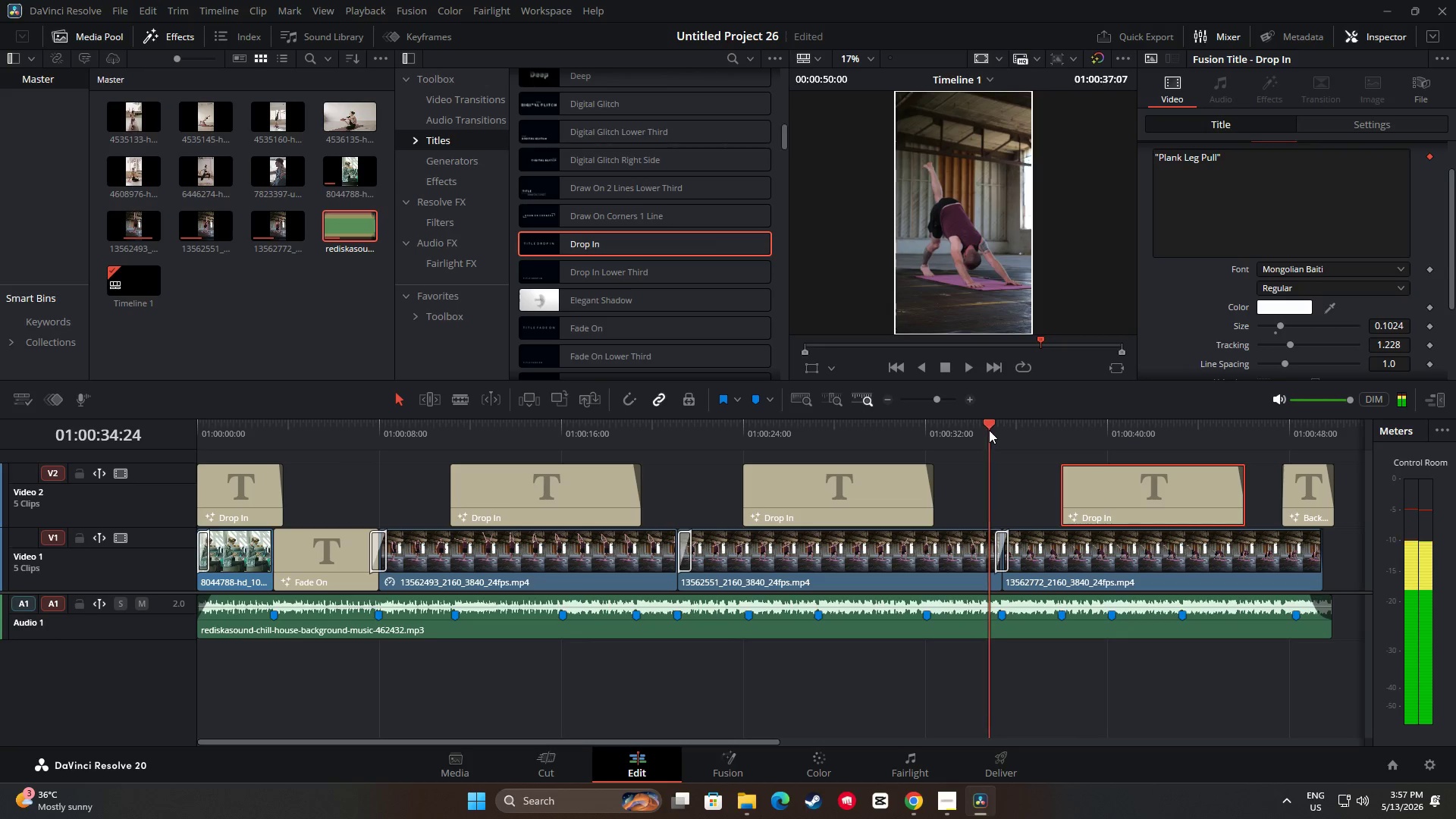 
key(Space)
 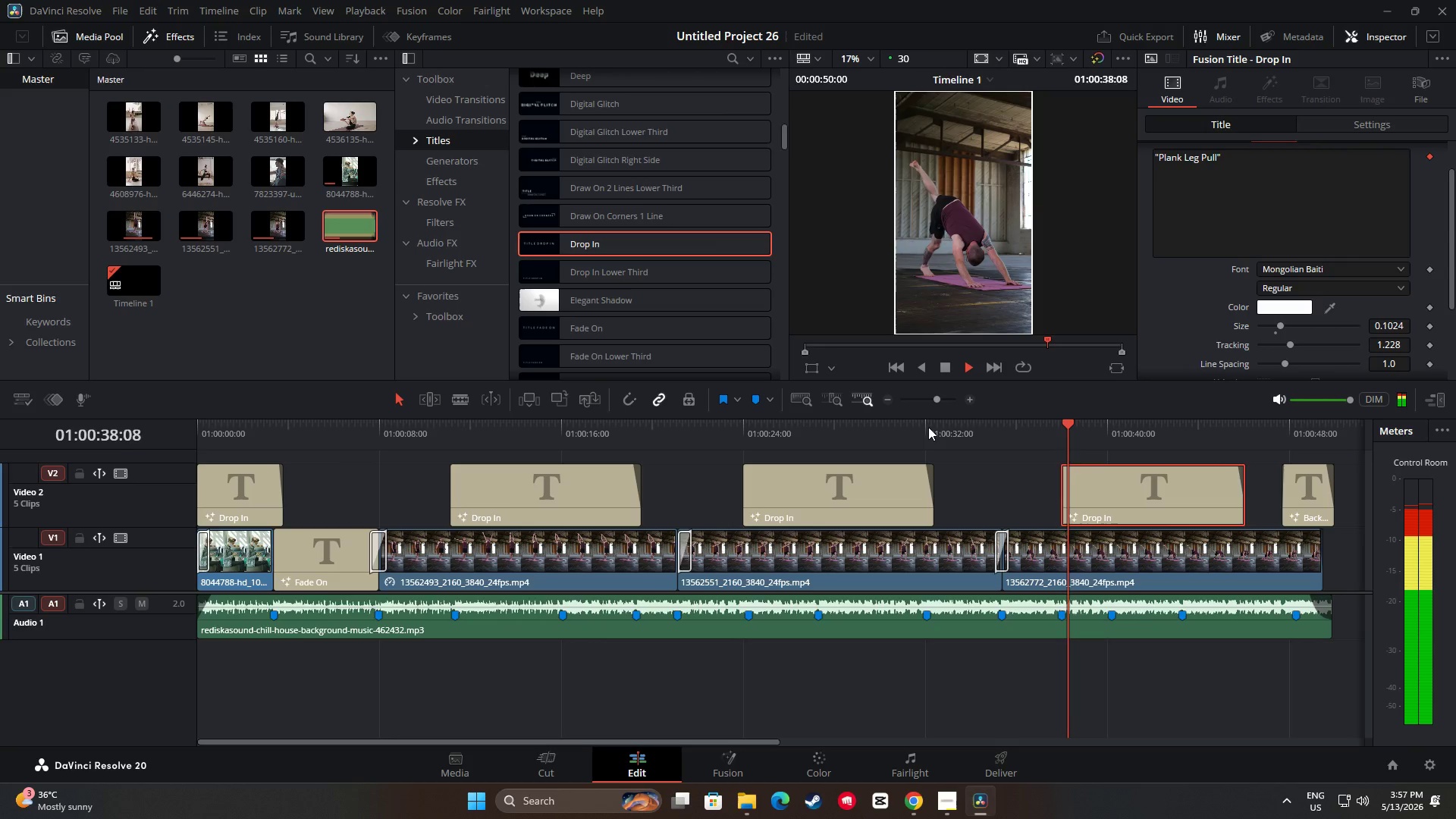 
key(Space)
 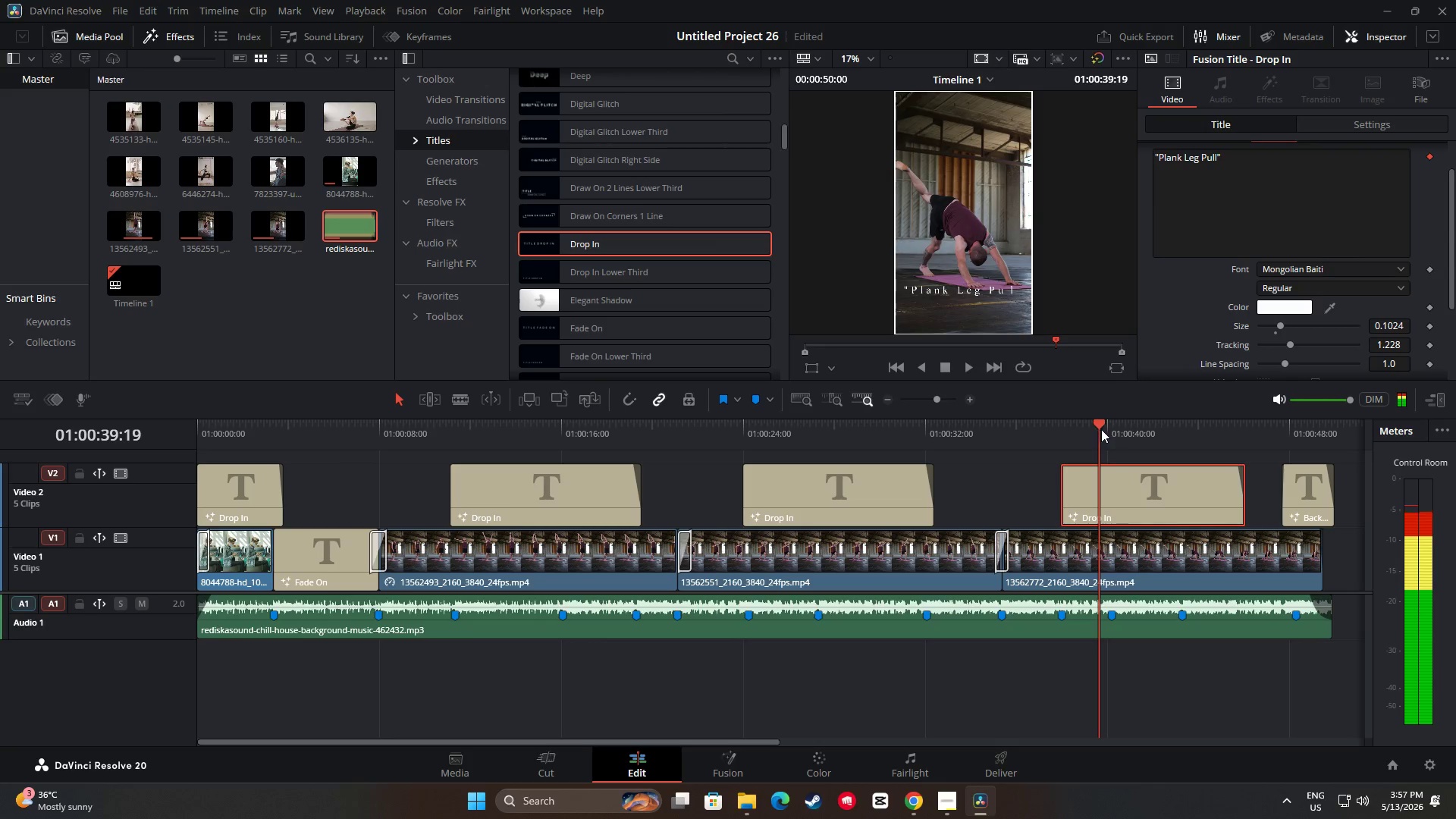 
left_click_drag(start_coordinate=[1103, 428], to_coordinate=[363, 472])
 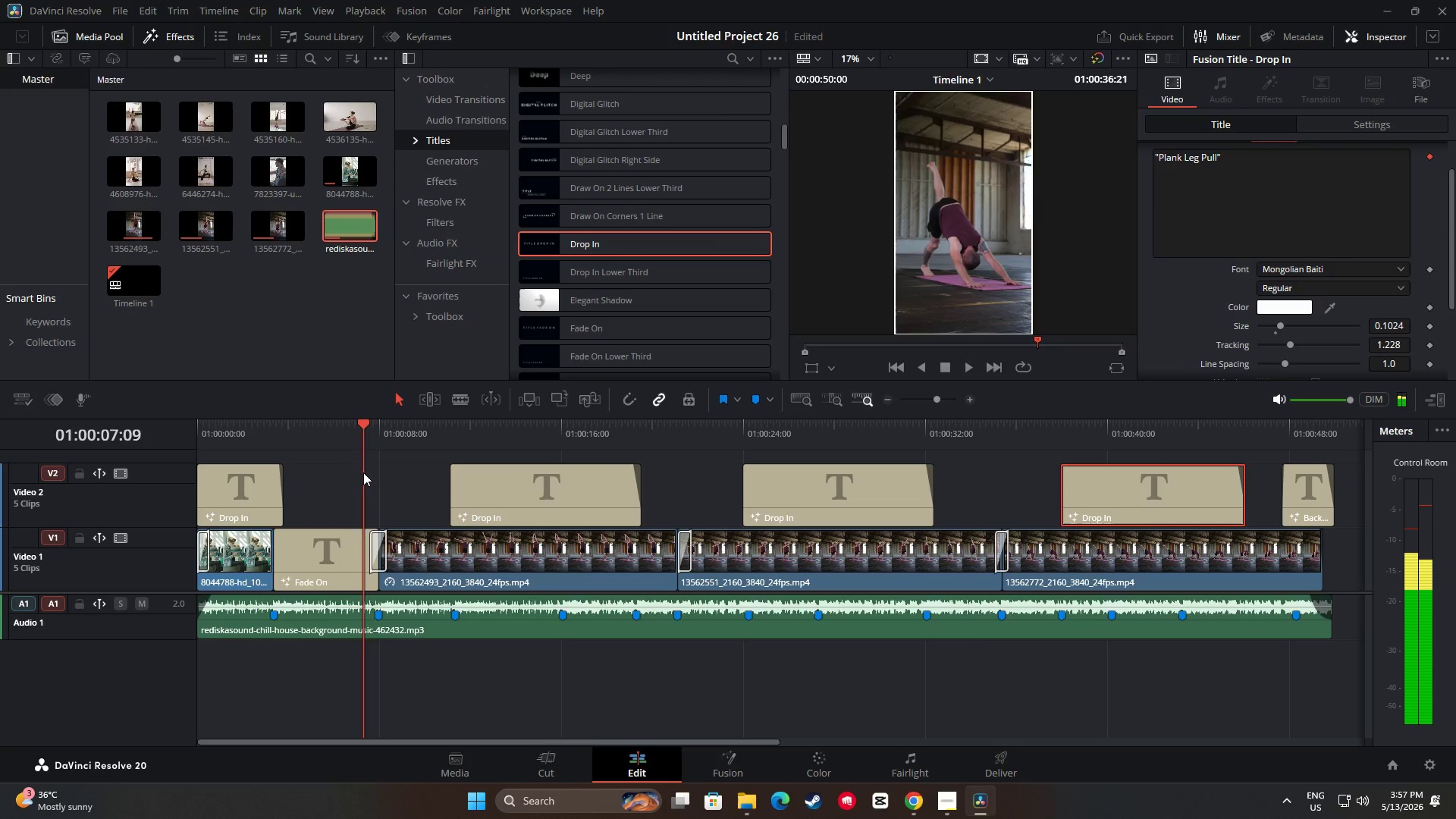 
key(Space)
 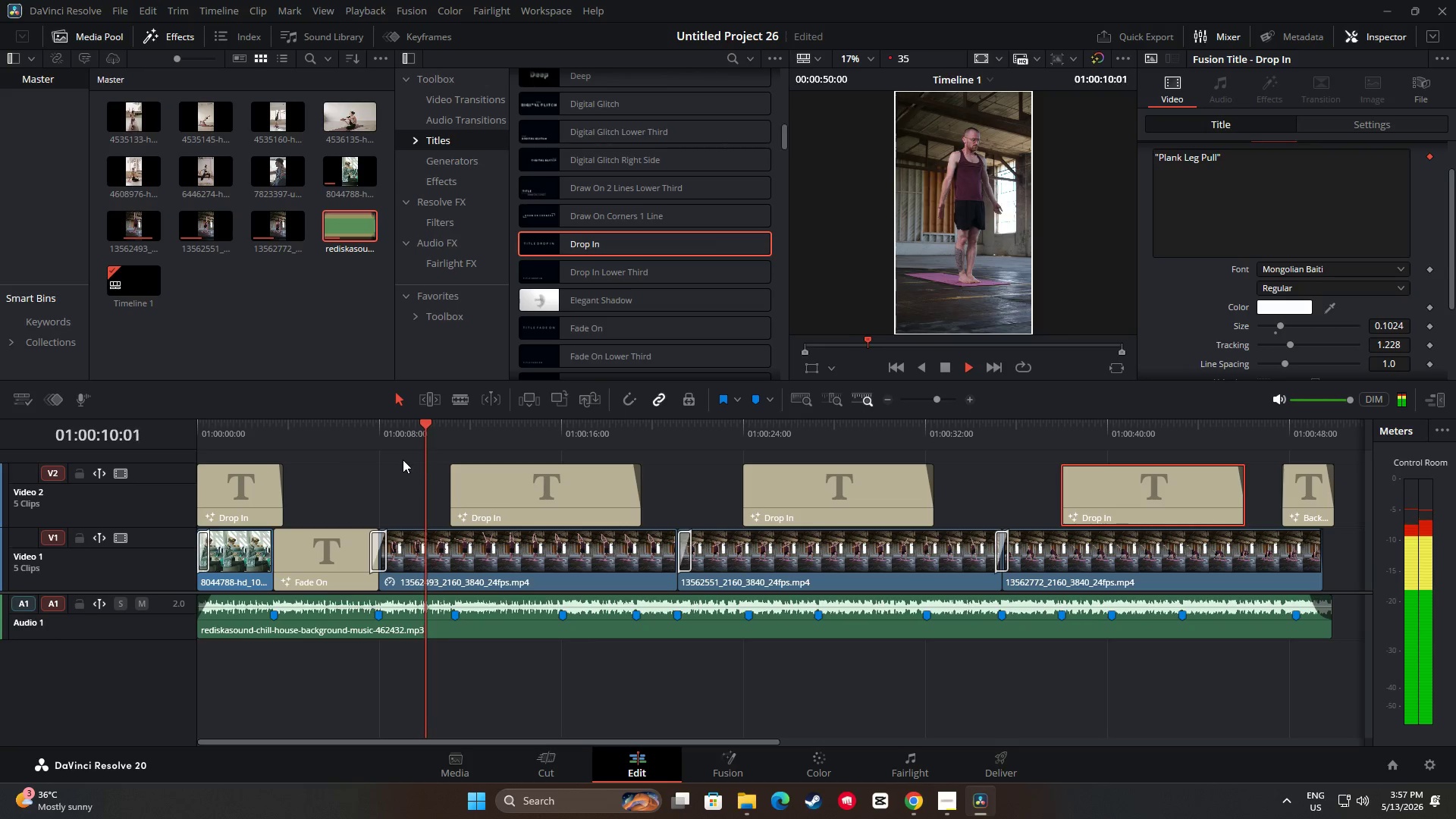 
key(Space)
 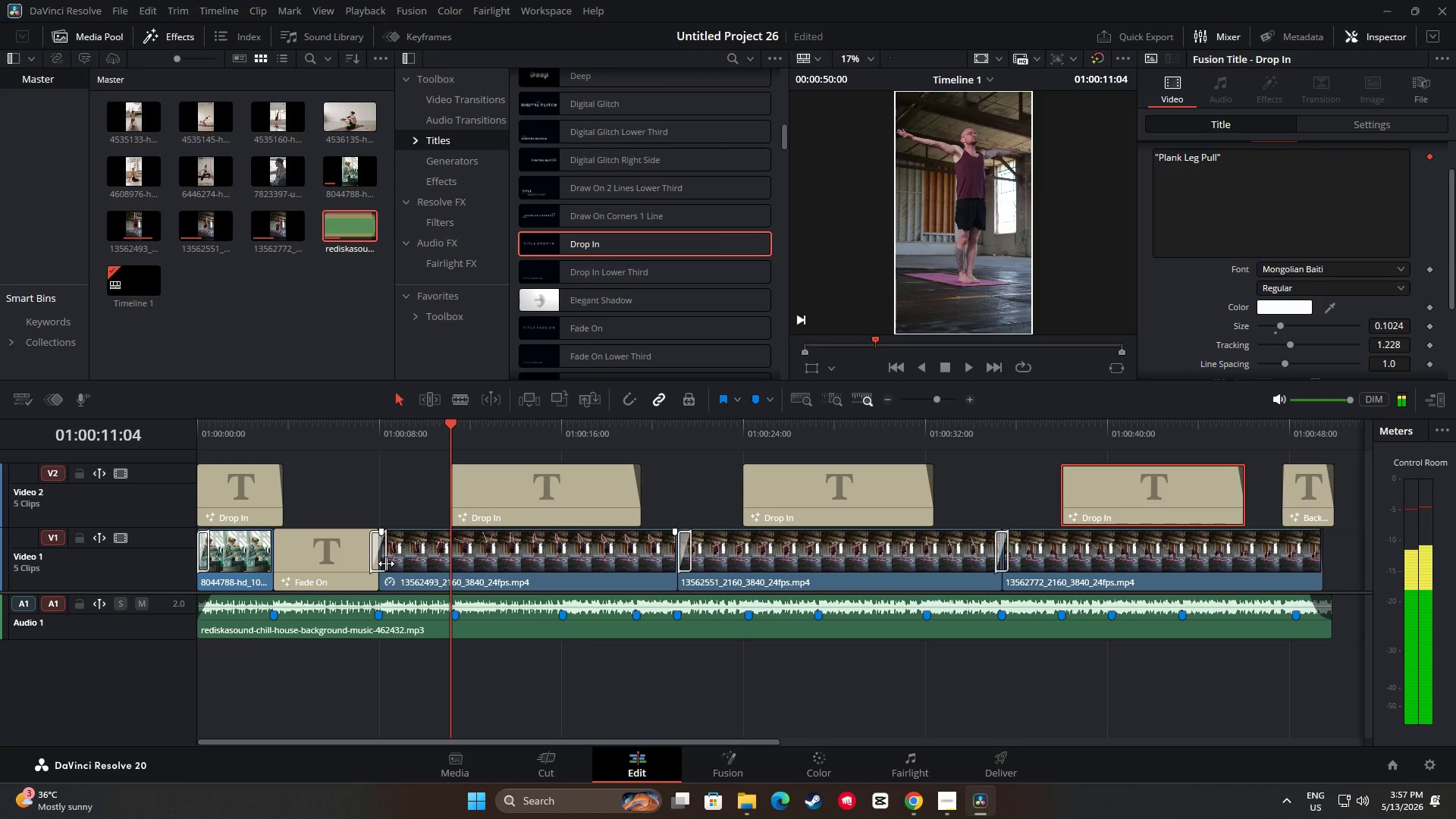 
left_click([386, 563])
 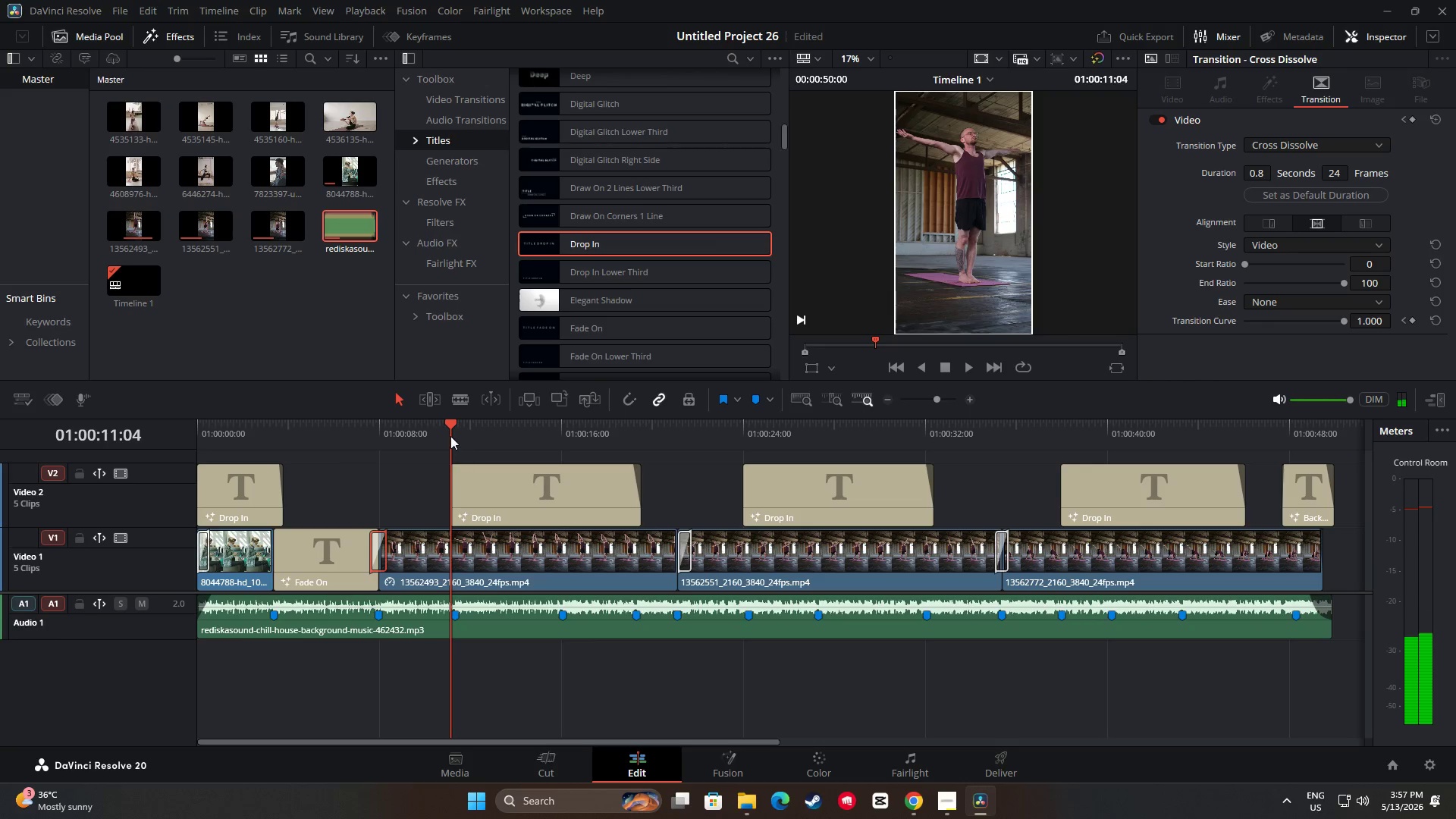 
key(Backspace)
 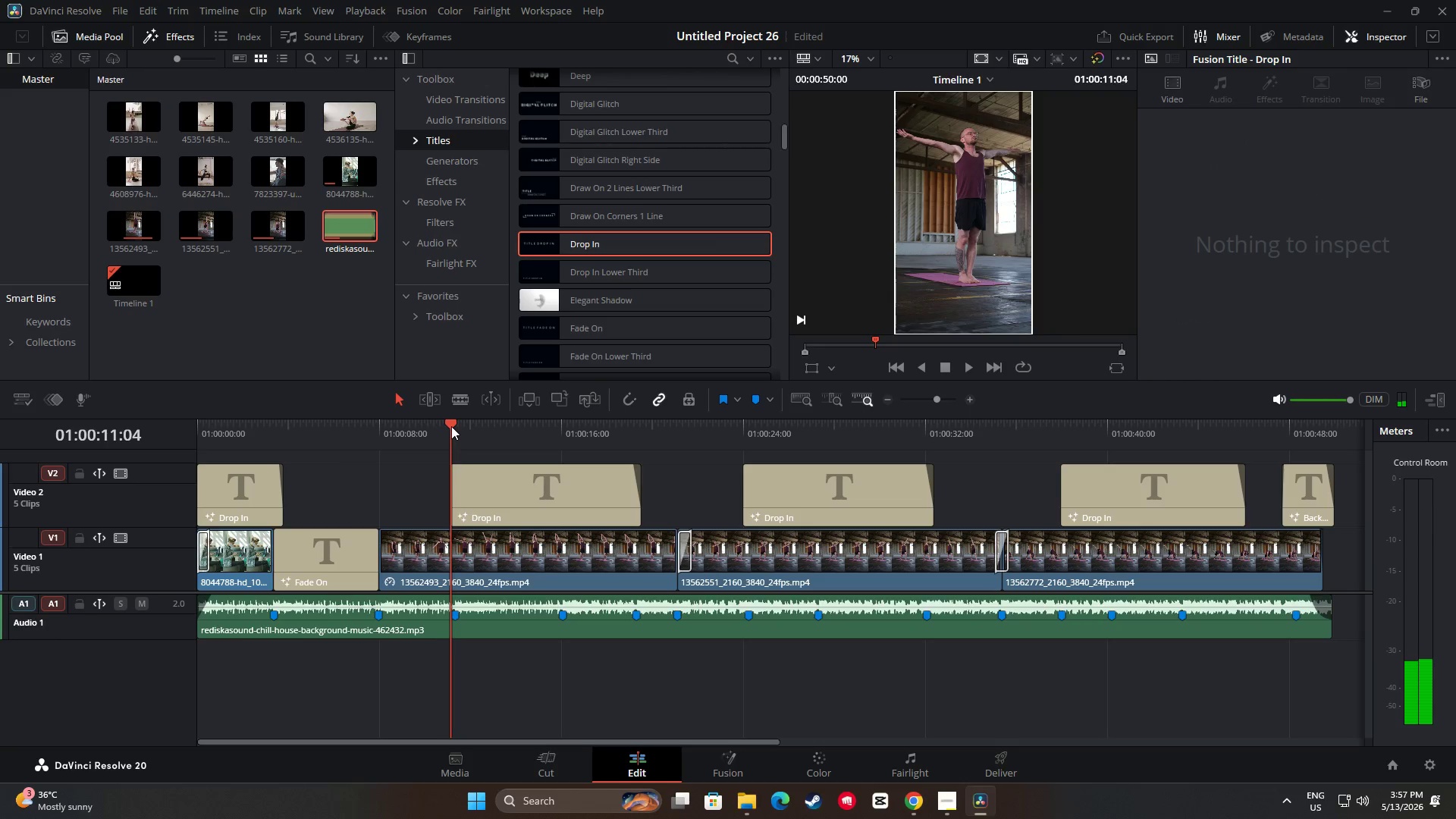 
left_click_drag(start_coordinate=[451, 426], to_coordinate=[365, 431])
 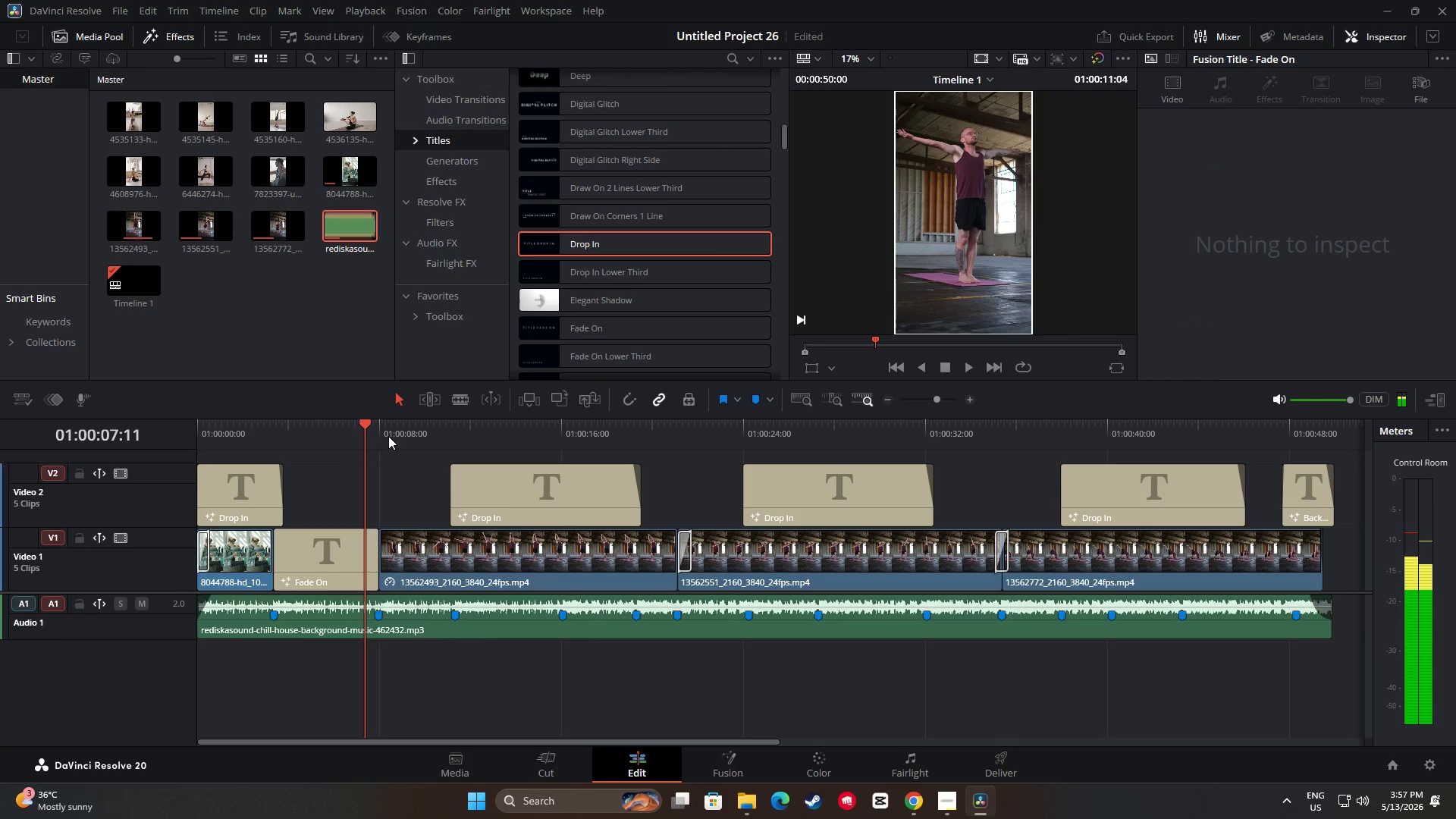 
key(Space)
 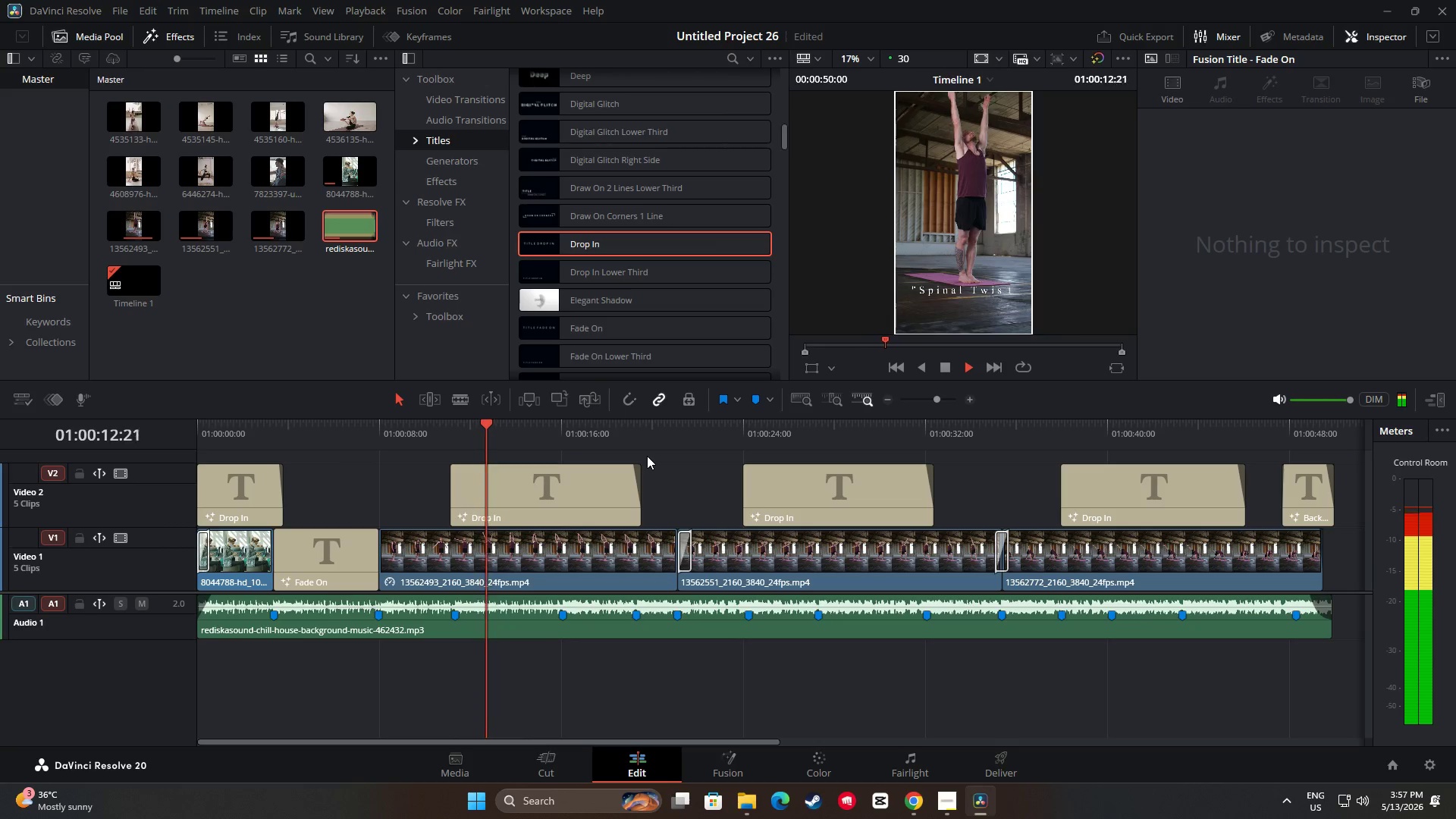 
wait(7.33)
 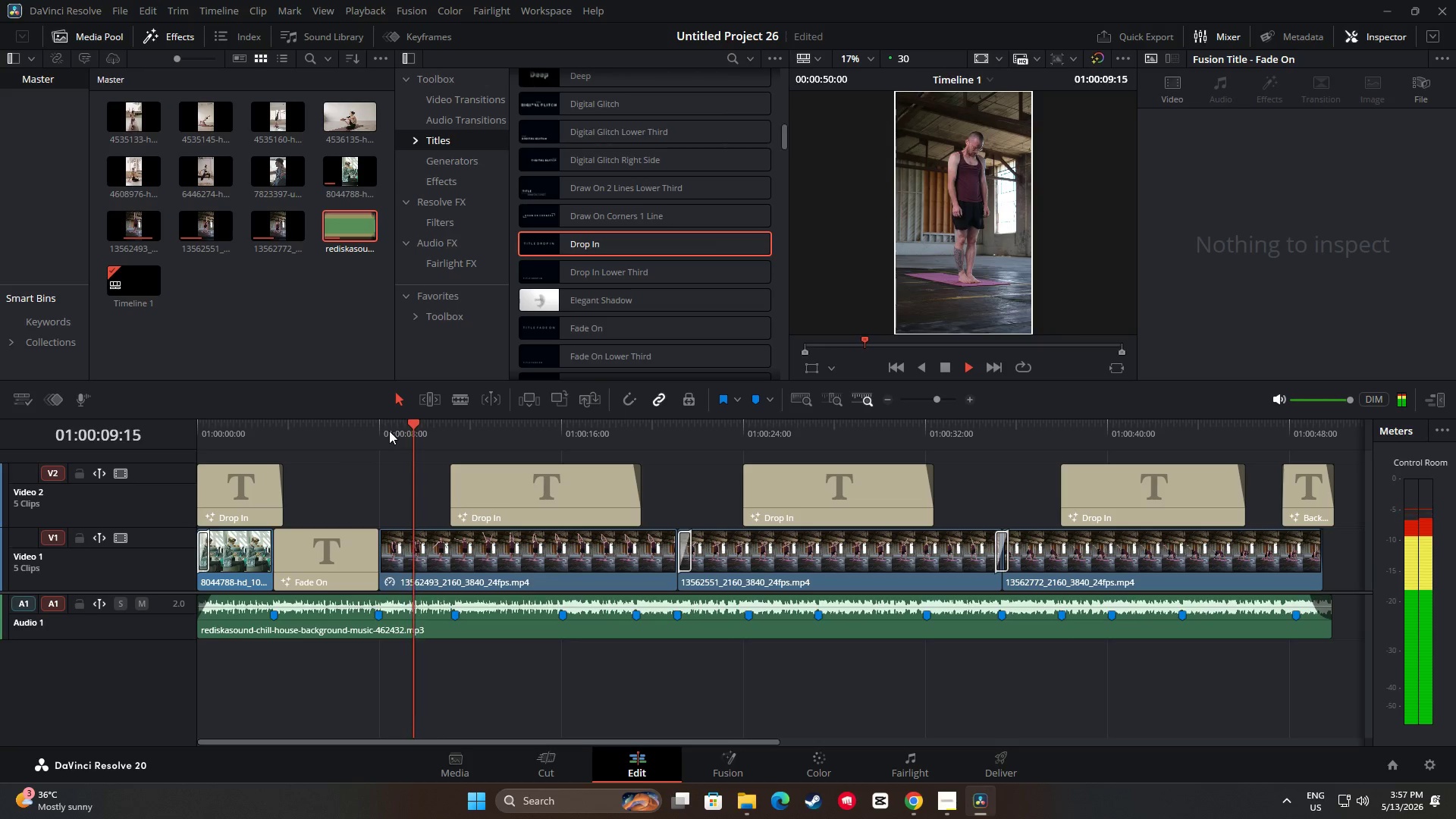 
left_click([1006, 570])
 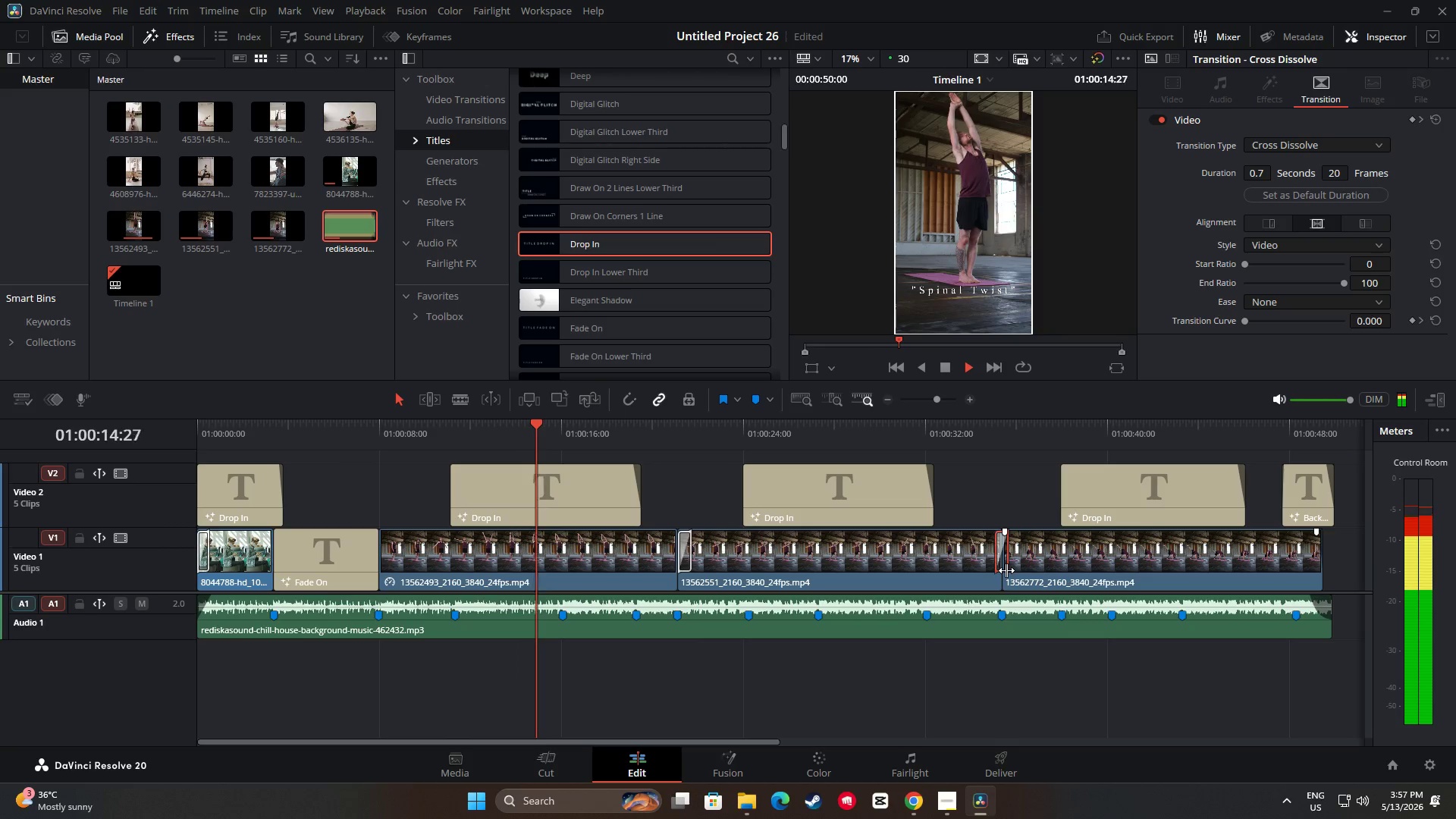 
key(Backspace)
 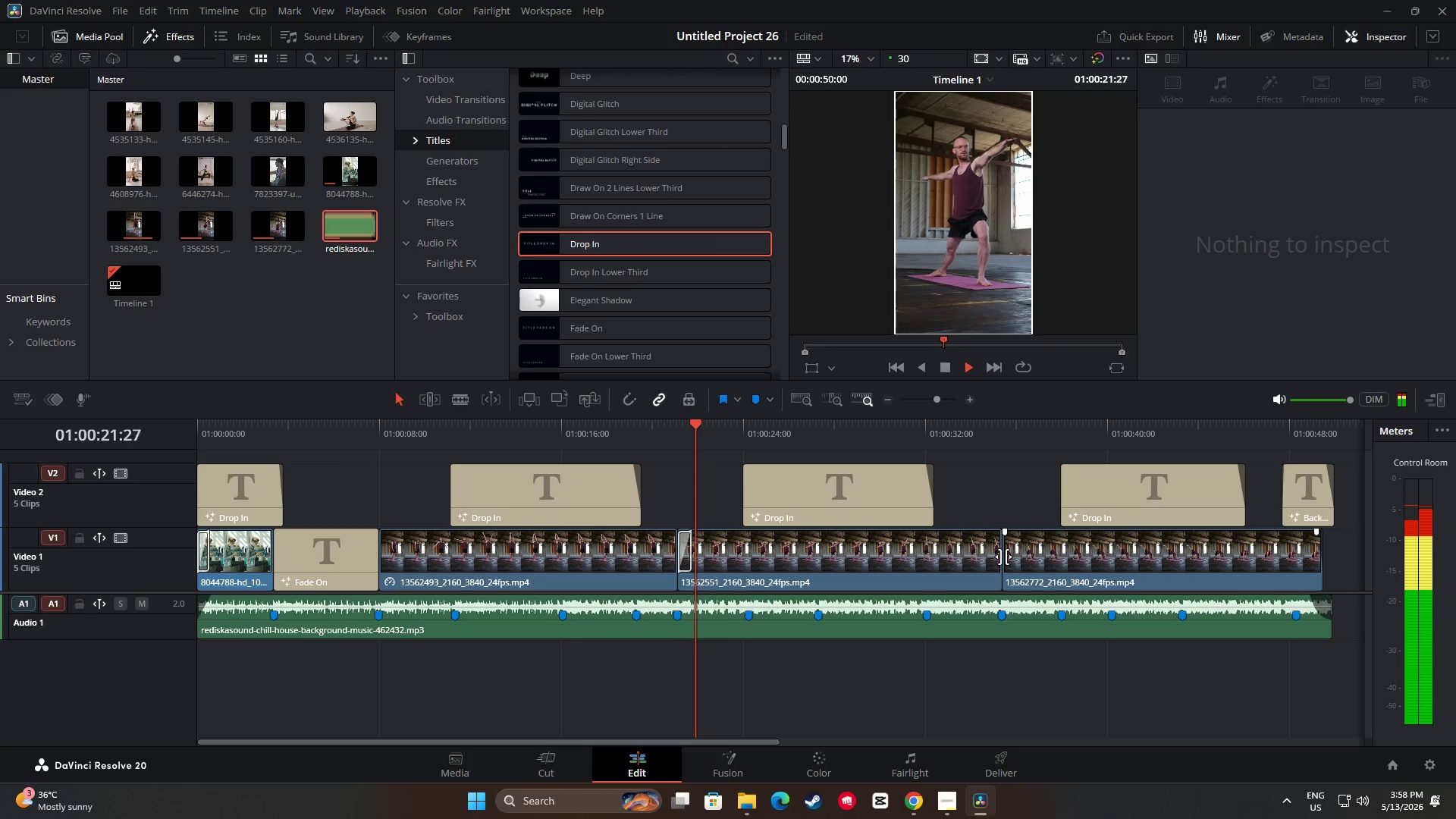 
wait(11.92)
 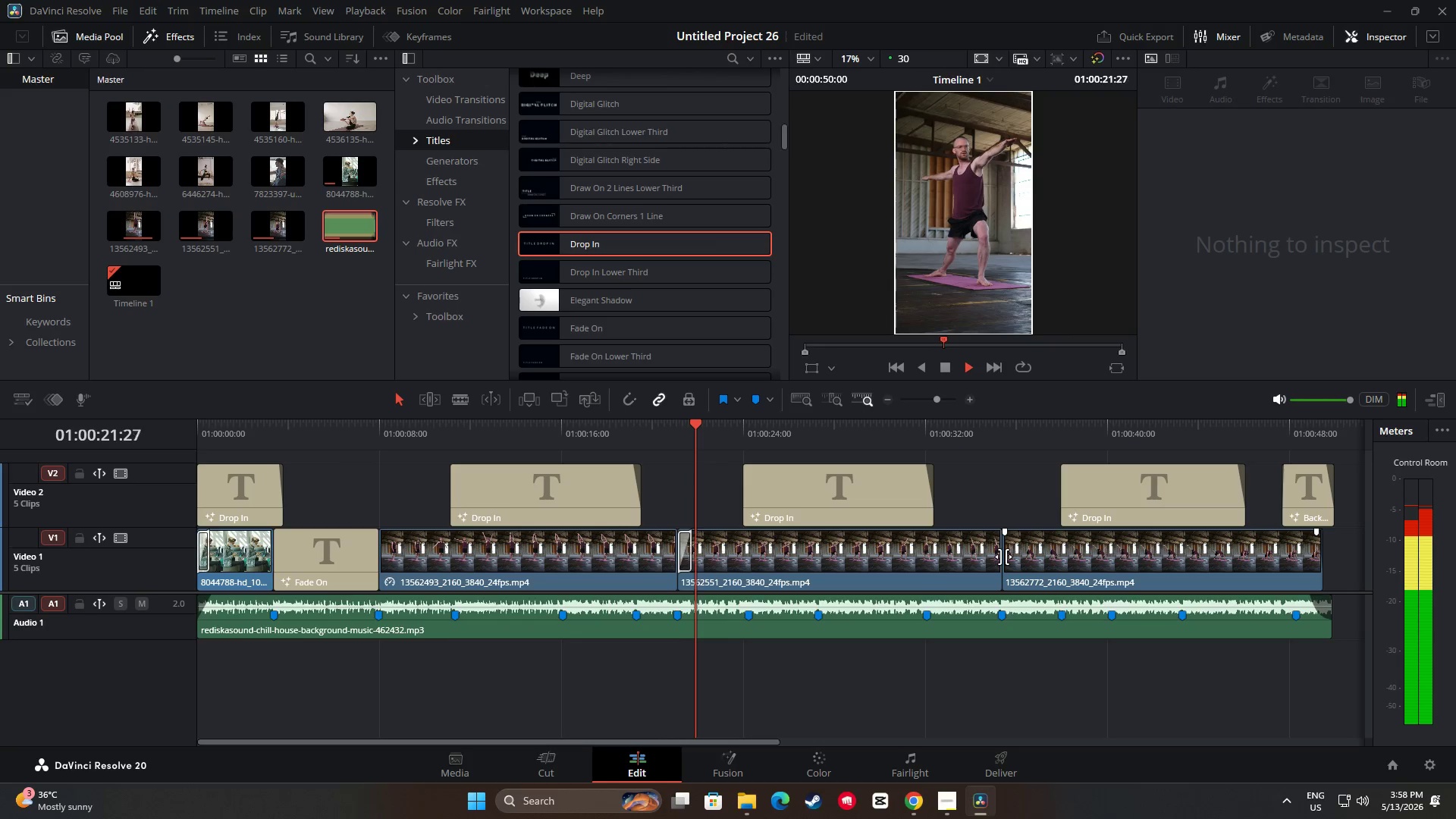 
left_click([880, 605])
 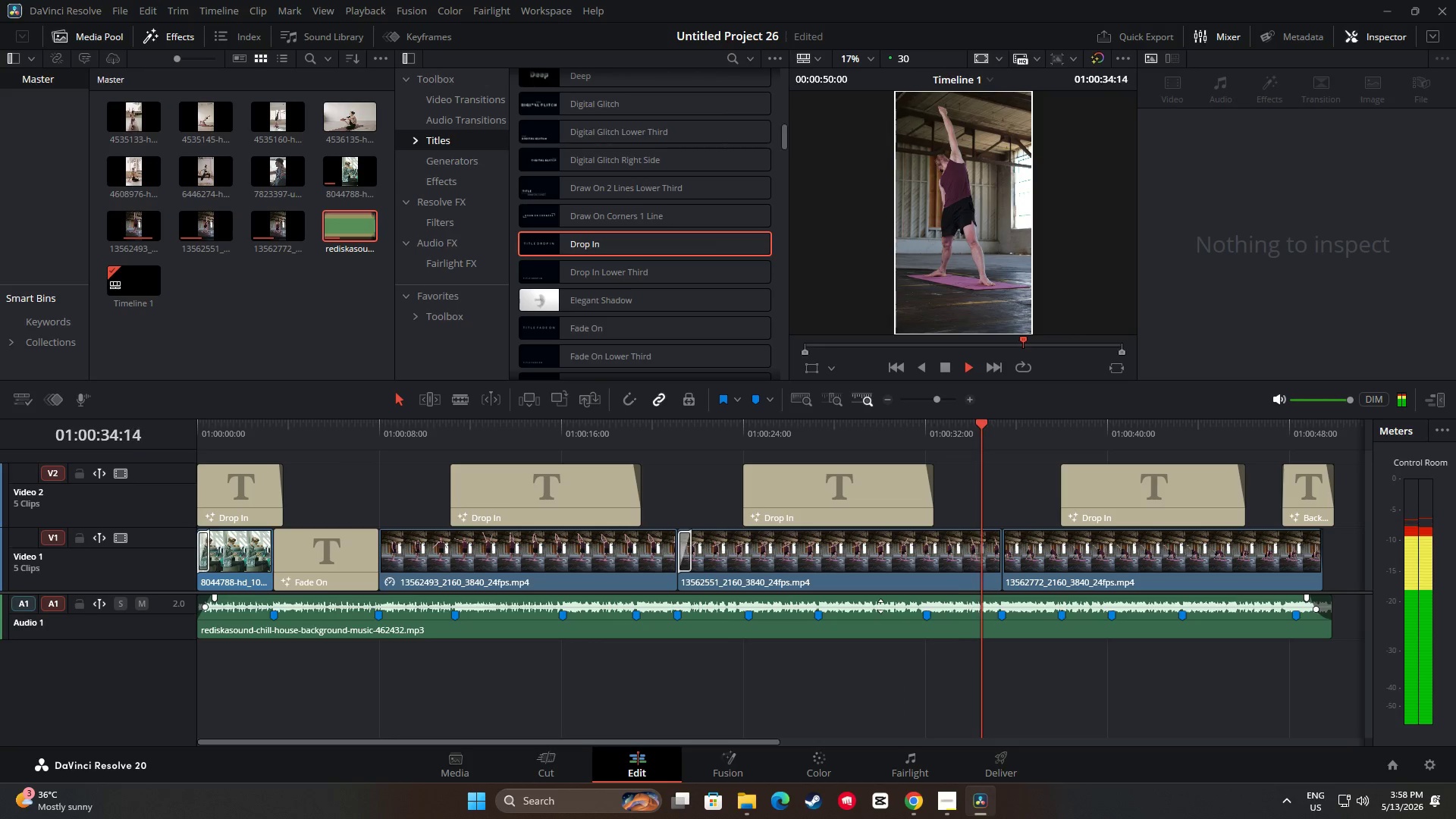 
wait(12.56)
 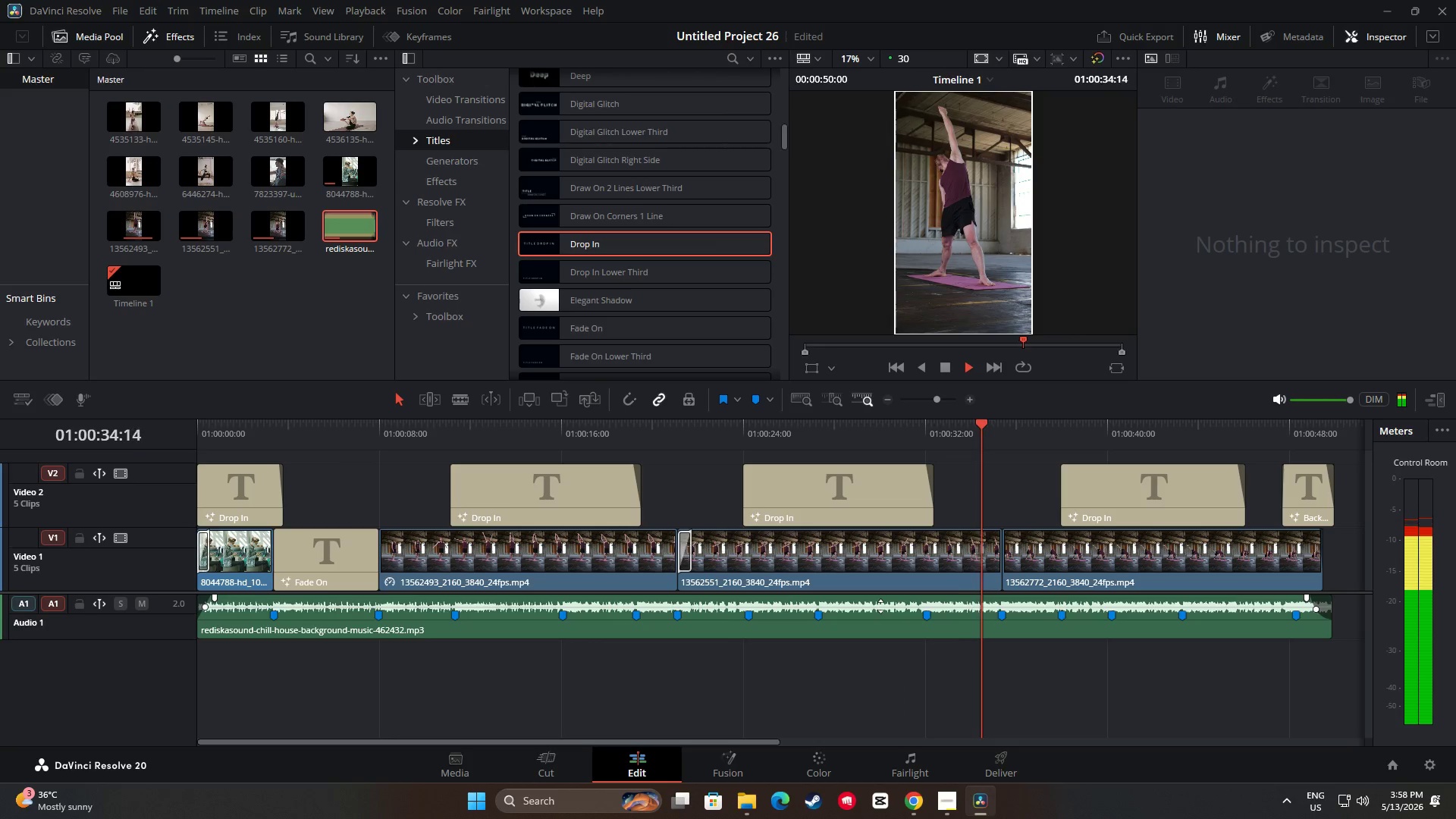 
left_click_drag(start_coordinate=[1090, 425], to_coordinate=[190, 471])
 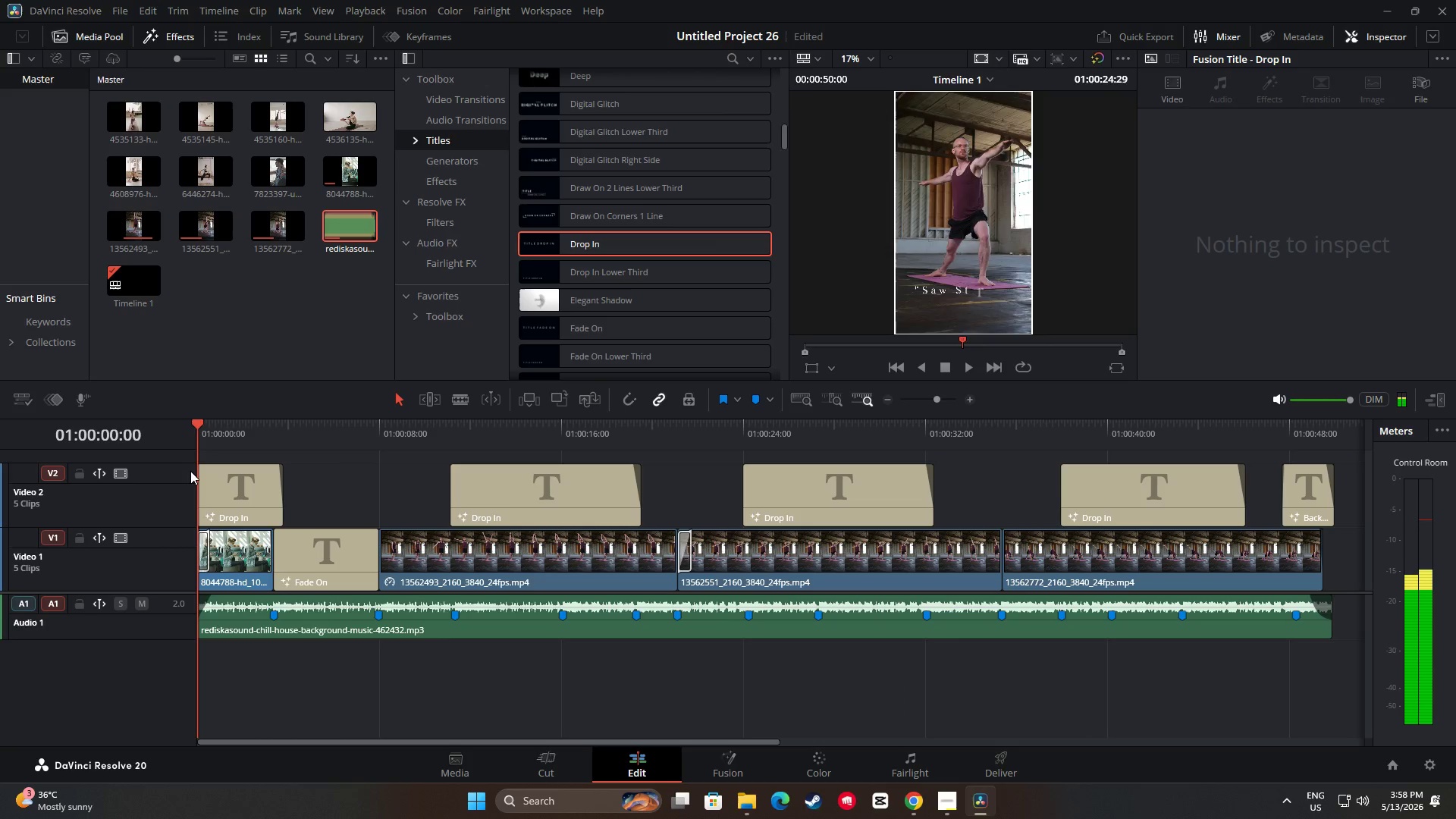 
key(Space)
 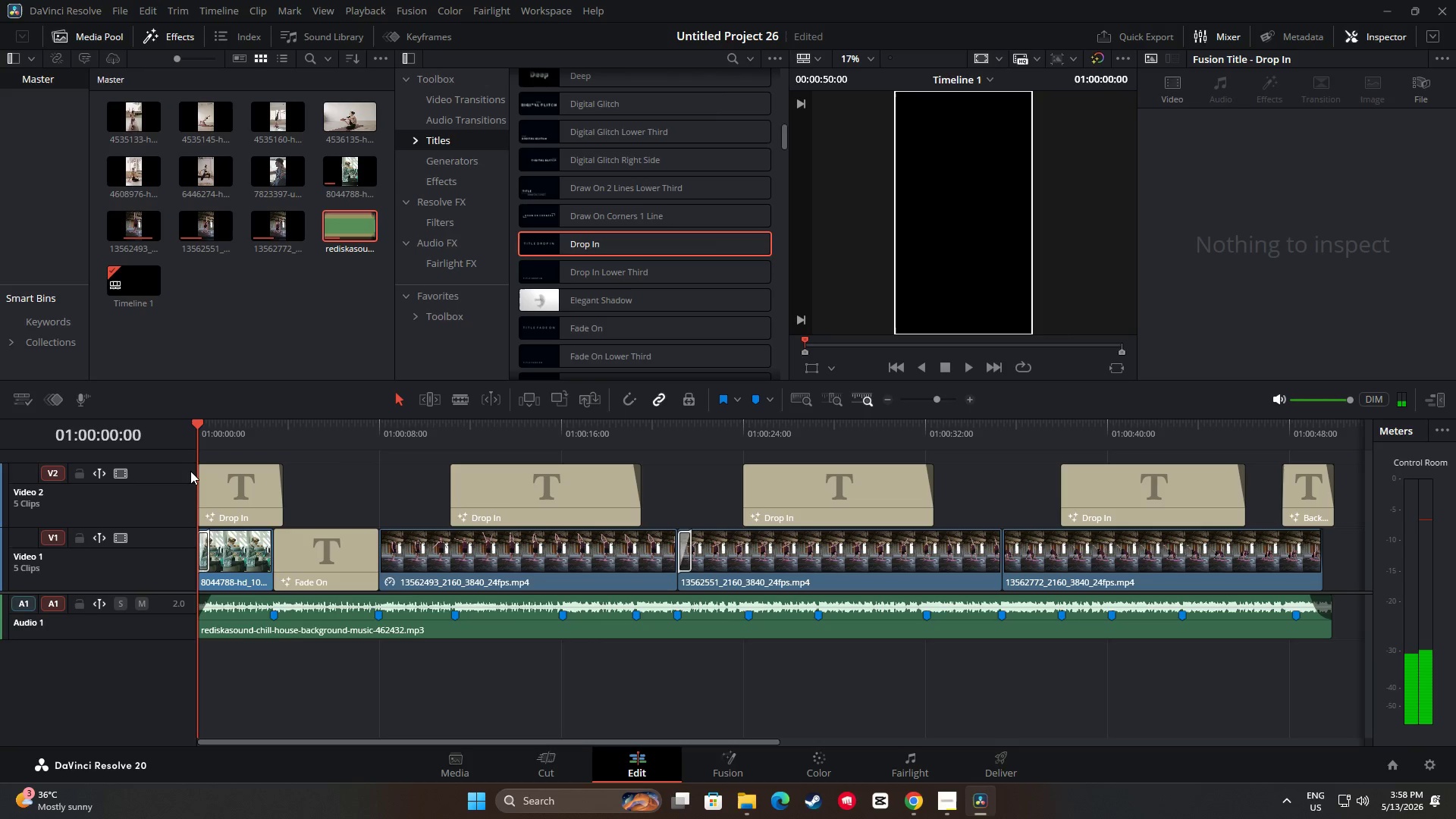 
key(Space)
 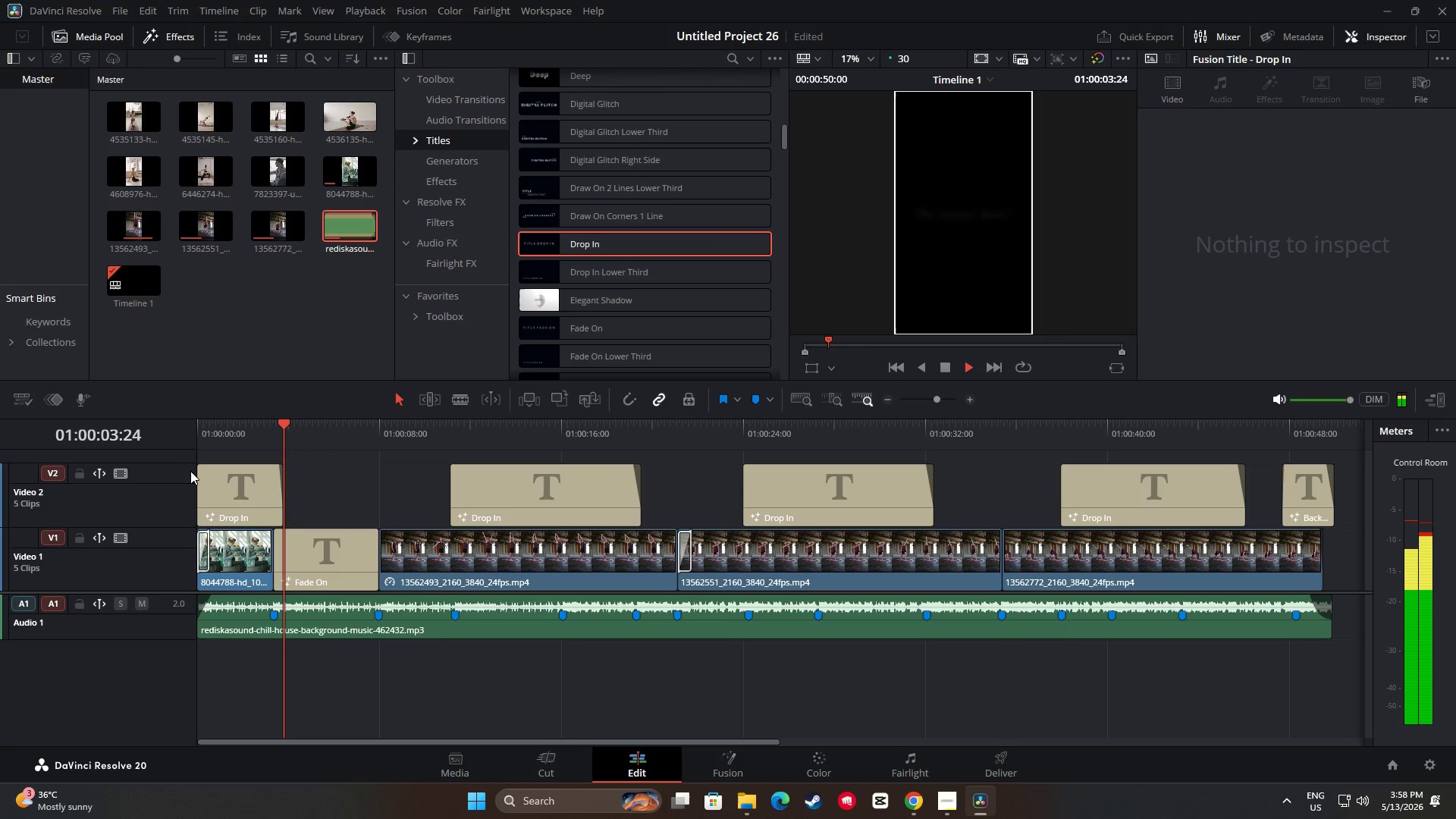 
wait(5.08)
 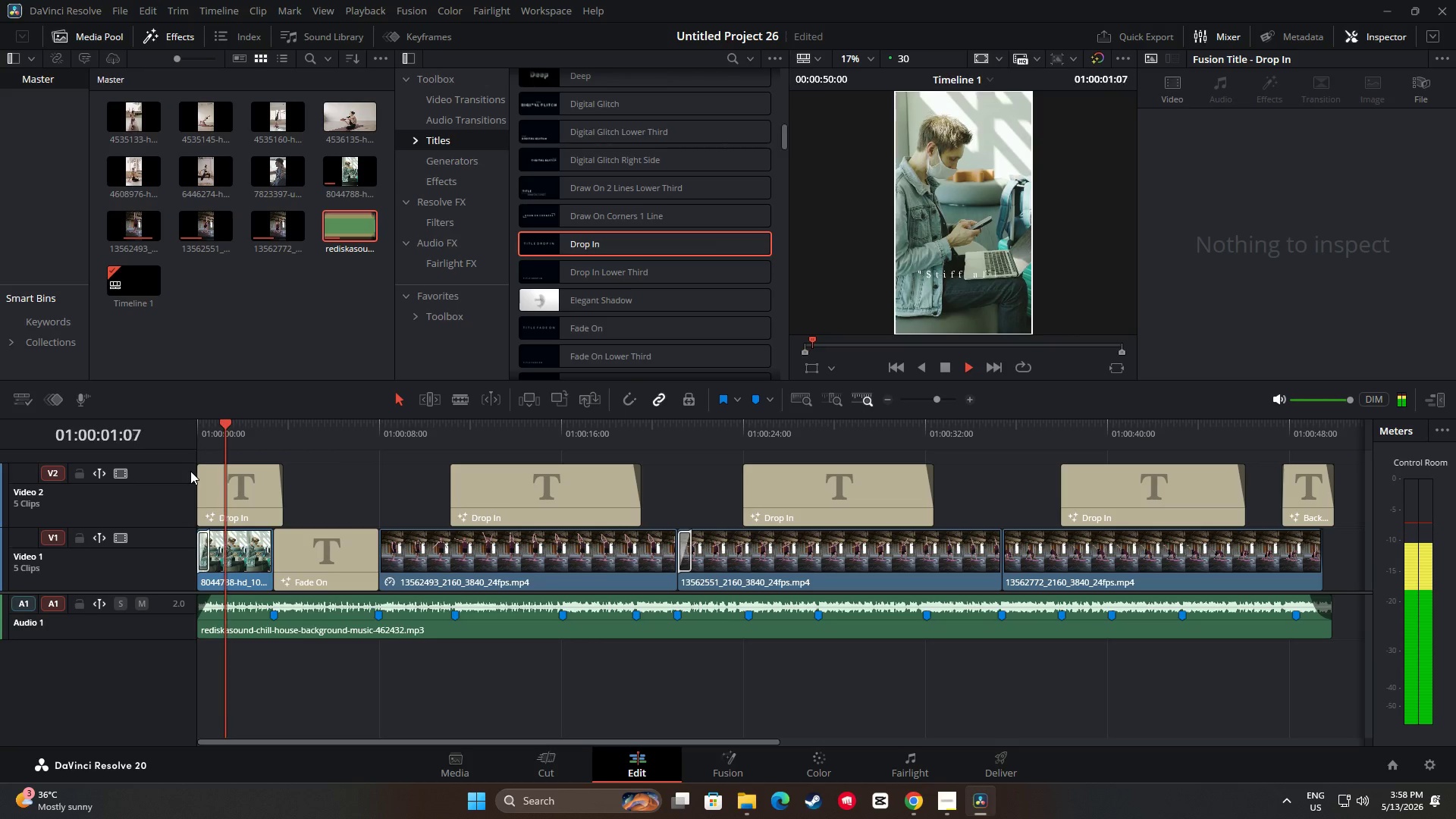 
key(Space)
 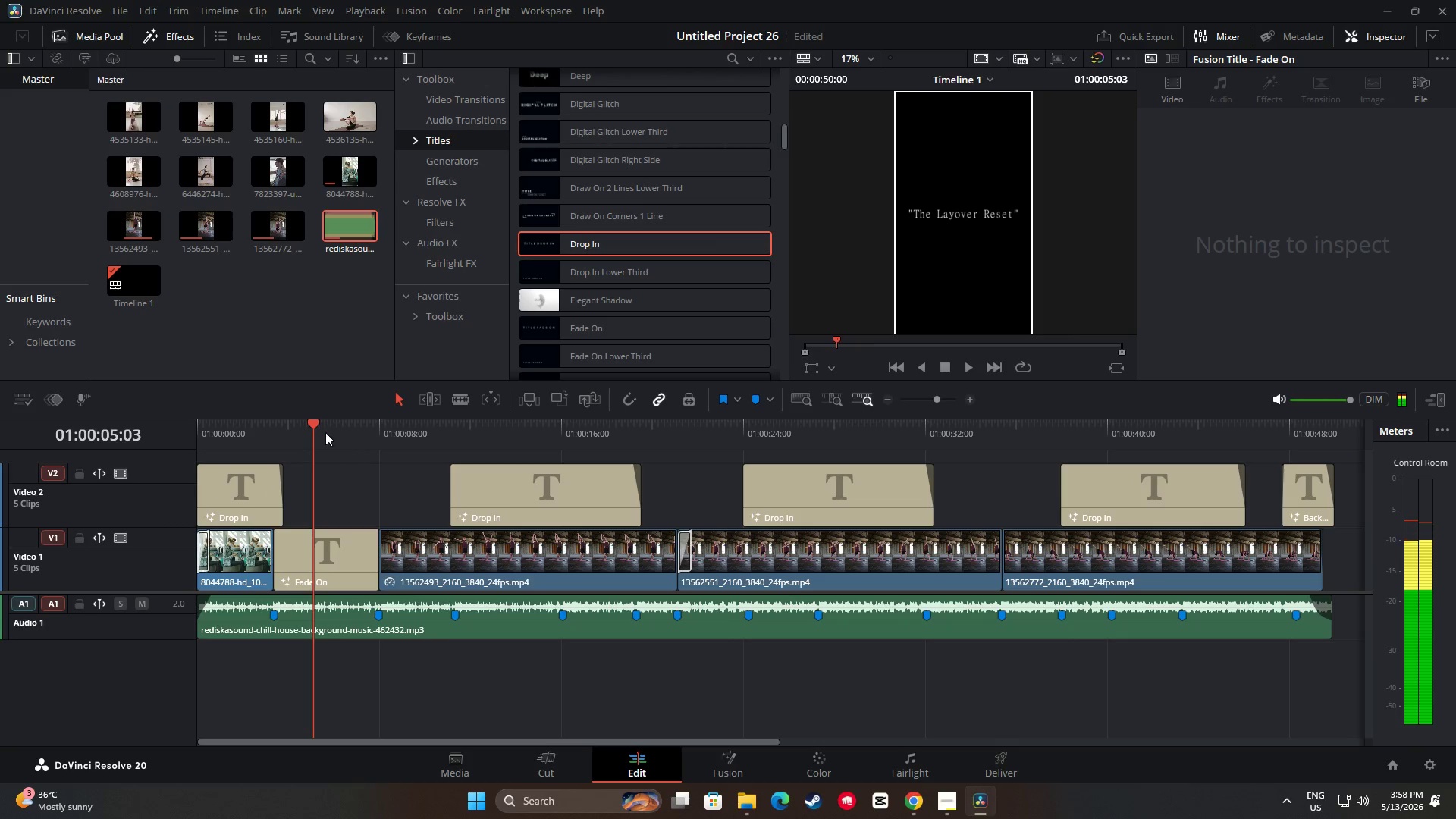 
left_click_drag(start_coordinate=[324, 430], to_coordinate=[243, 428])
 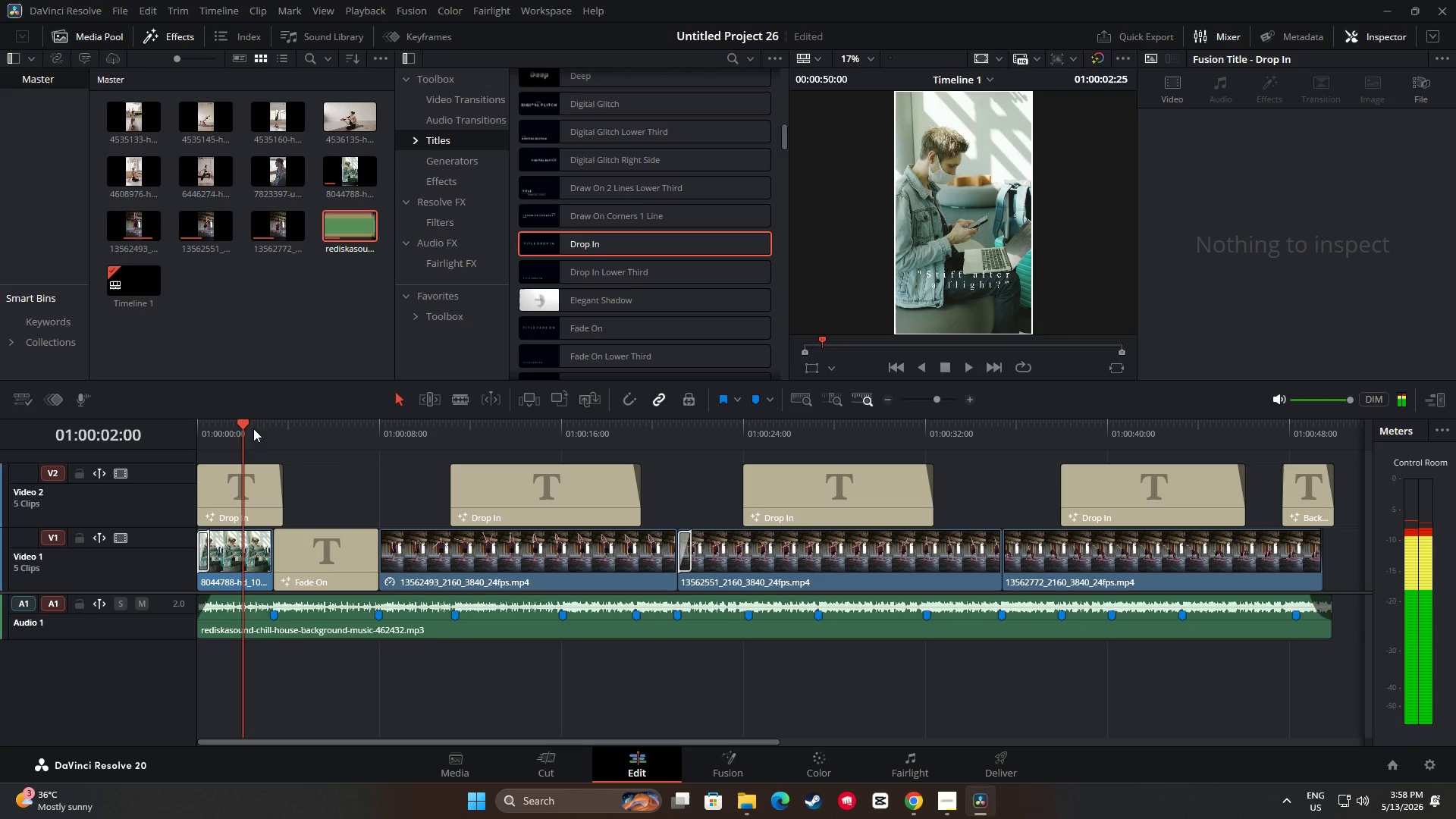 
key(Space)
 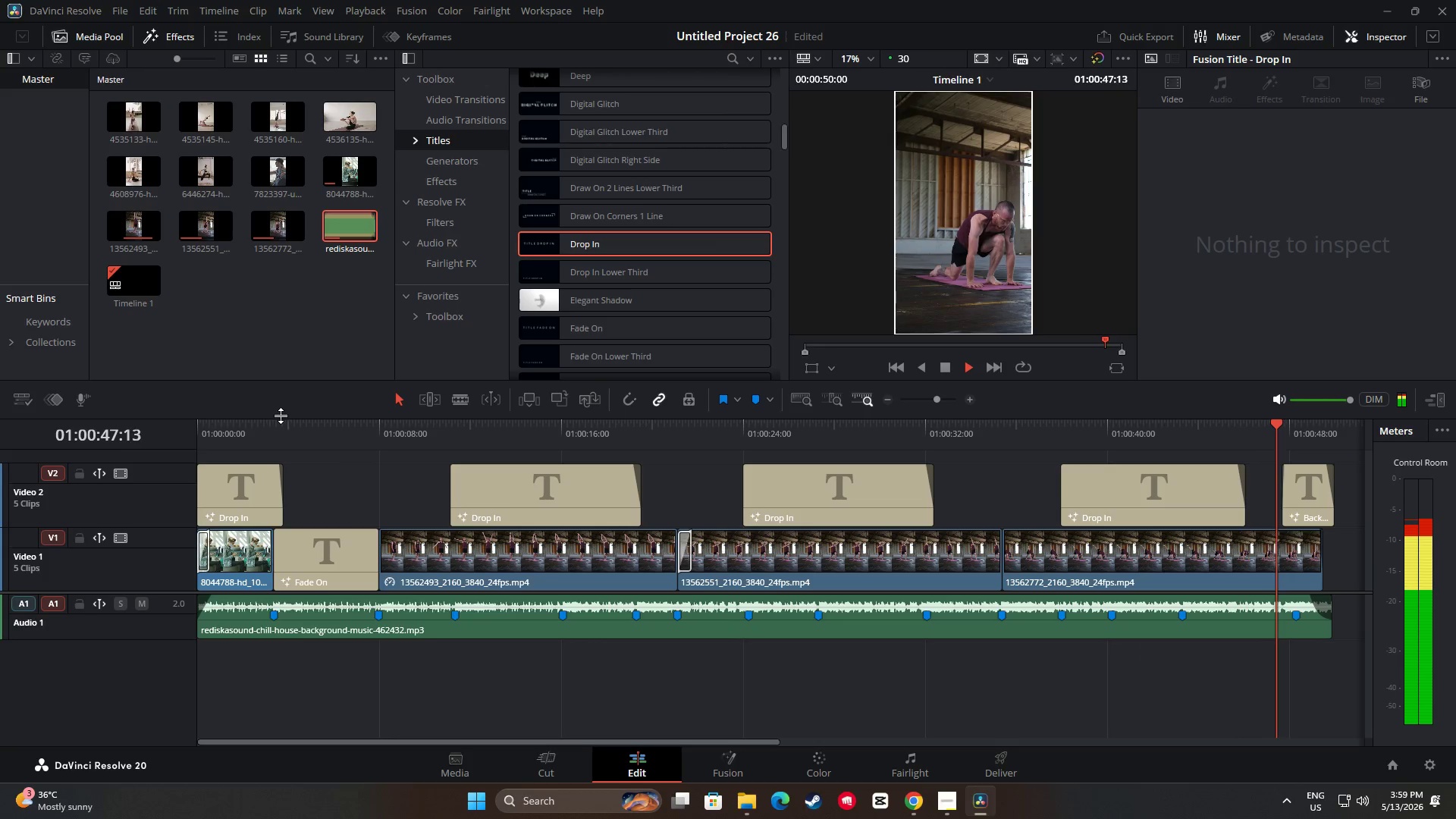 
wait(50.66)
 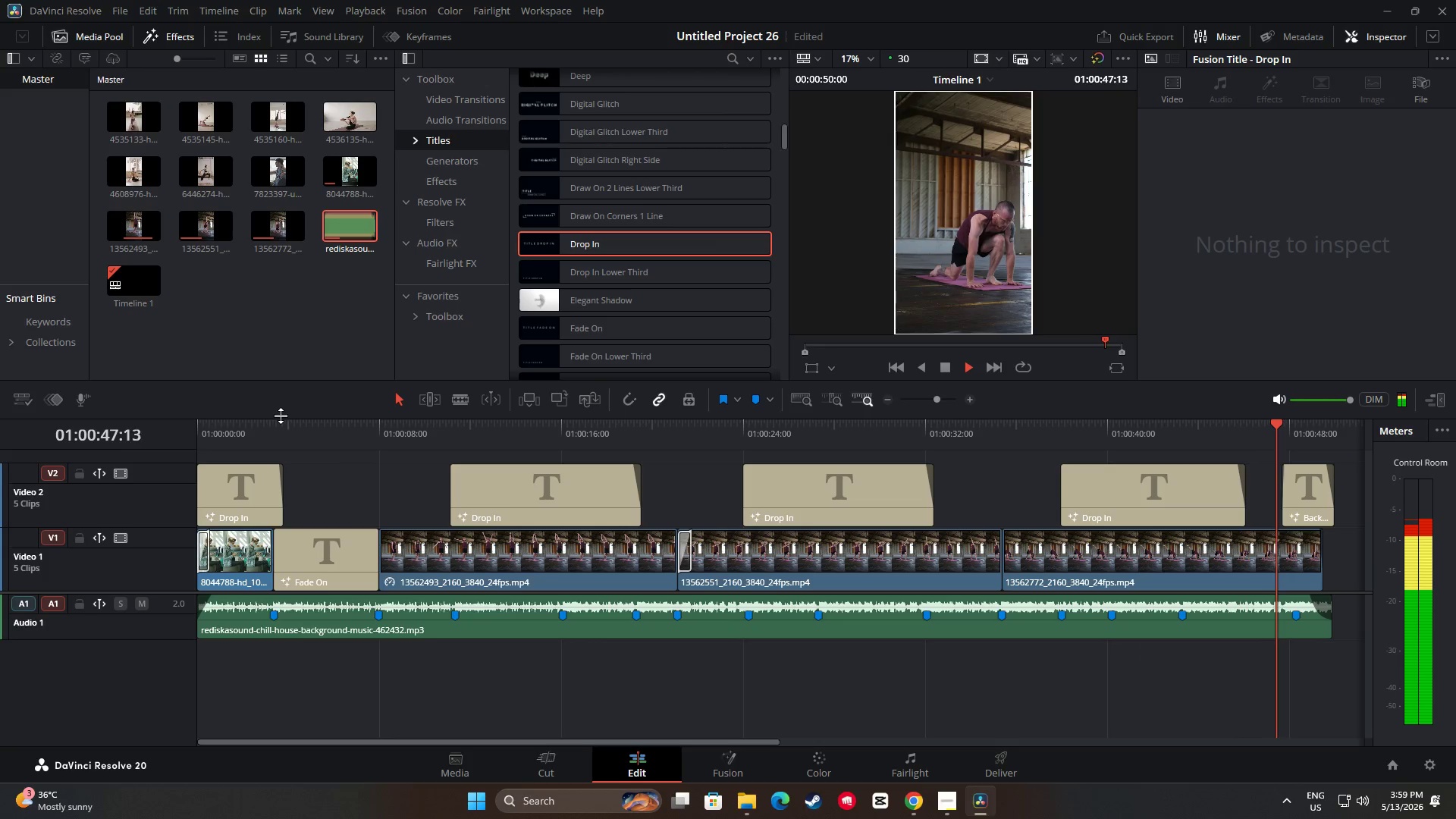 
left_click_drag(start_coordinate=[1334, 425], to_coordinate=[987, 457])
 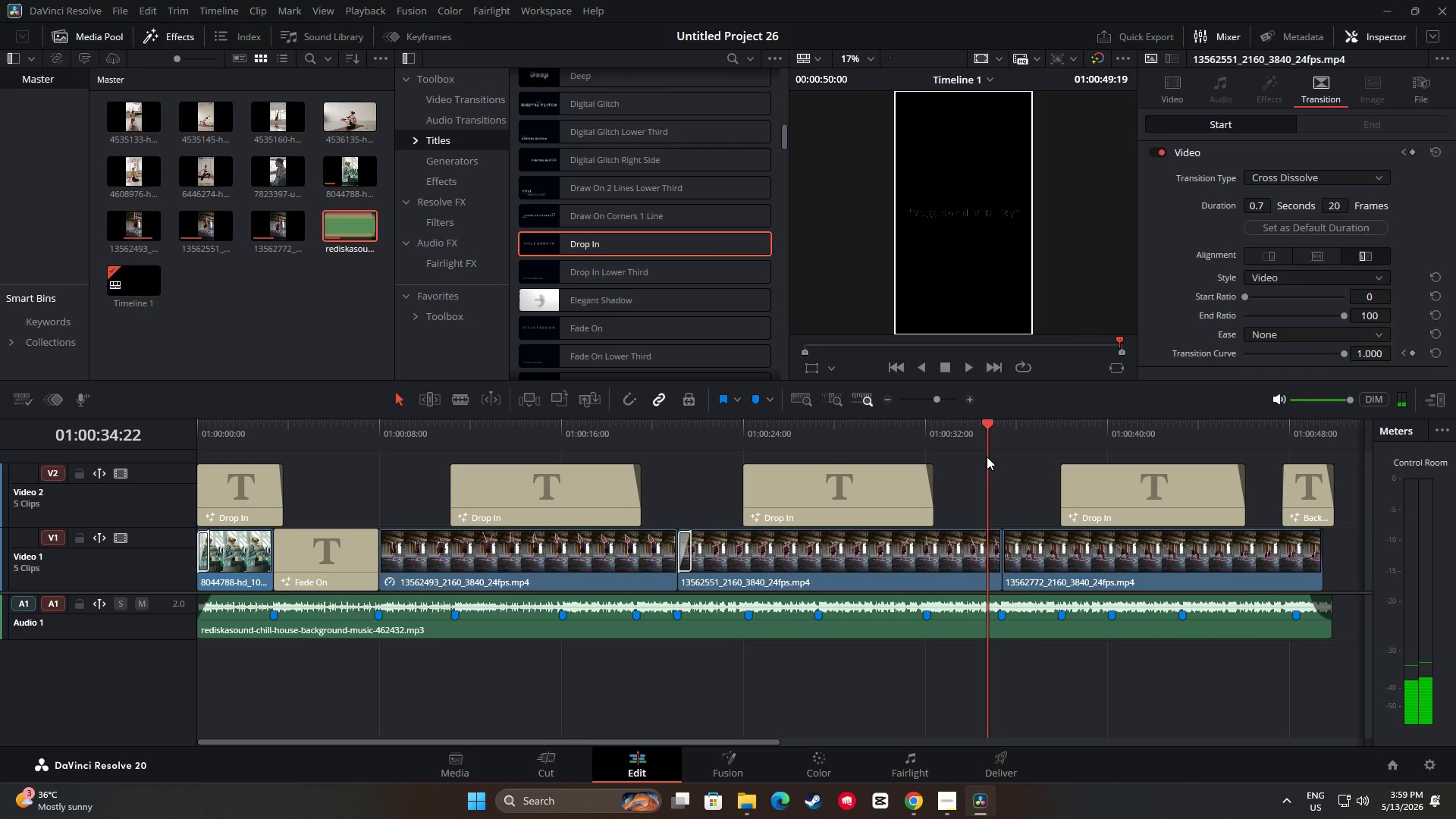 
key(Space)
 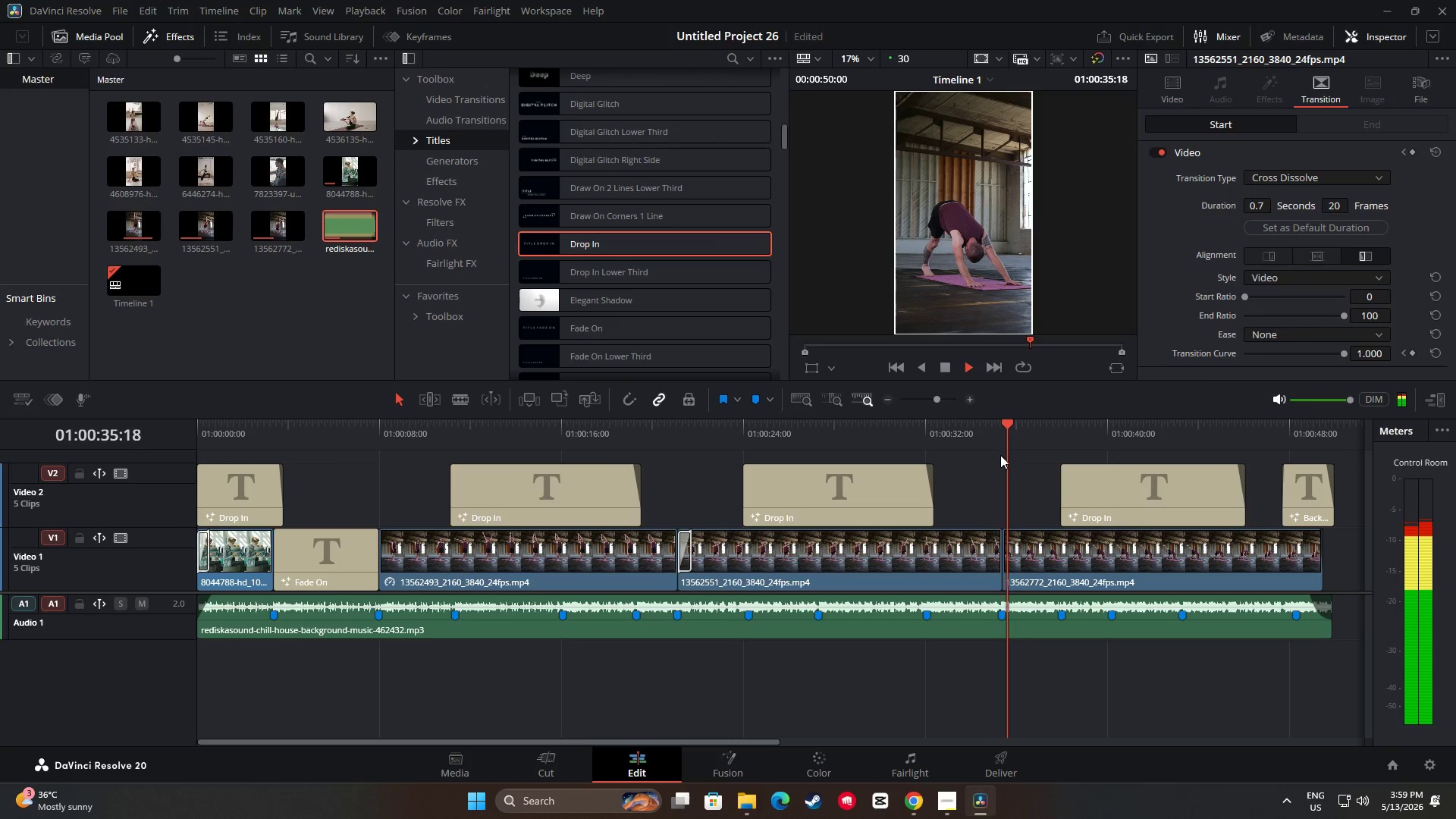 
key(Space)
 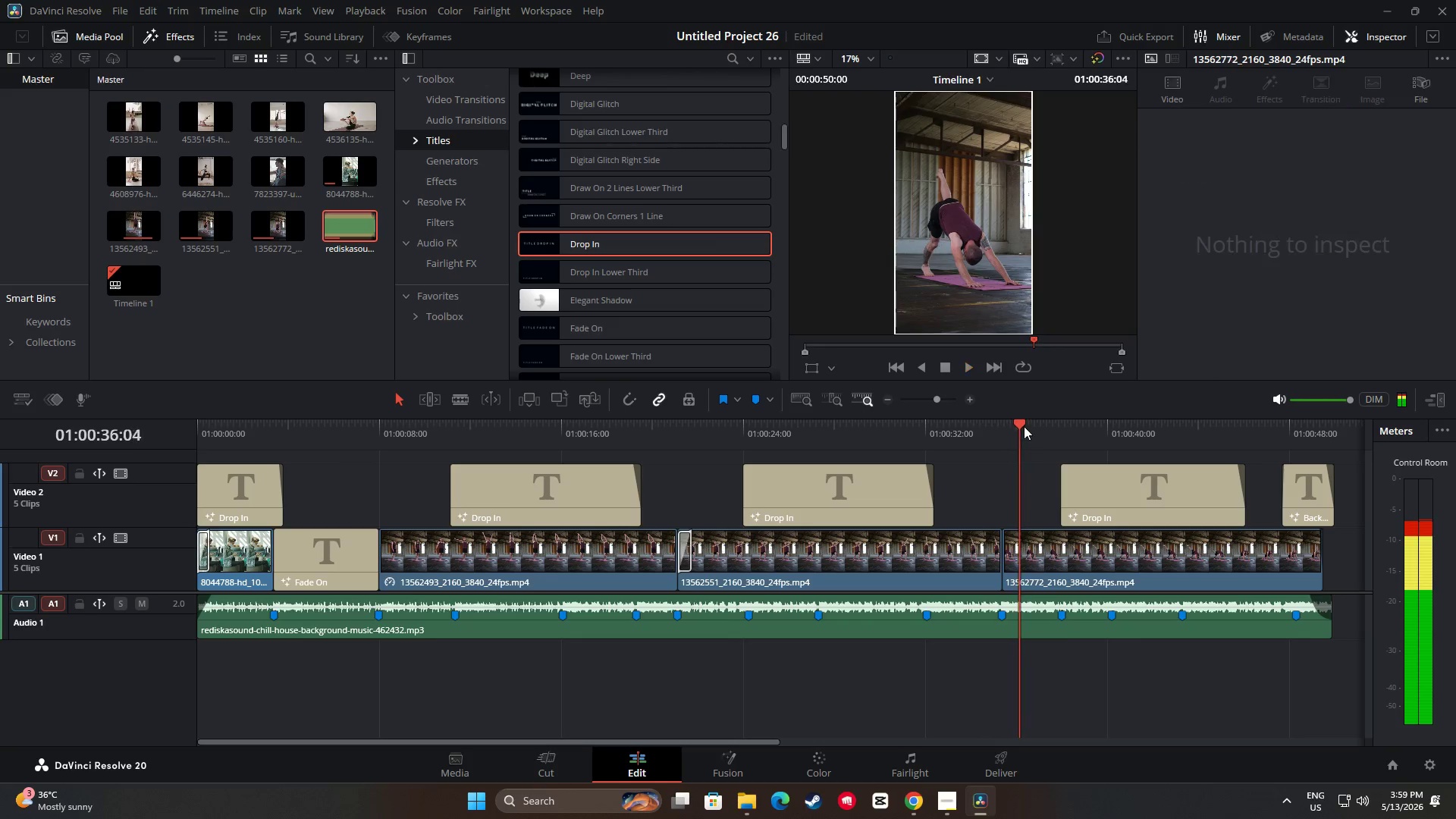 
left_click_drag(start_coordinate=[1022, 425], to_coordinate=[149, 465])
 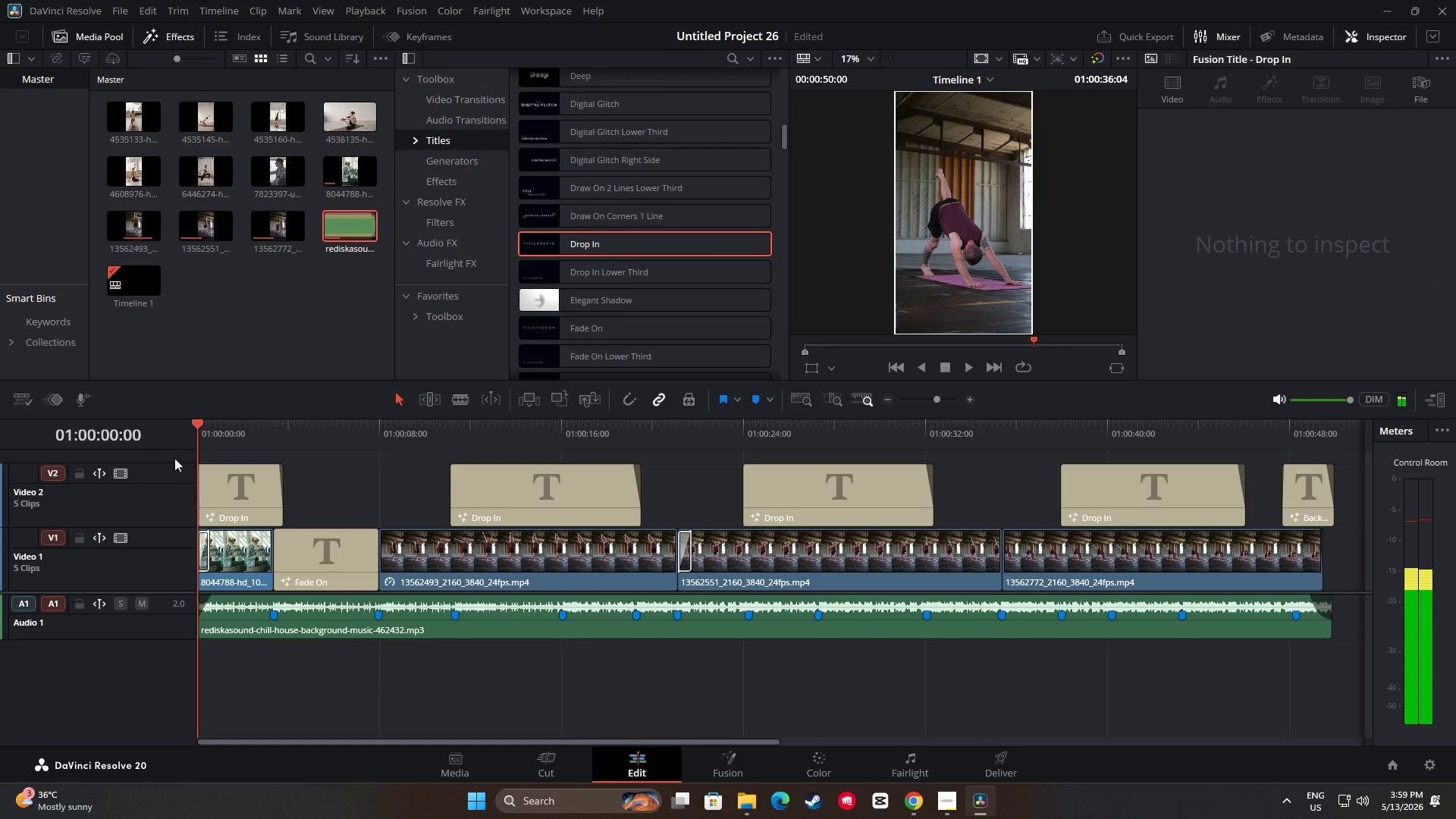 
key(Space)
 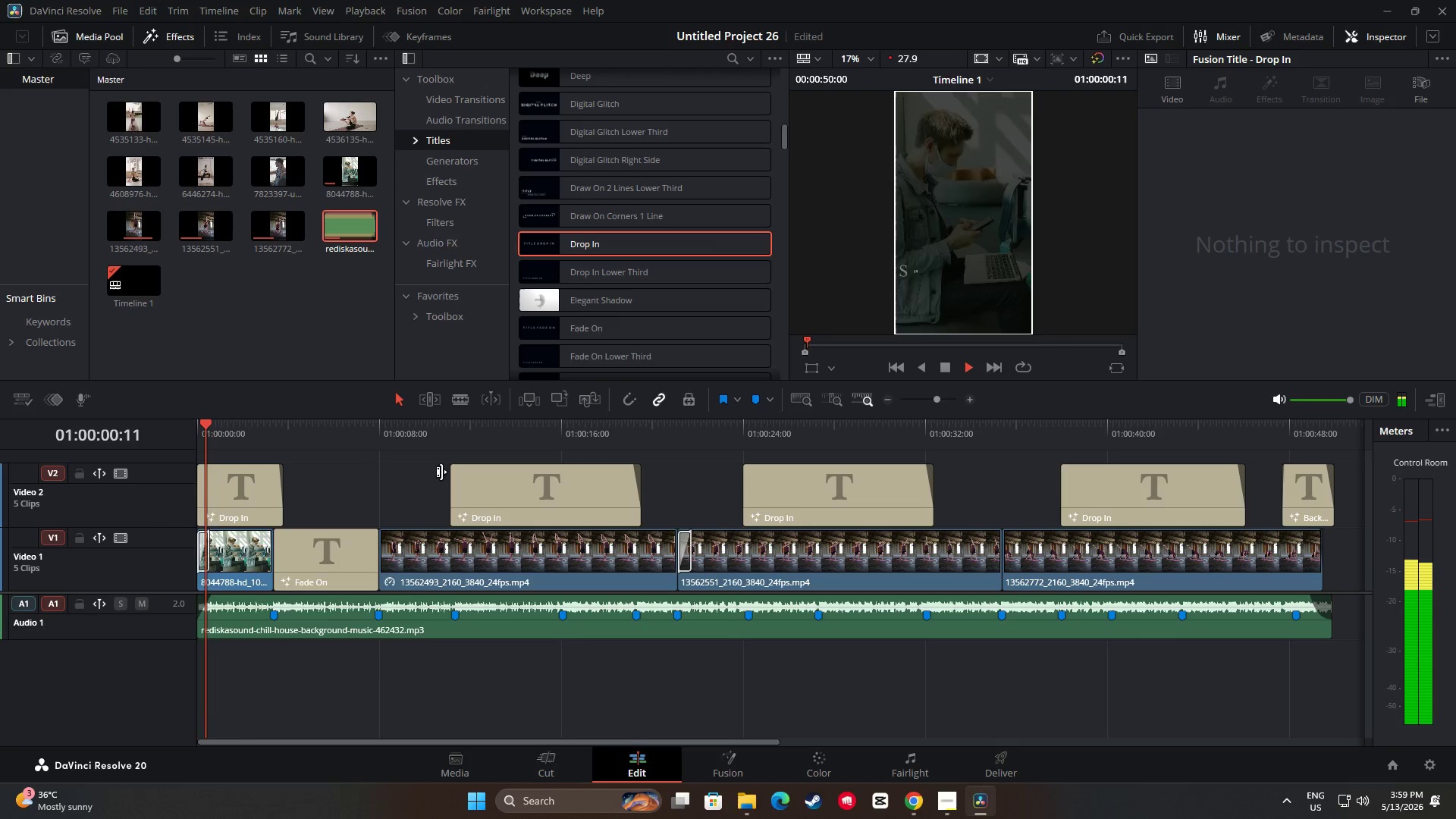 
key(Space)
 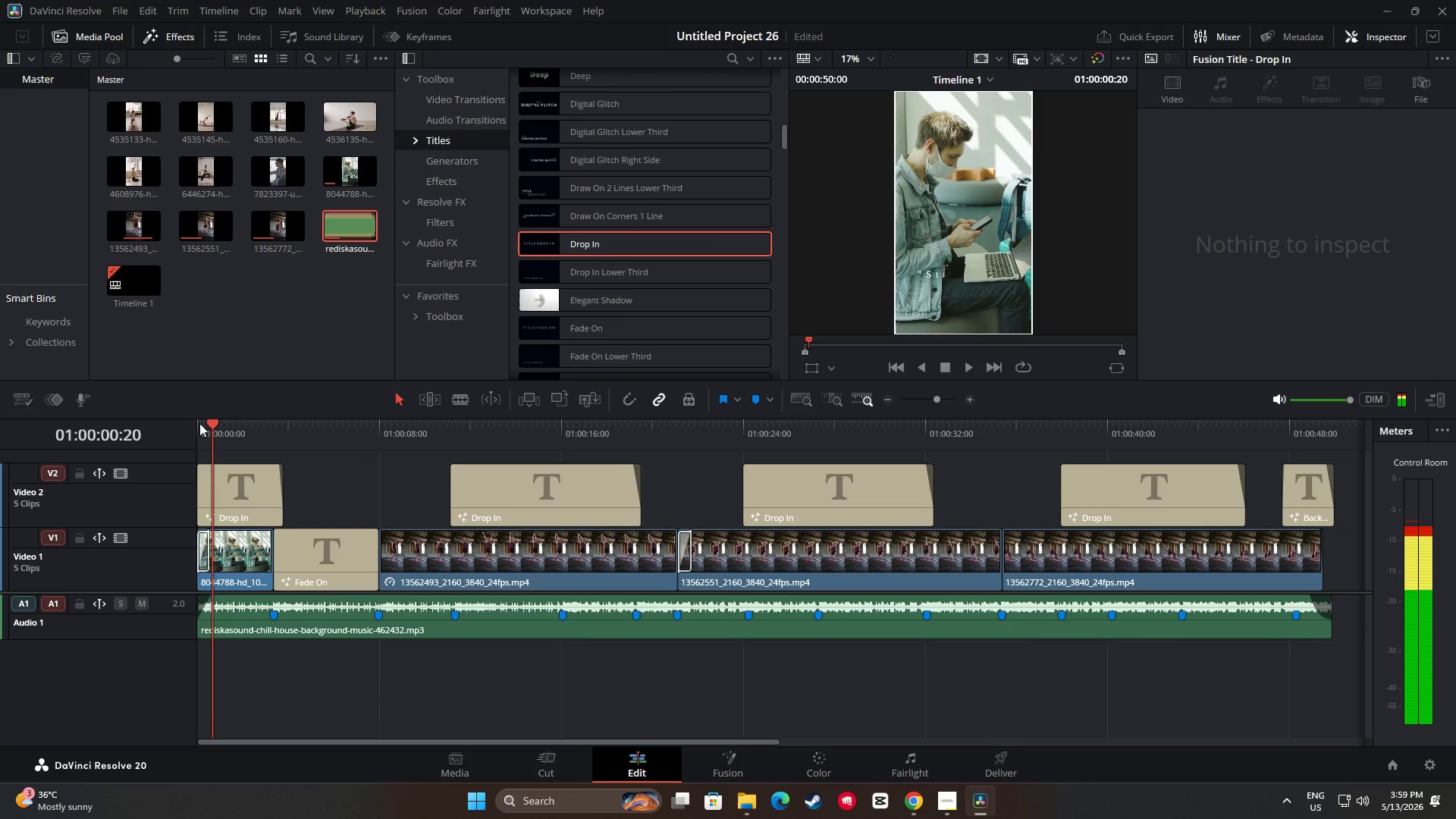 
left_click_drag(start_coordinate=[217, 427], to_coordinate=[270, 431])
 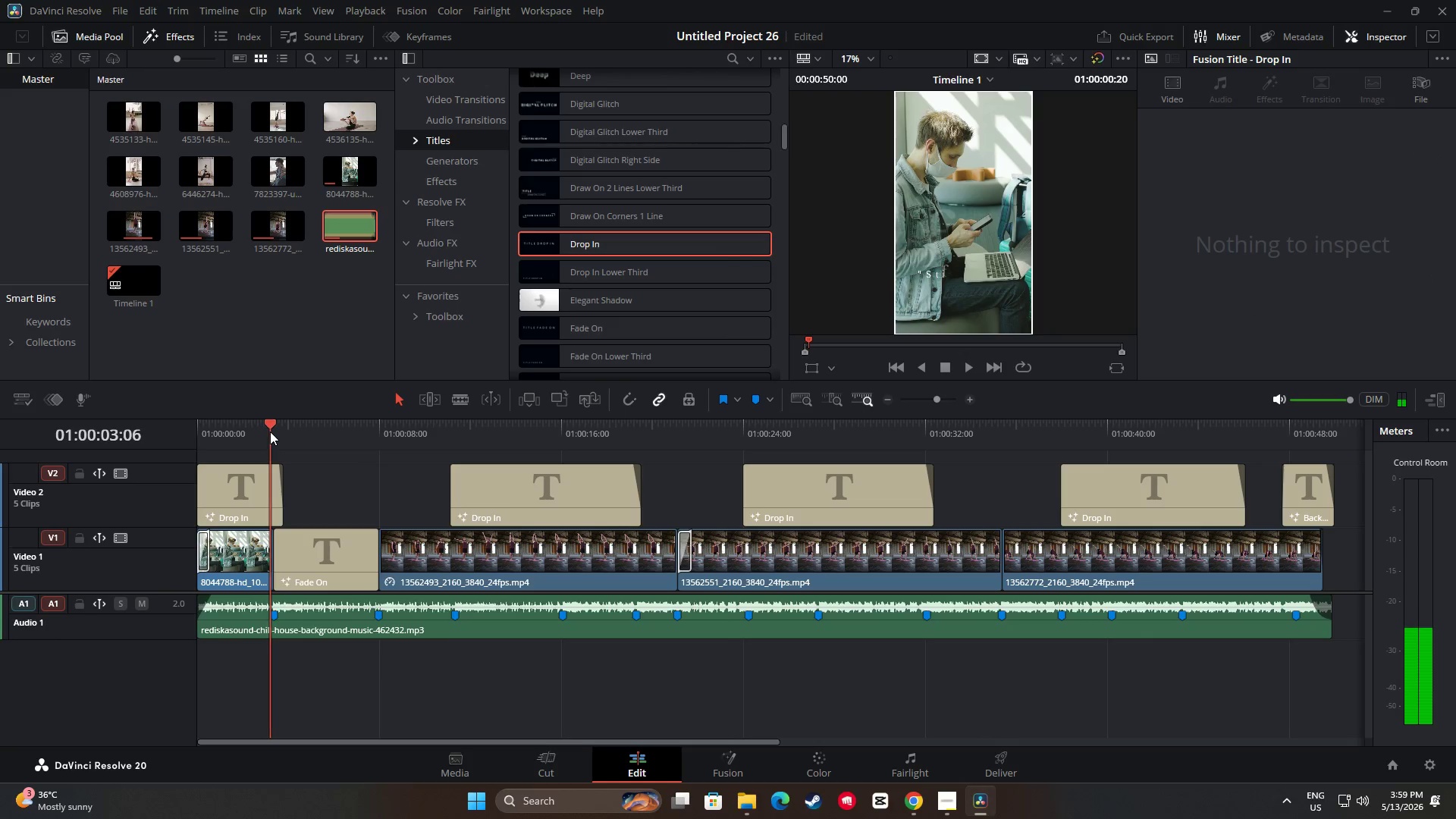 
key(Space)
 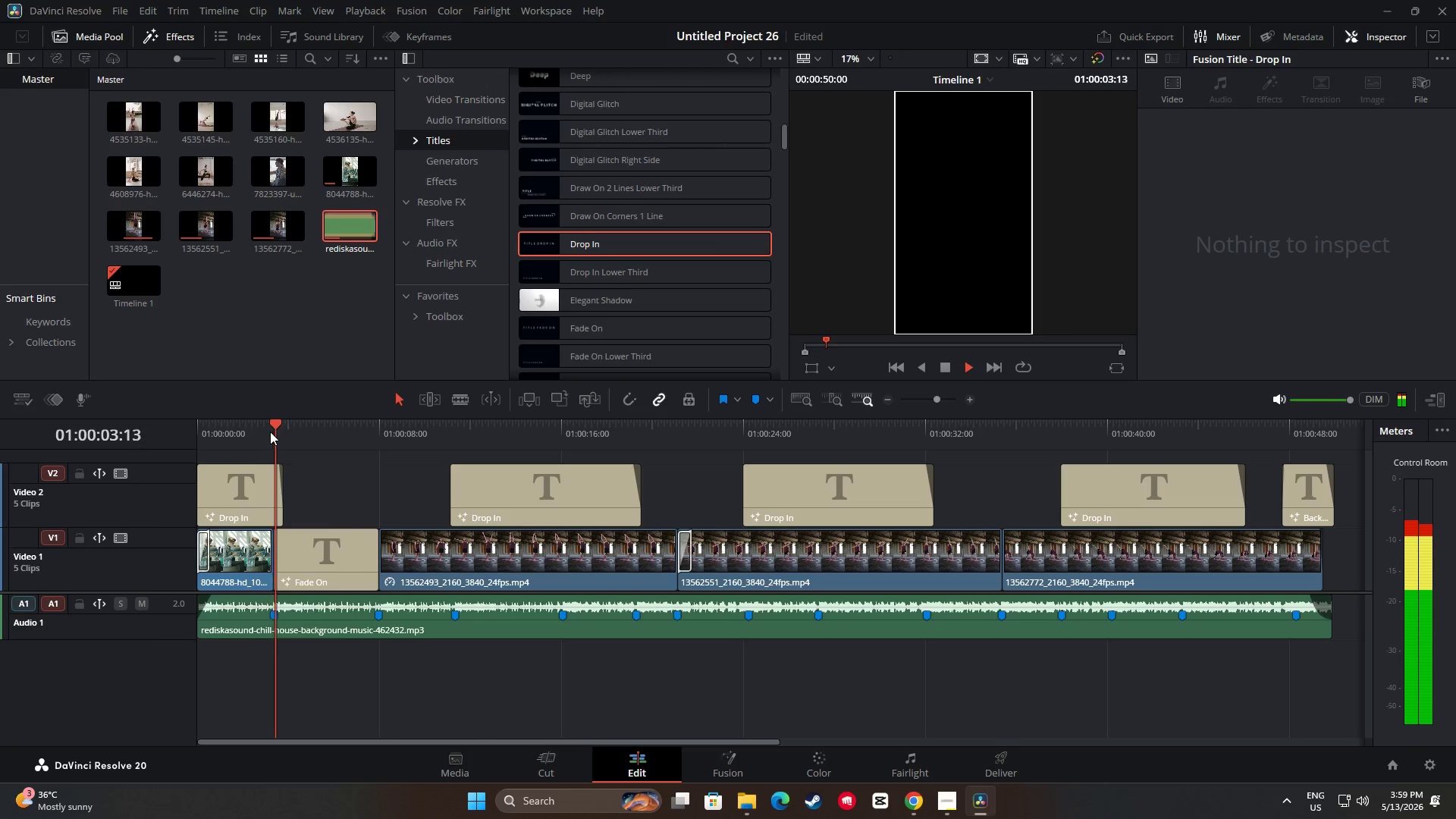 
key(Space)
 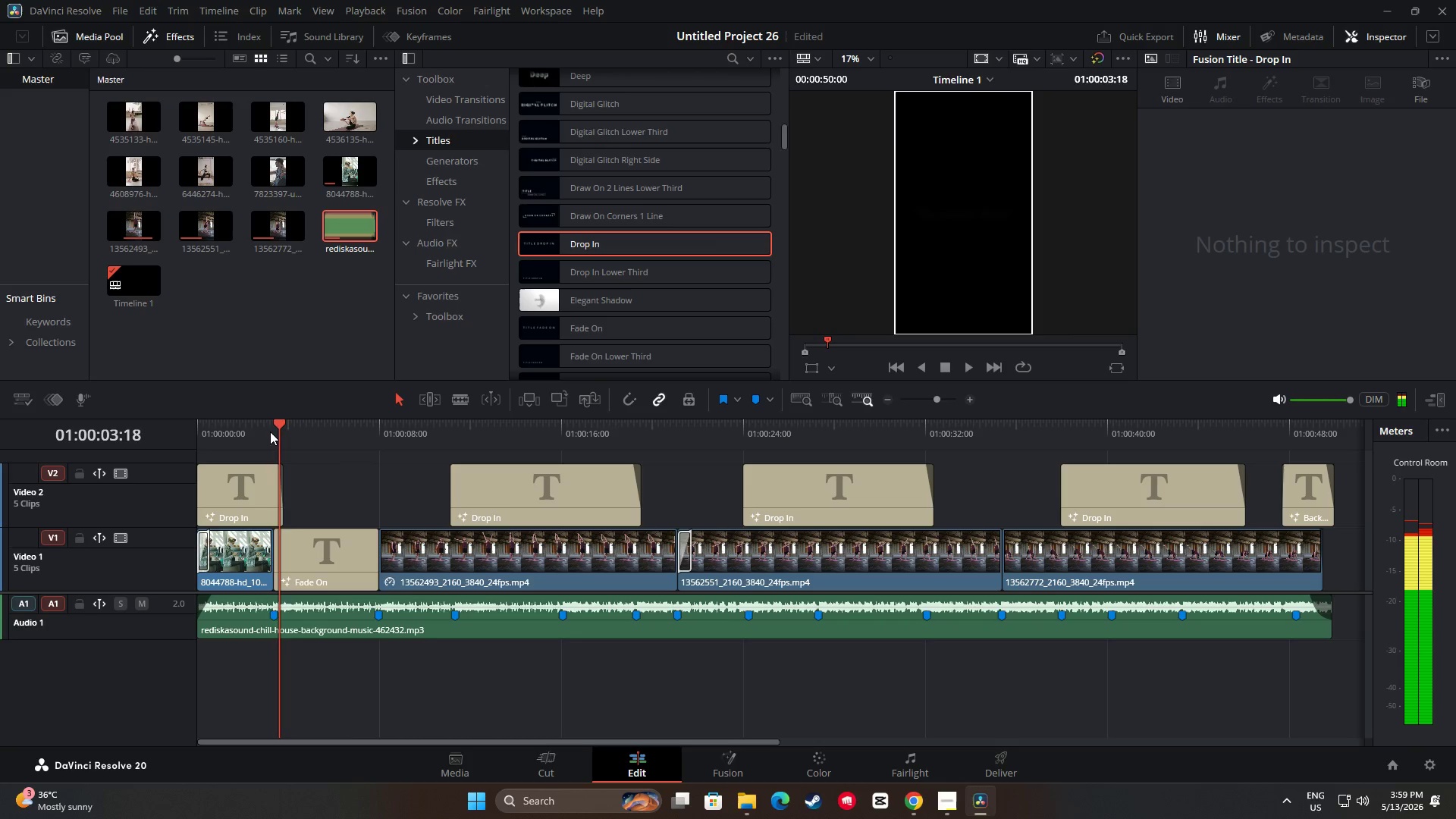 
left_click_drag(start_coordinate=[271, 431], to_coordinate=[370, 442])
 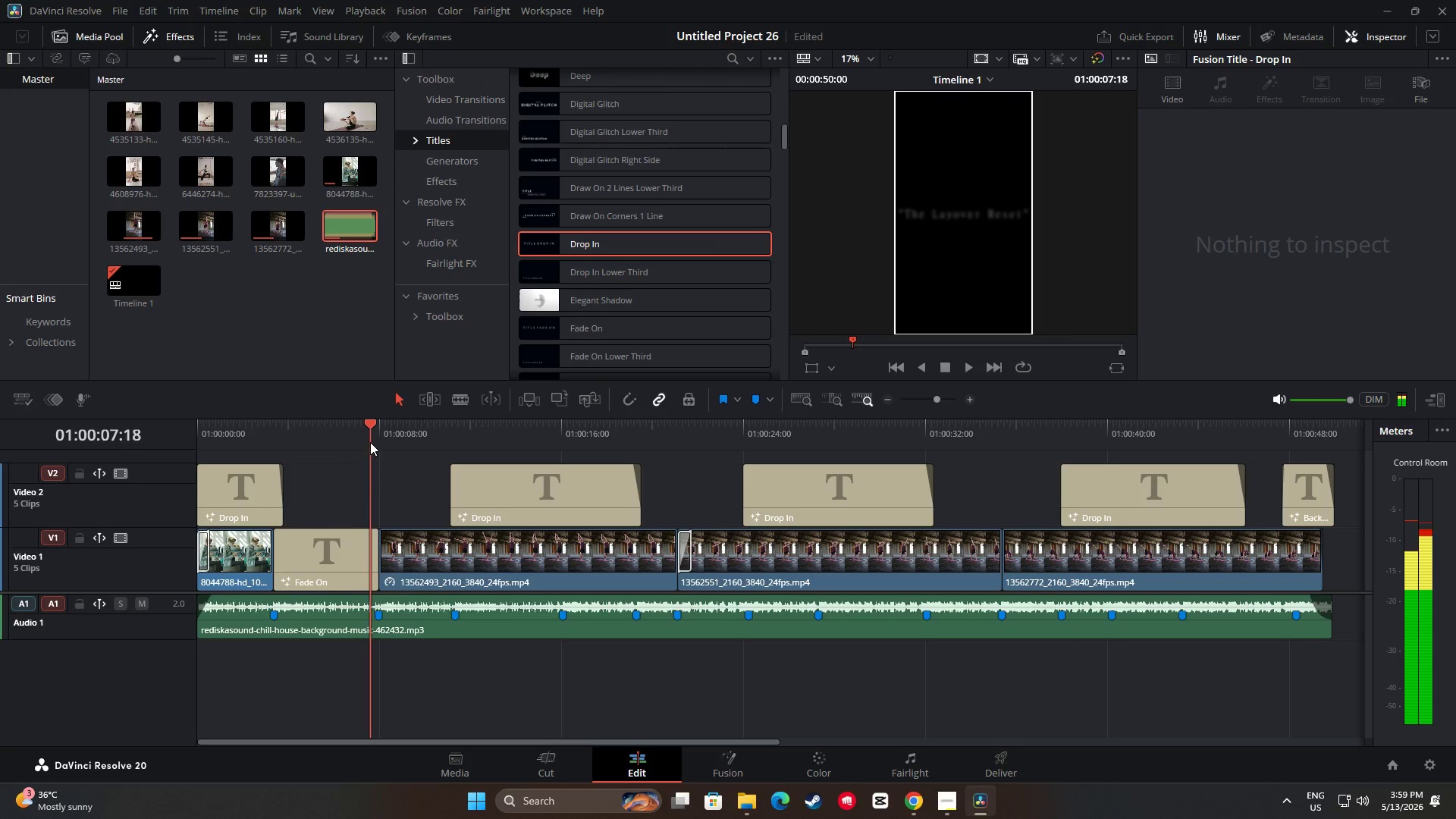 
key(Space)
 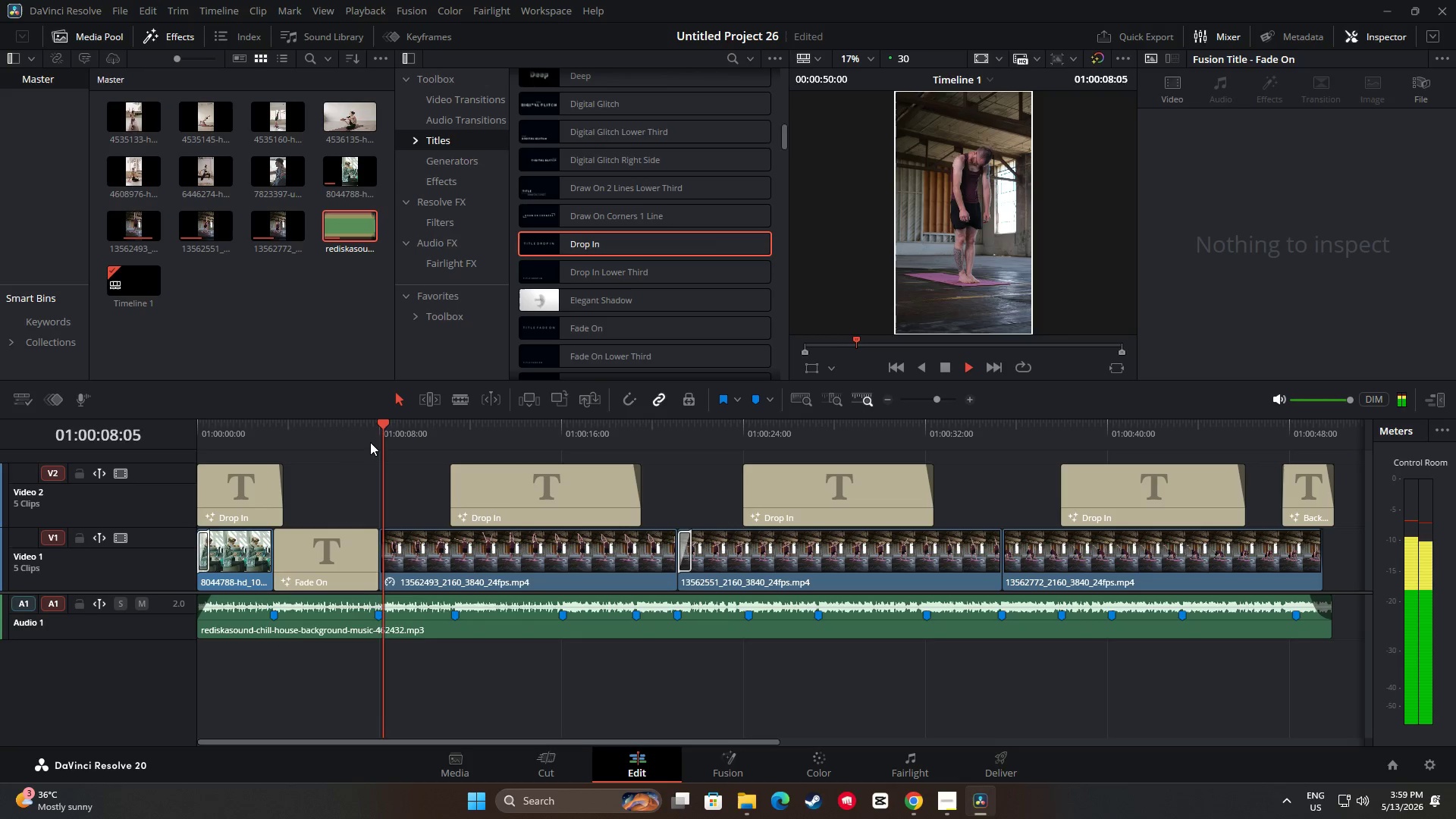 
key(Space)
 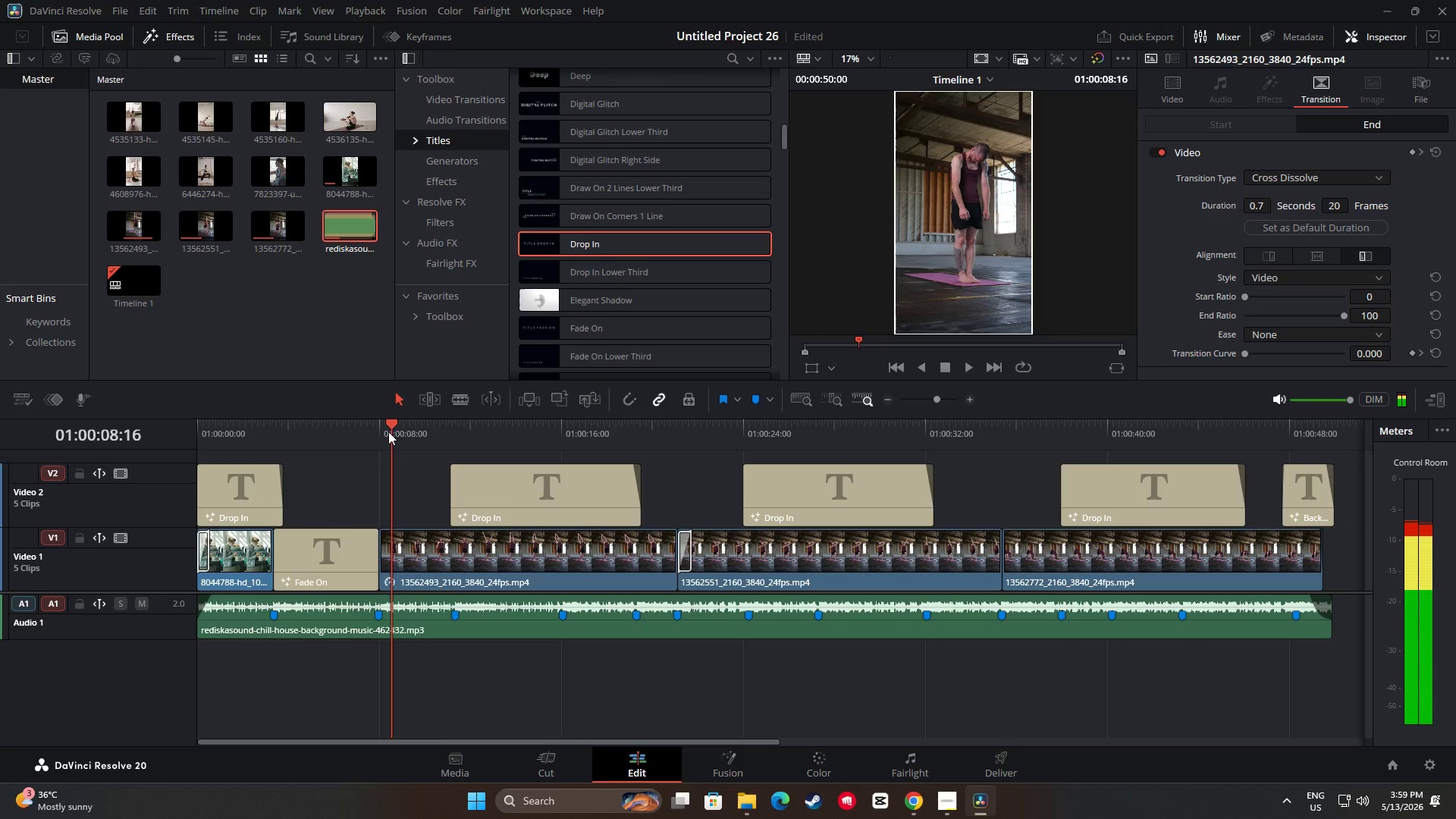 
left_click_drag(start_coordinate=[388, 430], to_coordinate=[445, 441])
 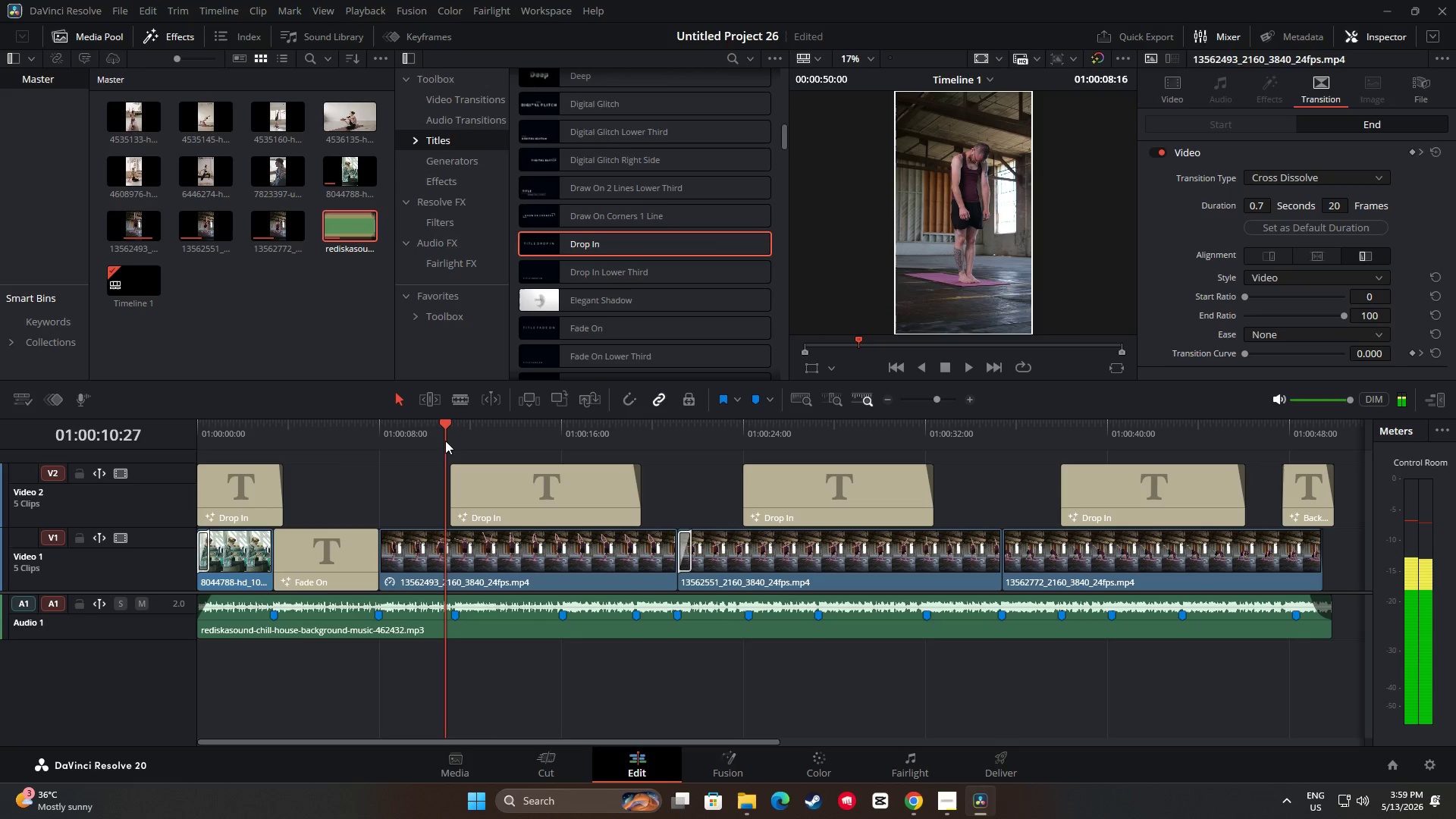 
key(Space)
 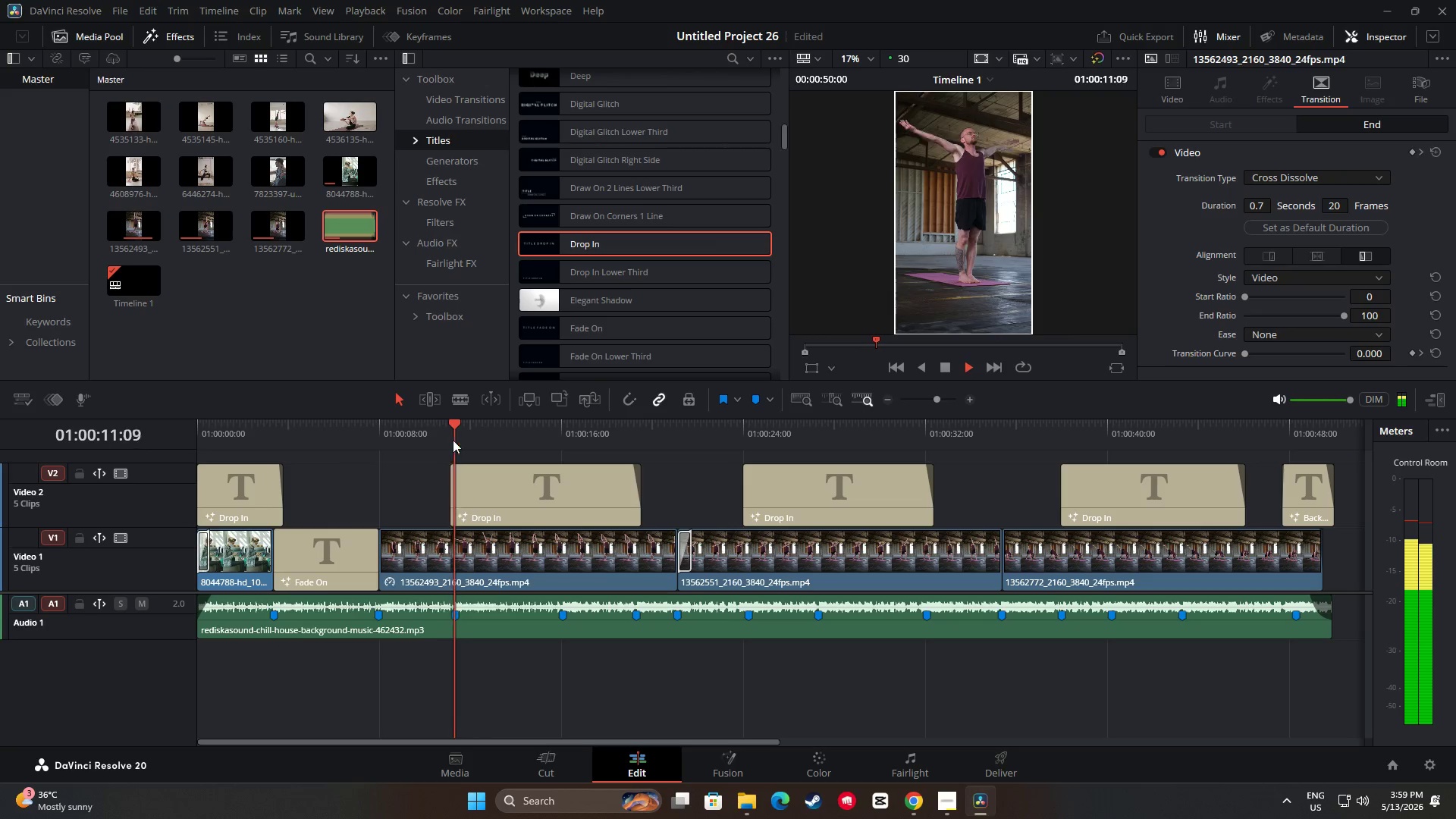 
key(Space)
 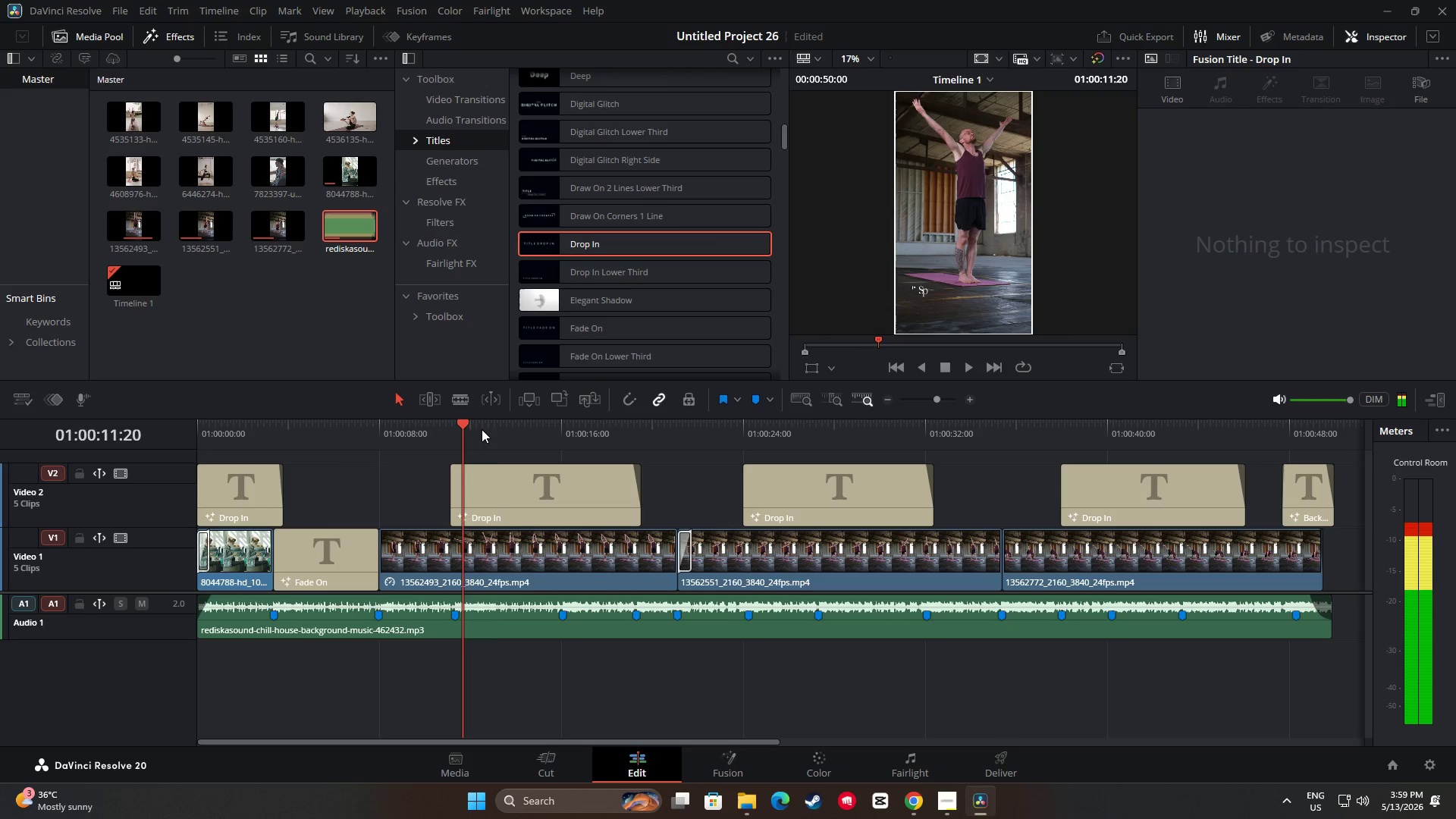 
left_click_drag(start_coordinate=[475, 429], to_coordinate=[628, 454])
 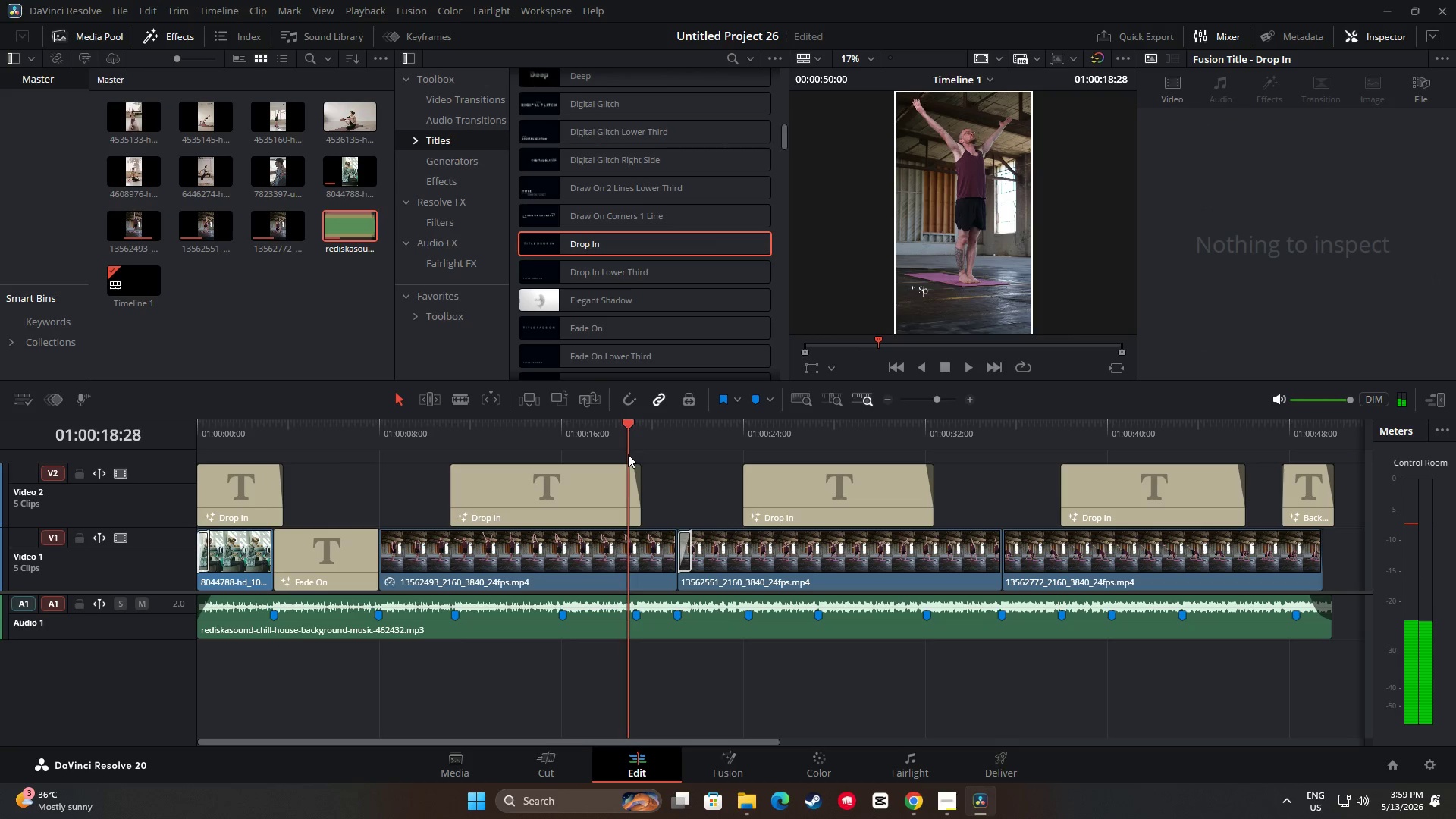 
key(Space)
 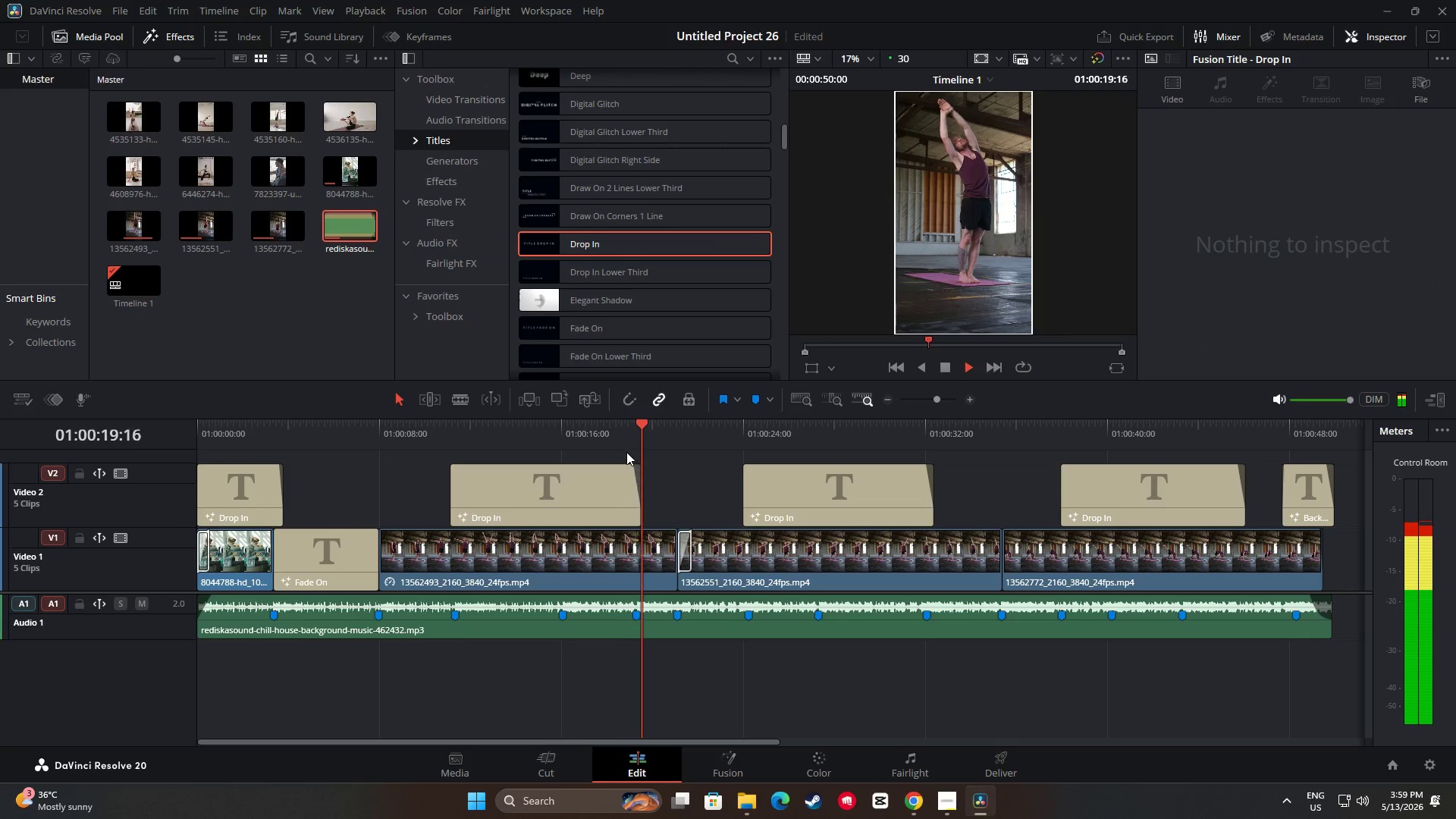 
key(Space)
 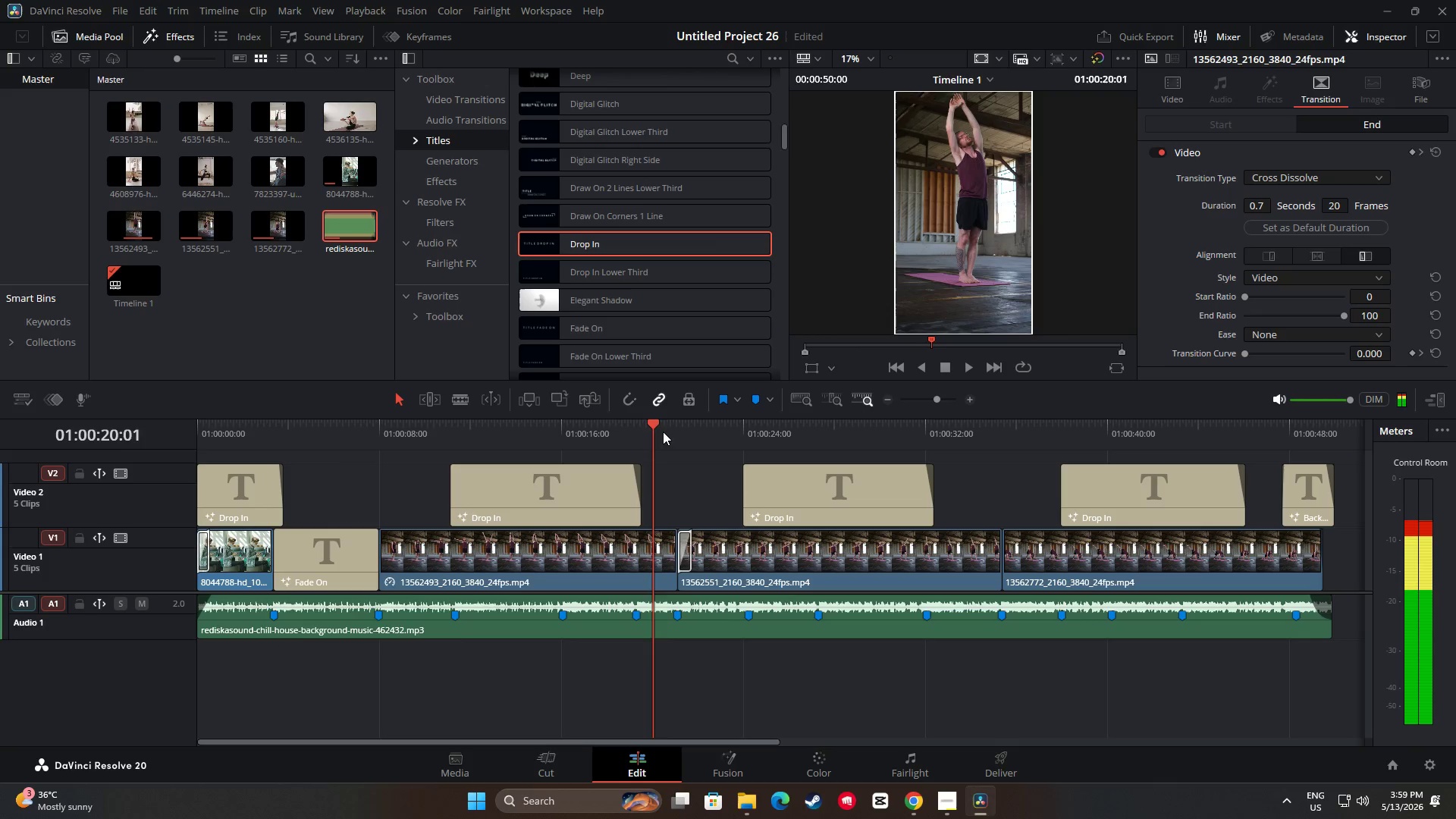 
left_click_drag(start_coordinate=[657, 428], to_coordinate=[667, 429])
 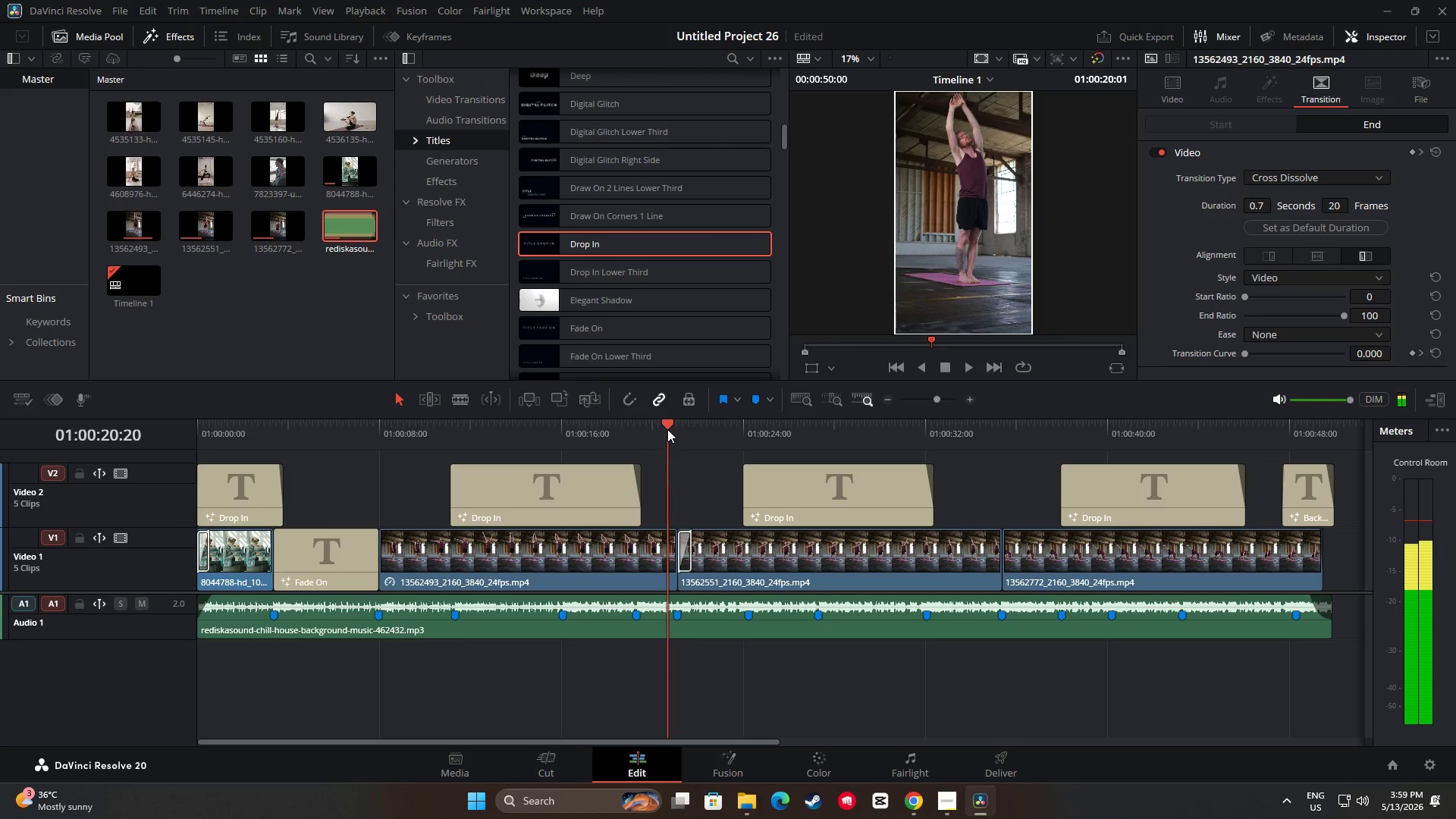 
key(Space)
 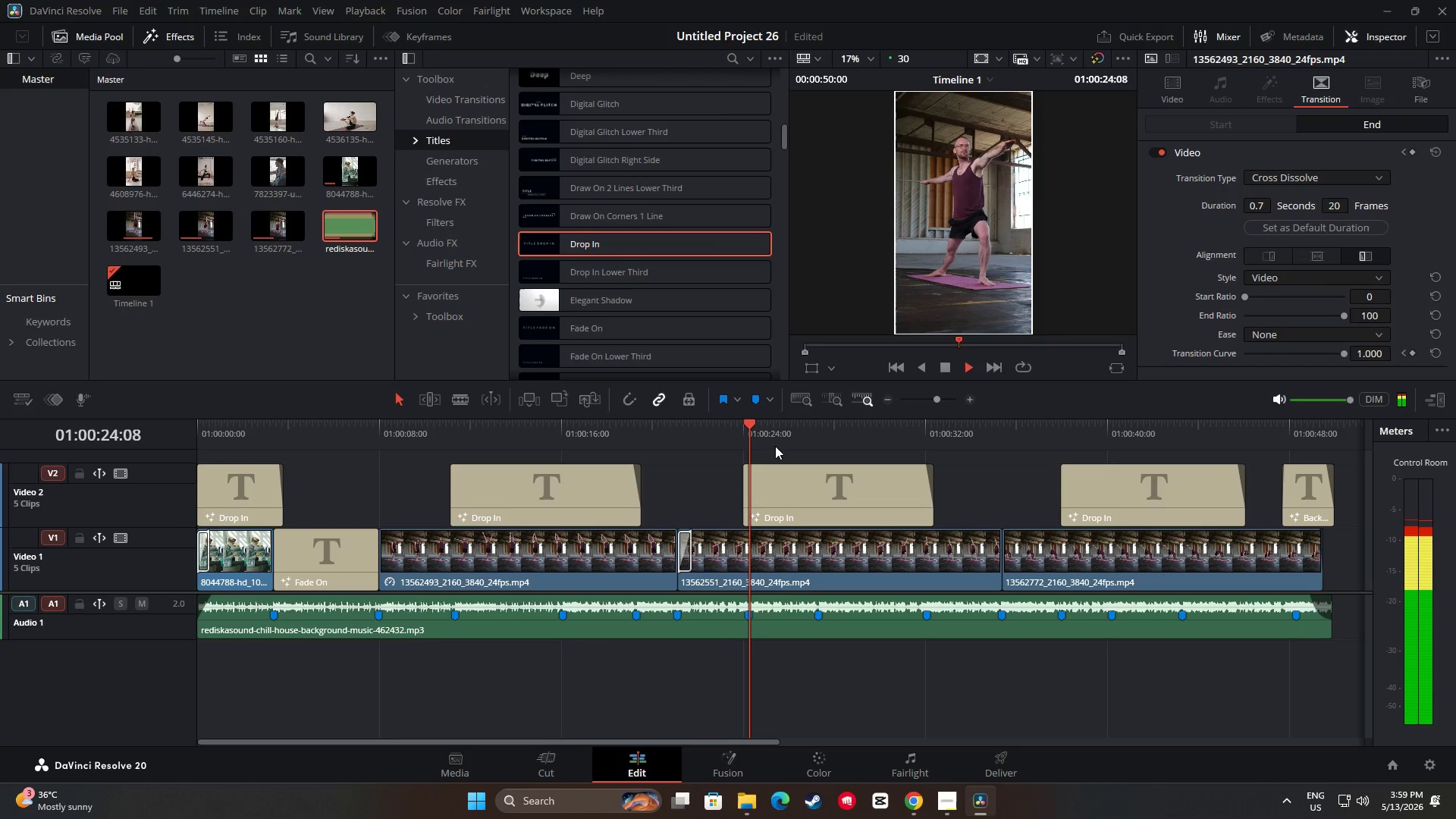 
left_click_drag(start_coordinate=[776, 433], to_coordinate=[915, 460])
 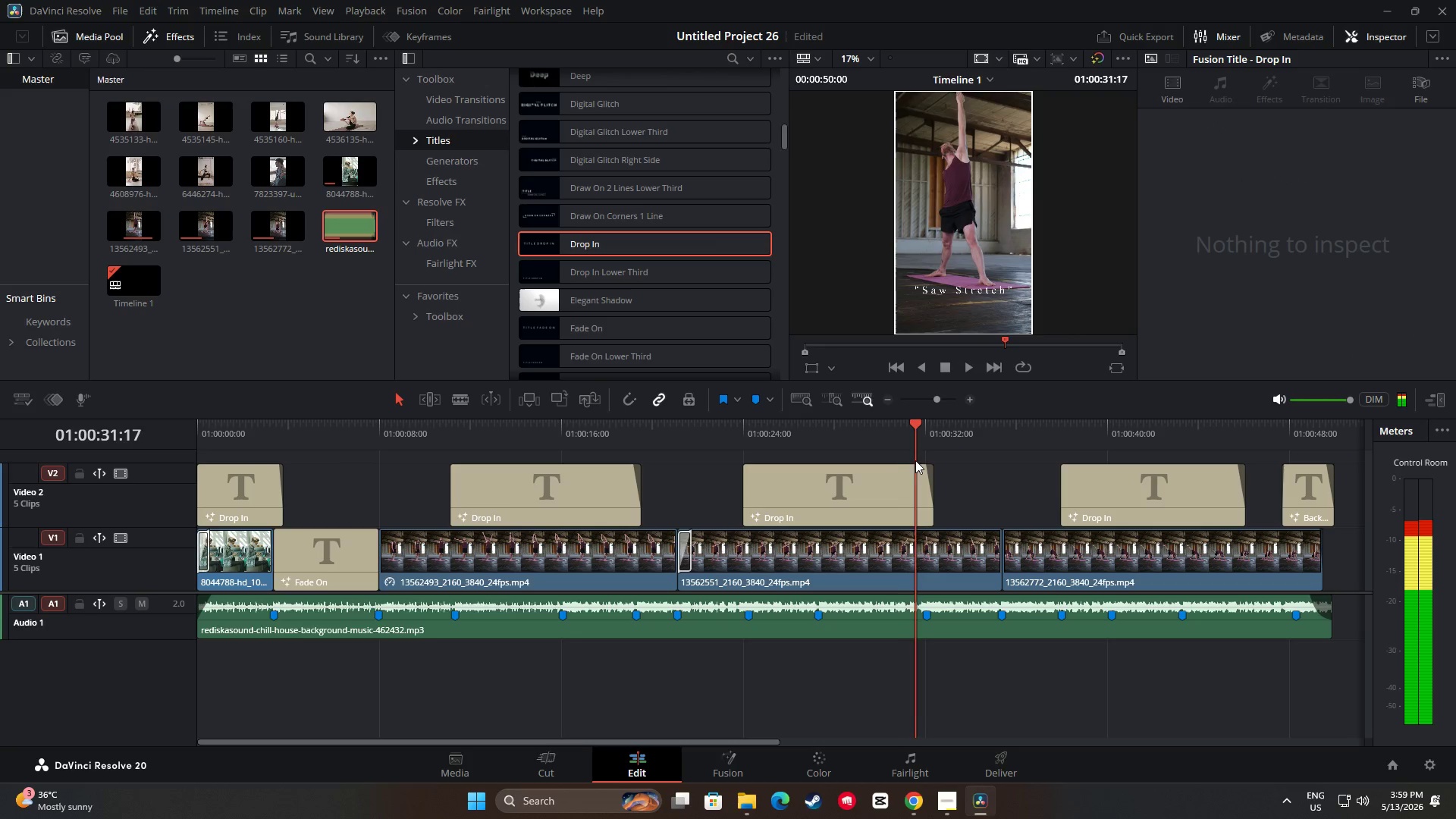 
key(Space)
 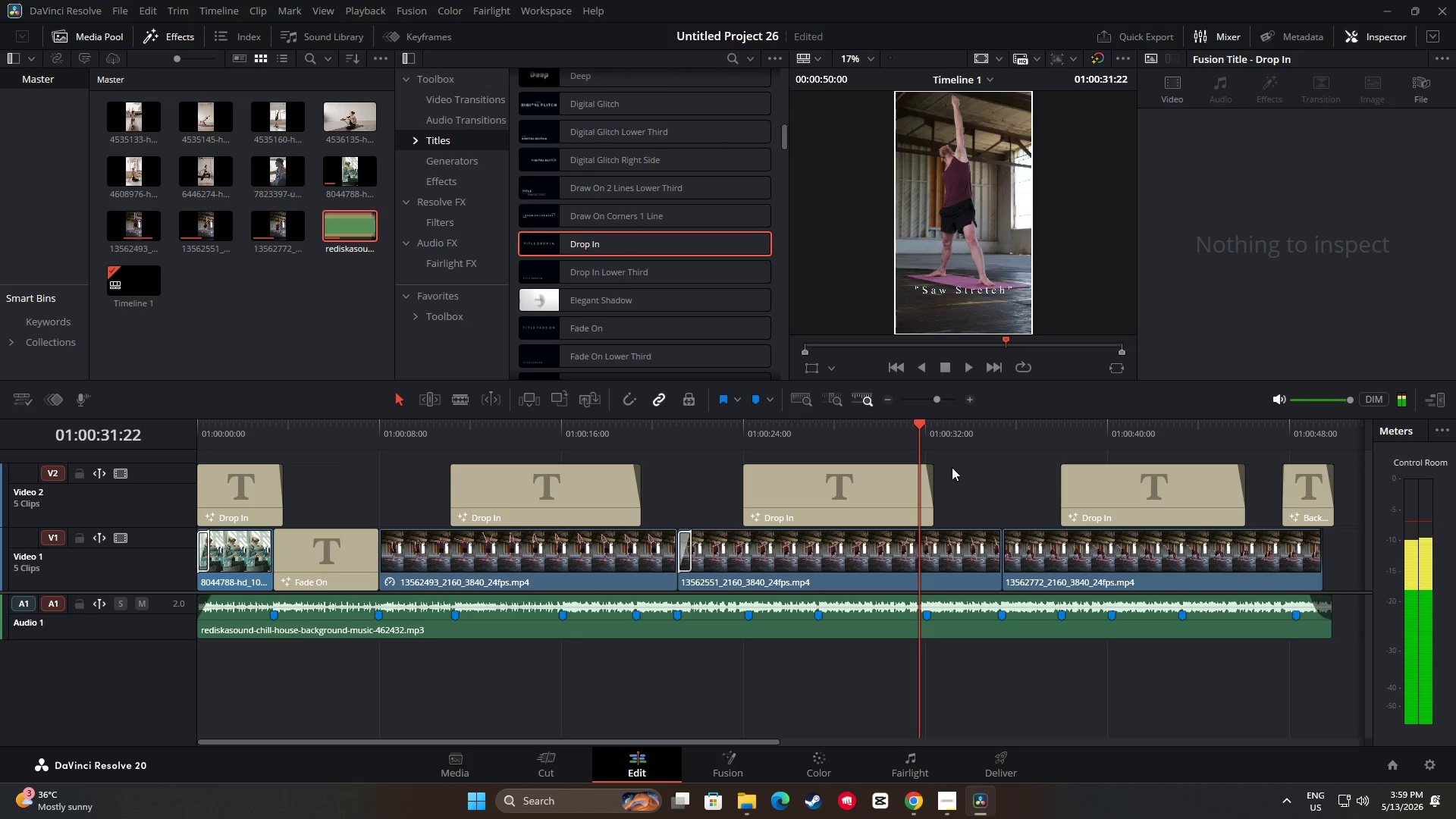 
key(Space)
 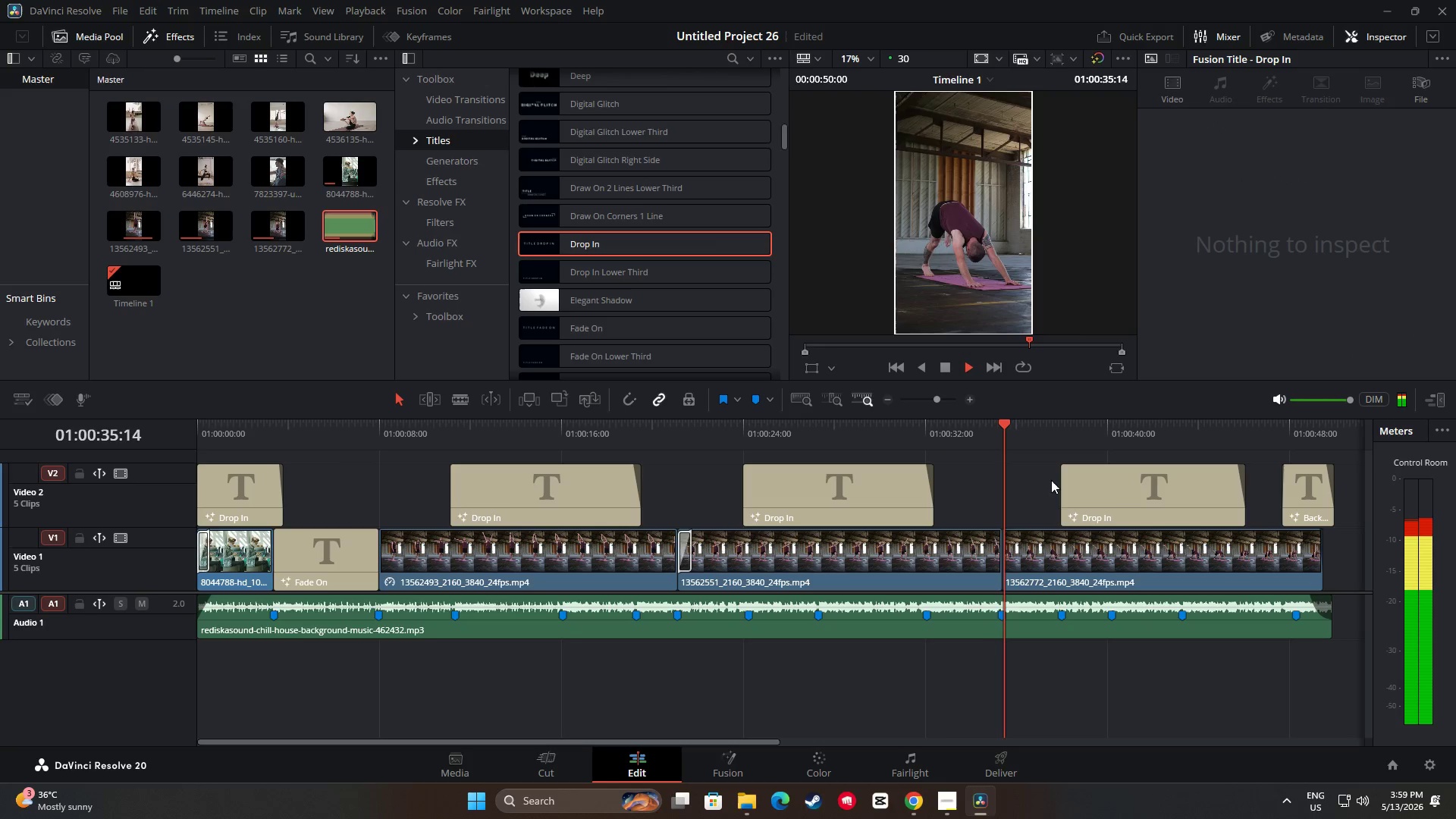 
wait(8.75)
 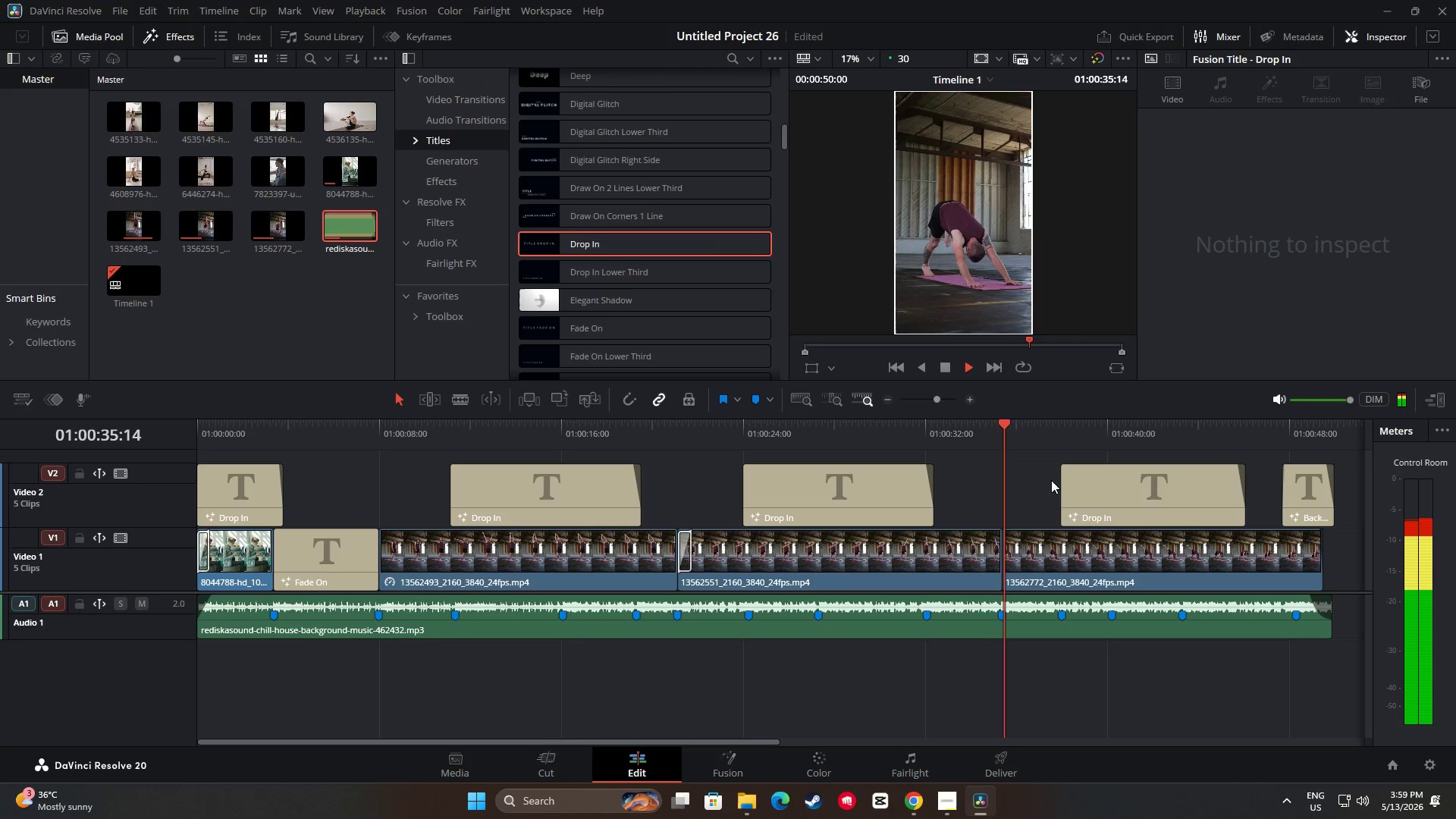 
key(Space)
 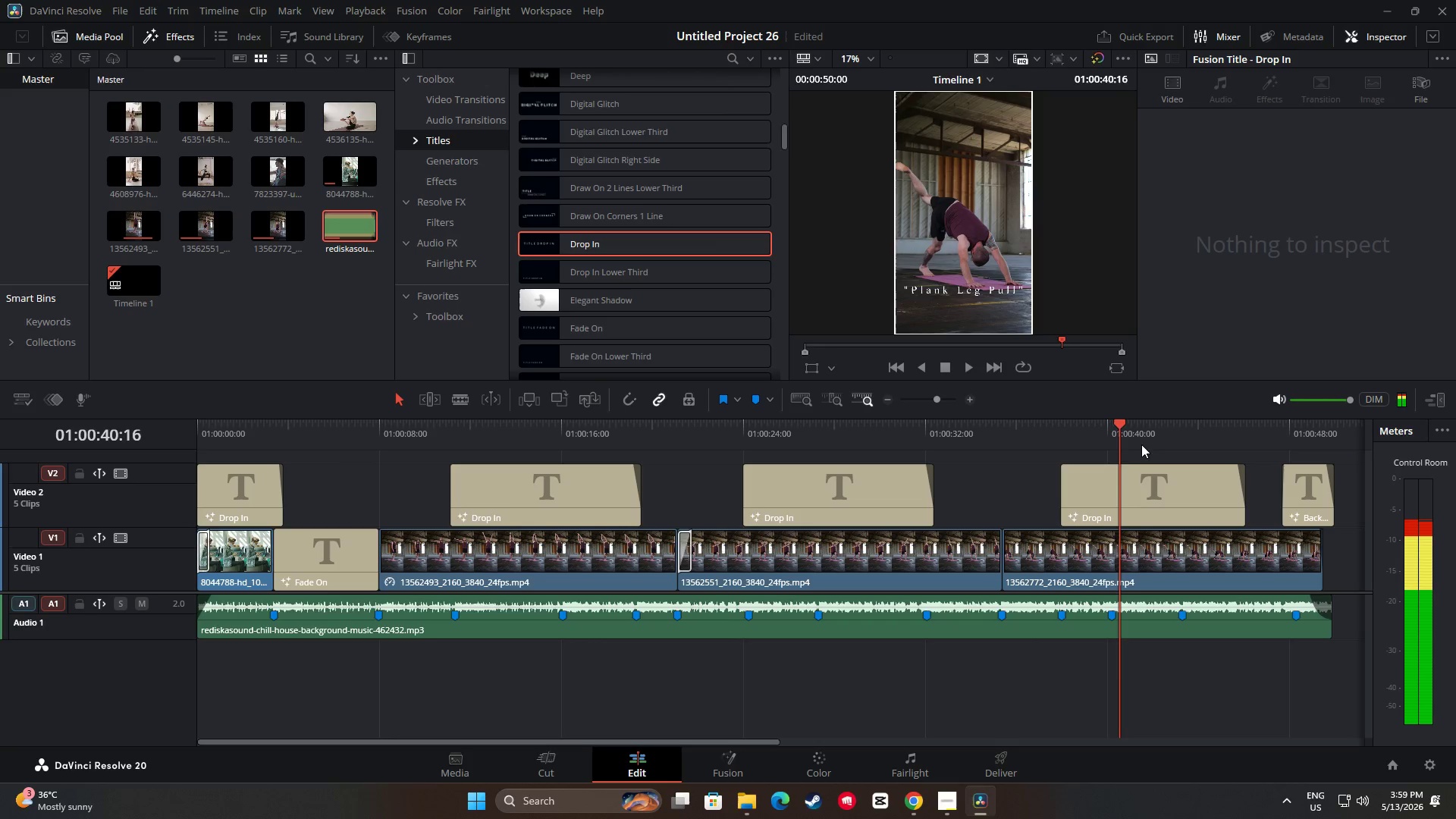 
left_click_drag(start_coordinate=[1122, 428], to_coordinate=[1170, 437])
 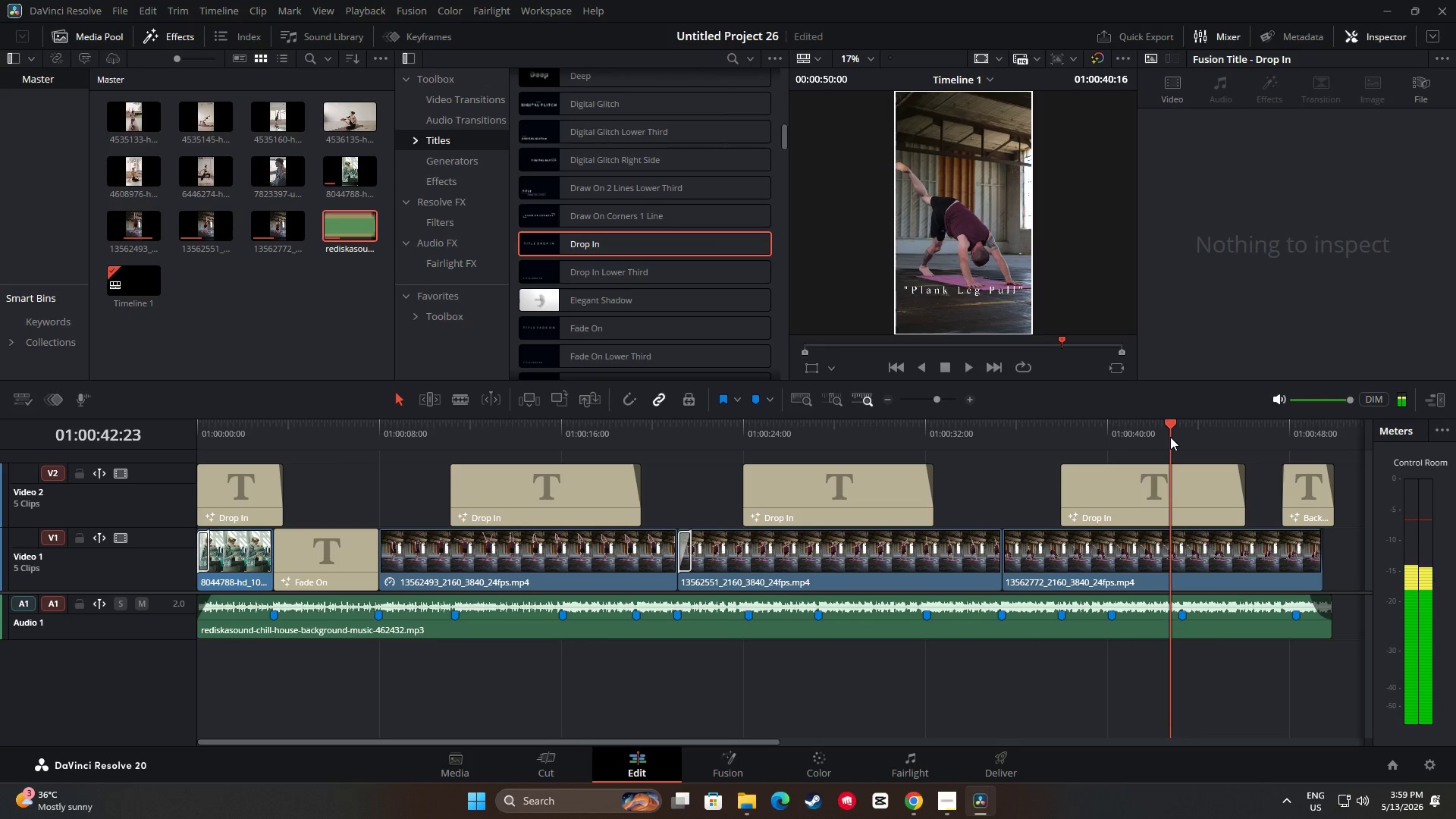 
key(Space)
 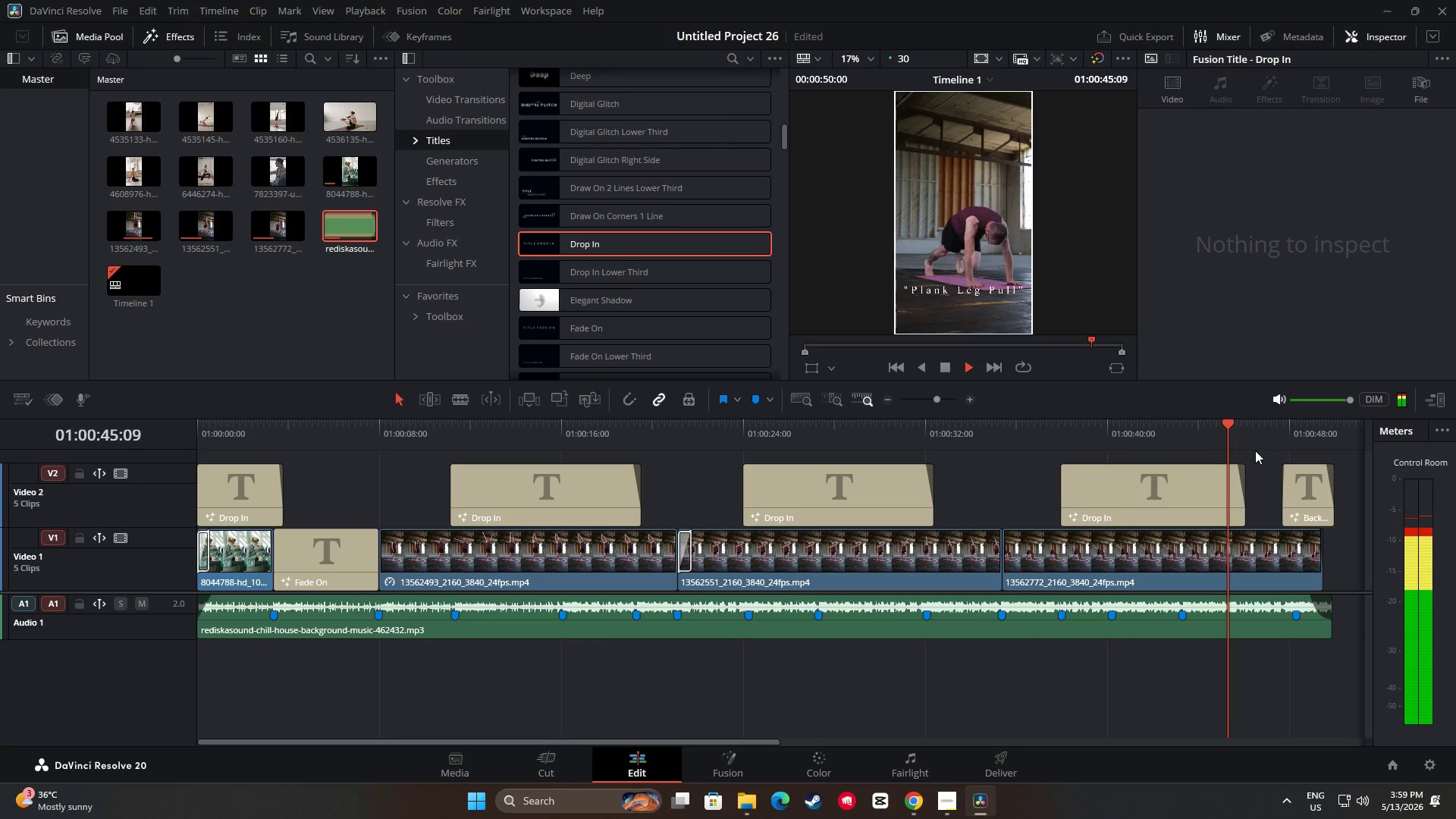 
key(Space)
 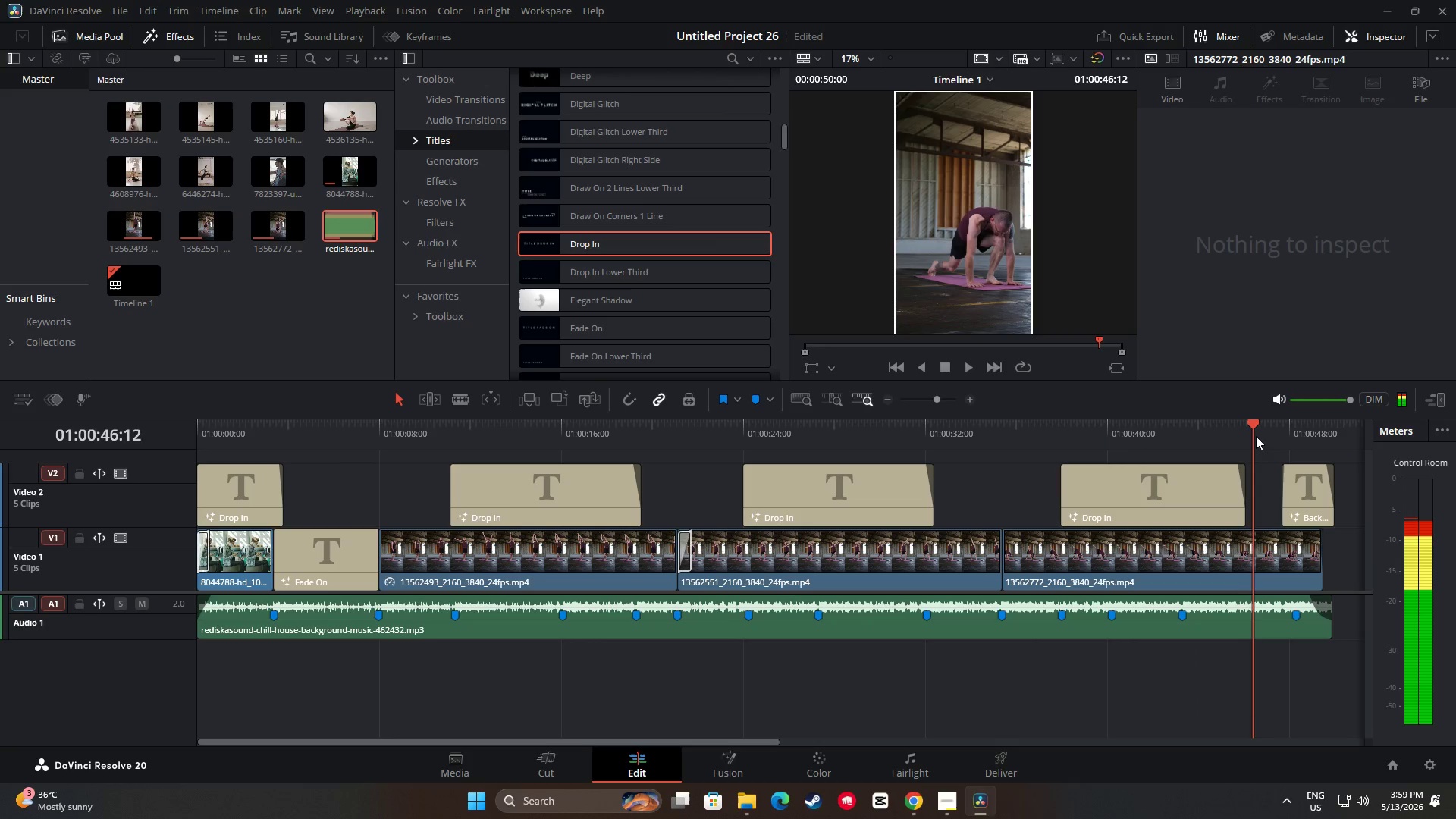 
left_click_drag(start_coordinate=[1256, 430], to_coordinate=[1246, 430])
 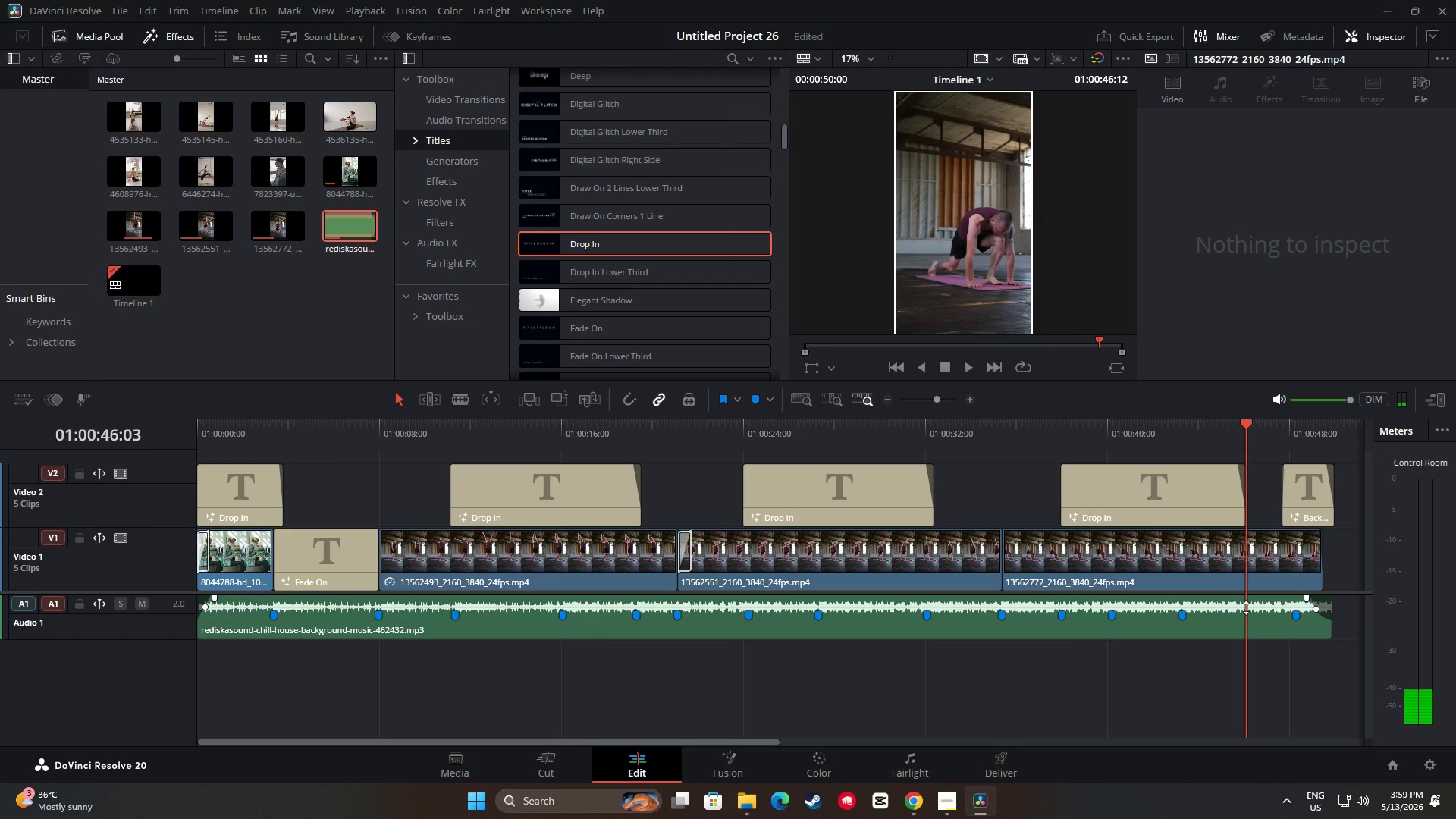 
left_click([1250, 617])
 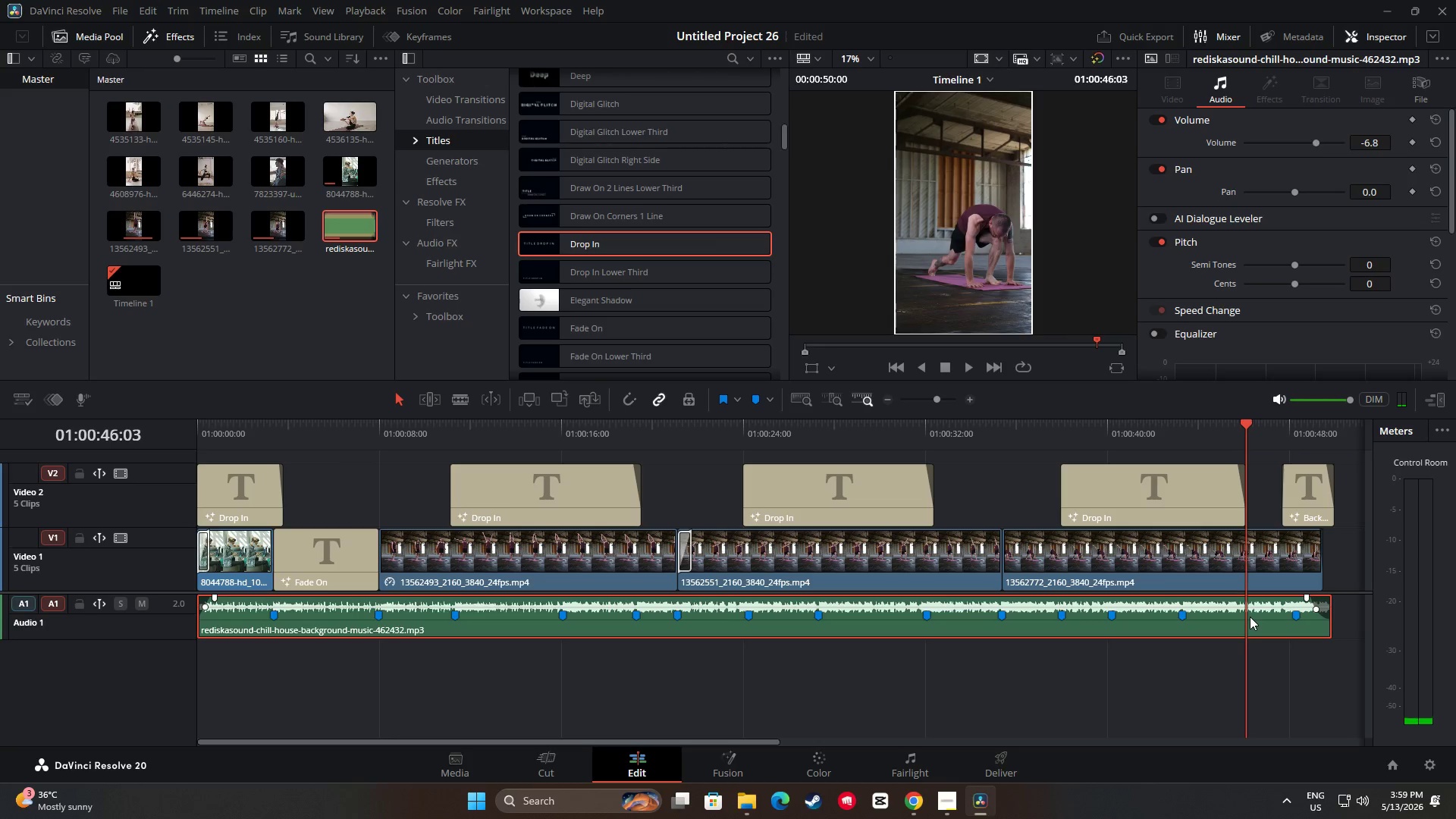 
key(M)
 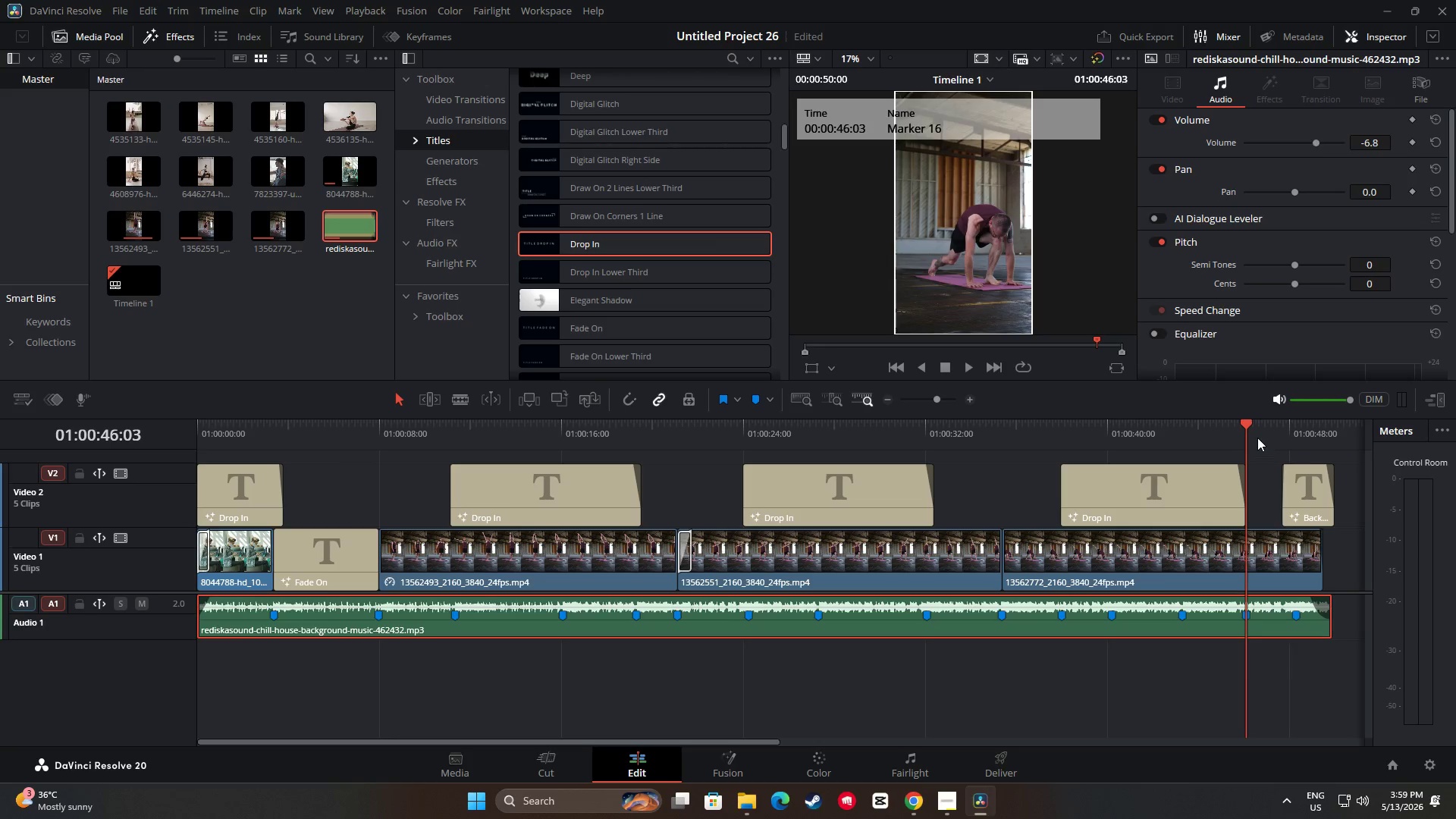 
left_click_drag(start_coordinate=[1249, 428], to_coordinate=[1228, 428])
 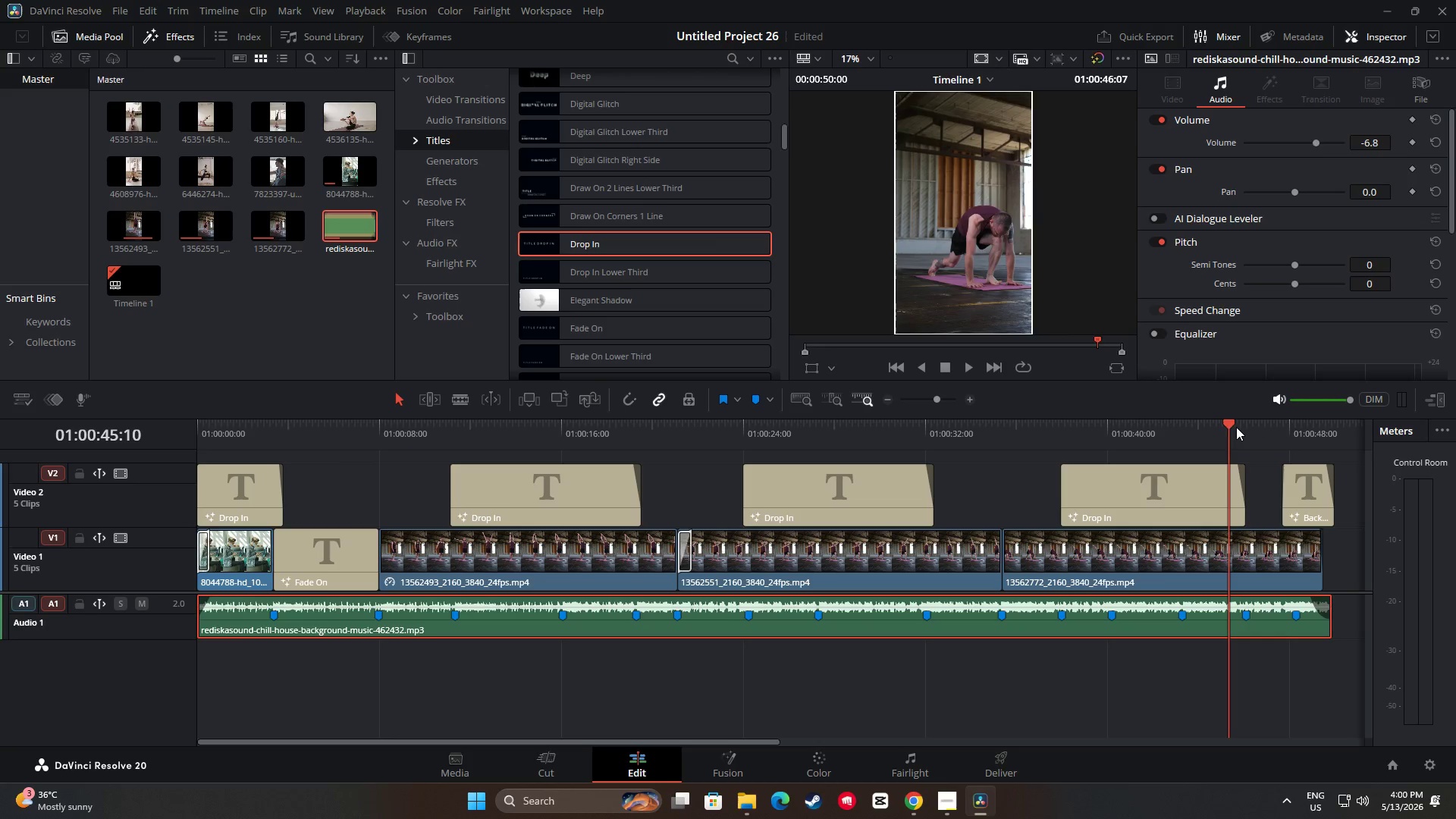 
key(Space)
 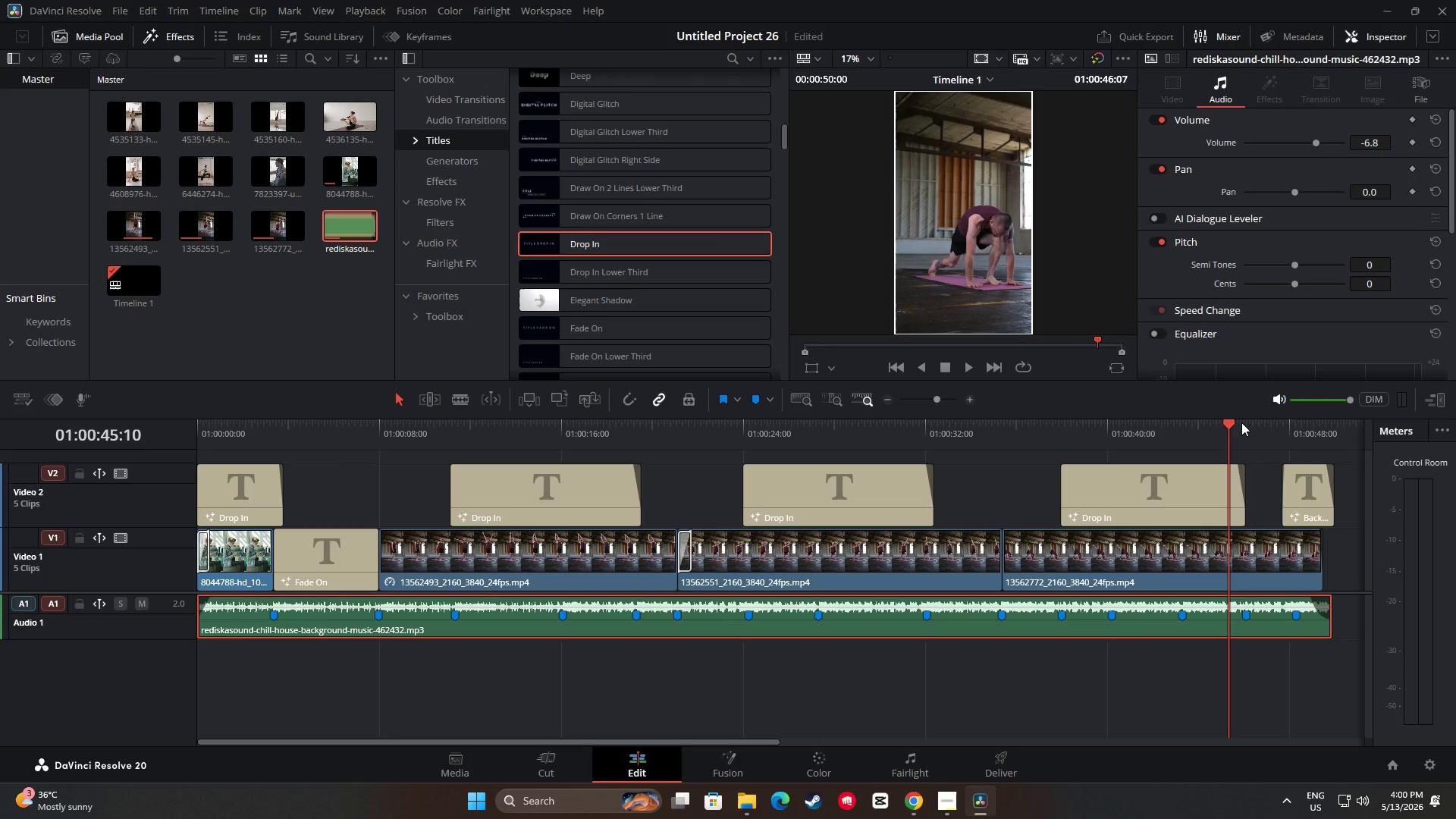 
key(Space)
 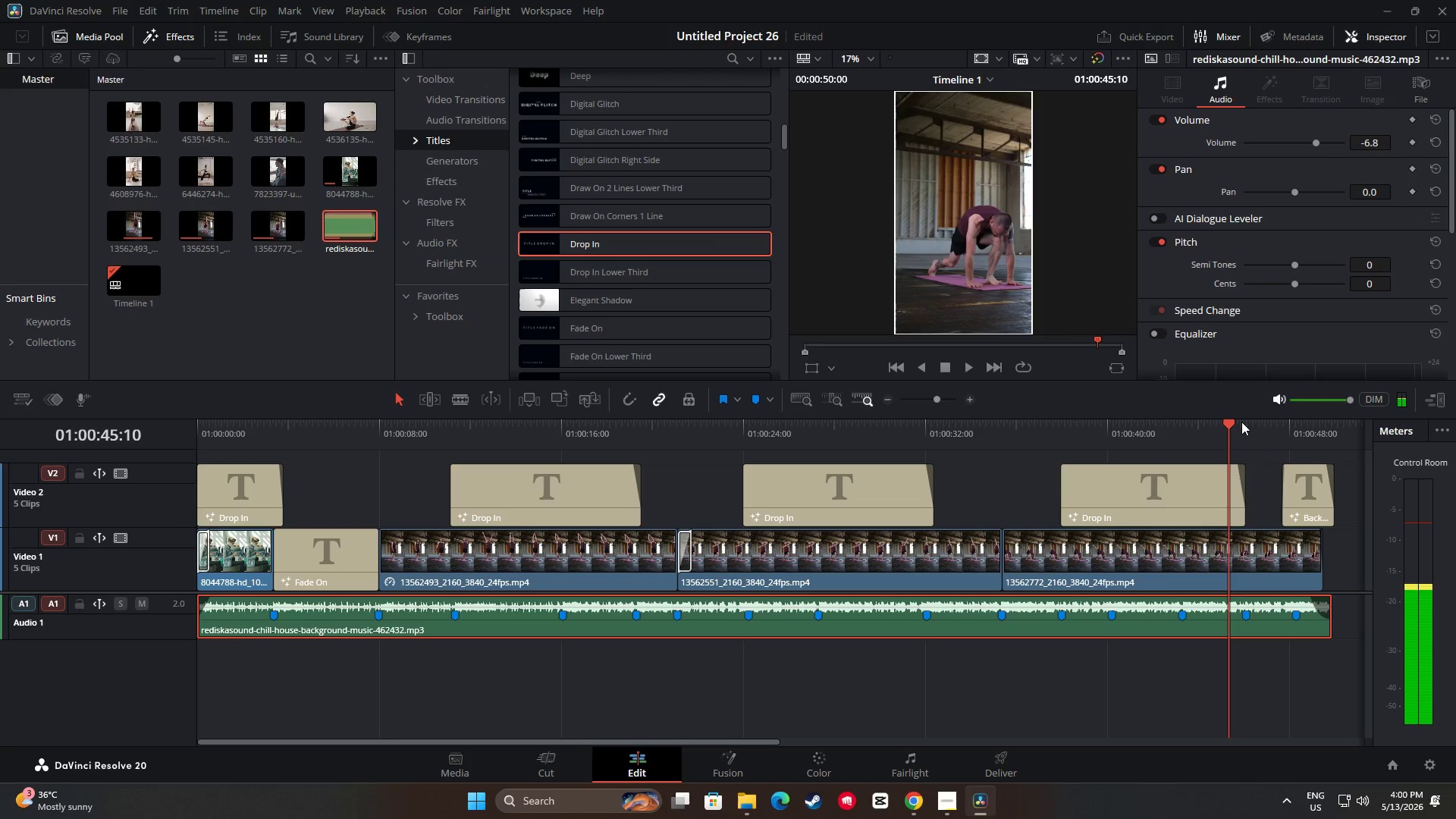 
key(Space)
 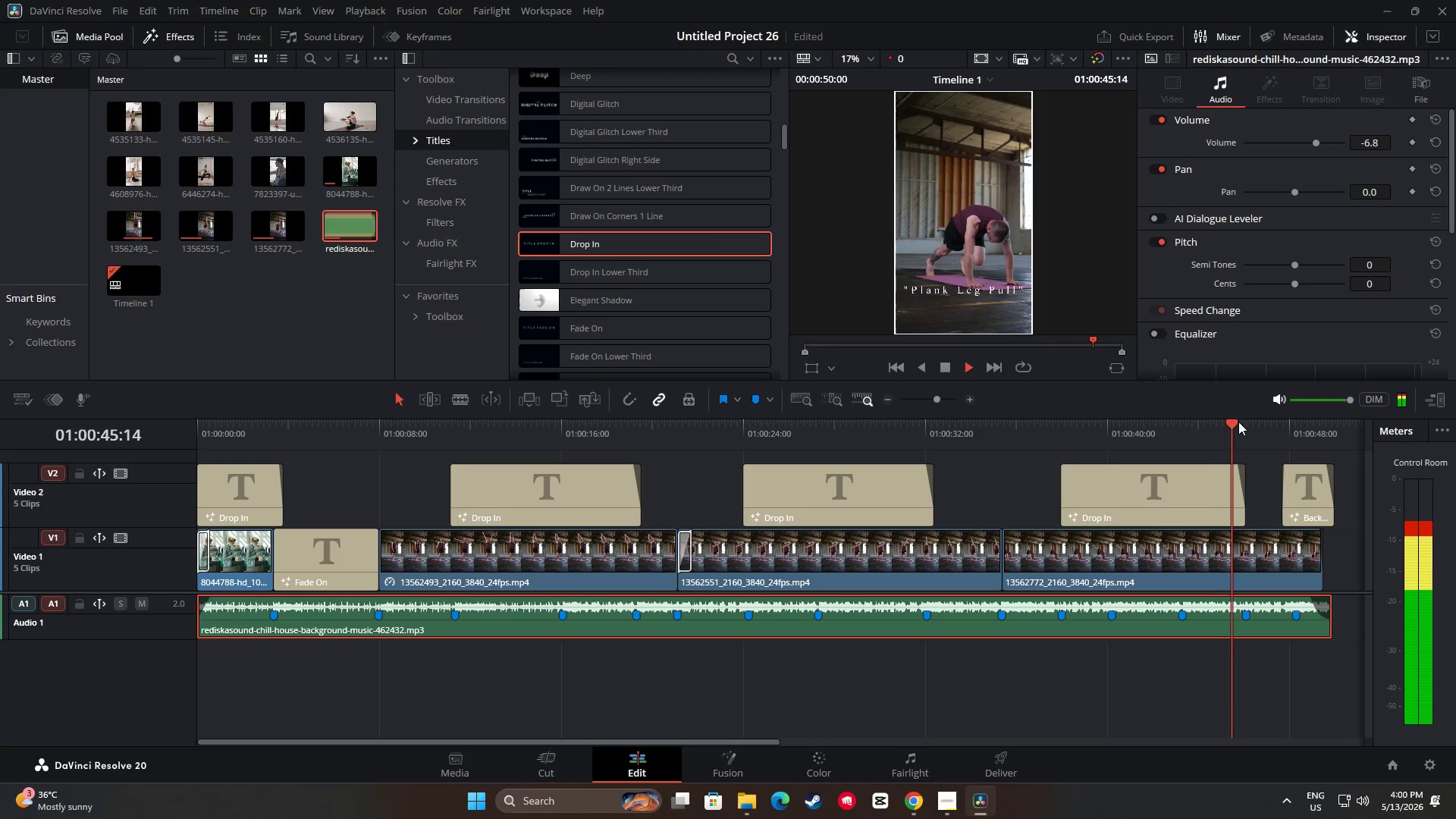 
left_click_drag(start_coordinate=[1233, 422], to_coordinate=[1227, 422])
 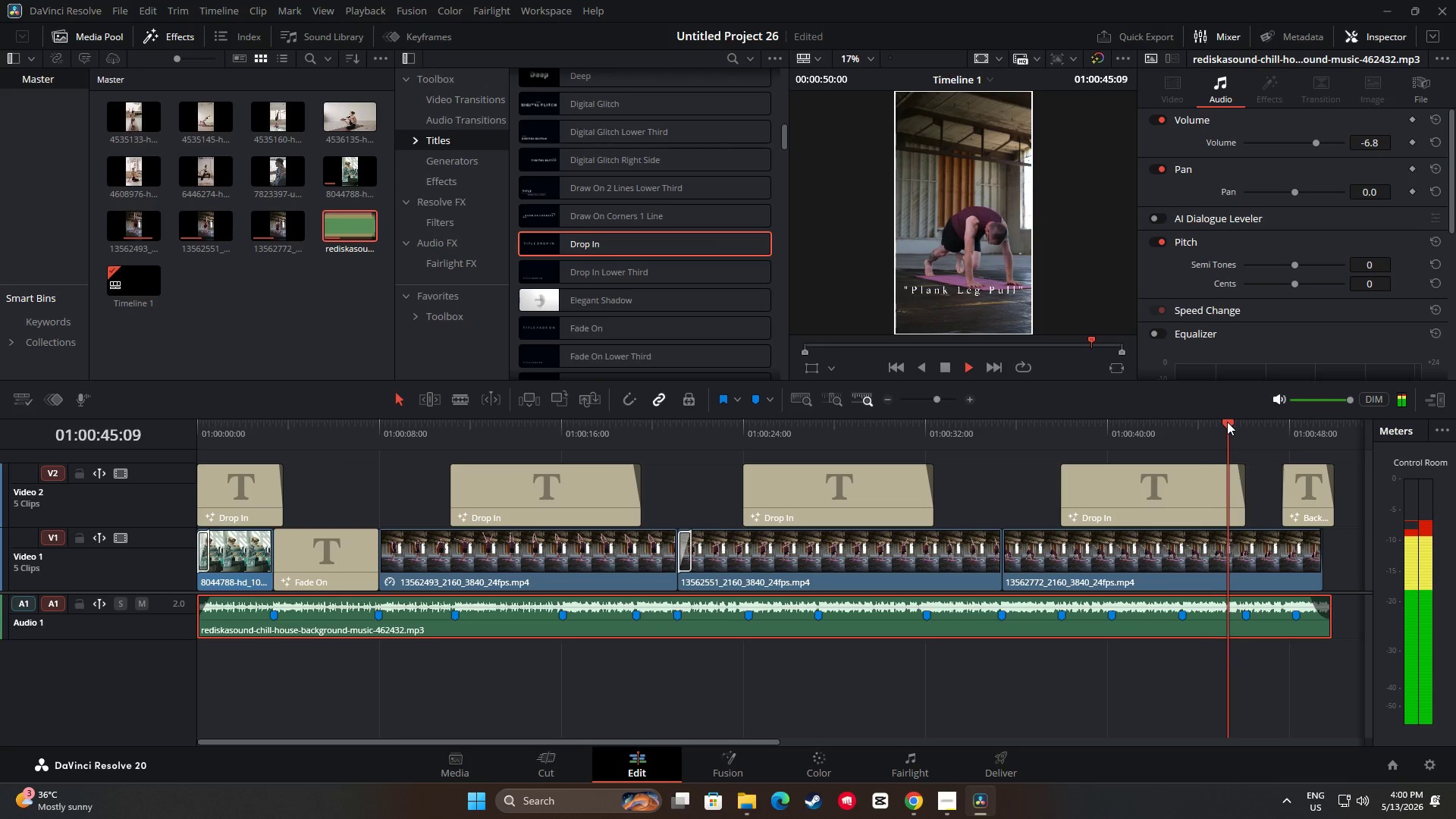 
key(Space)
 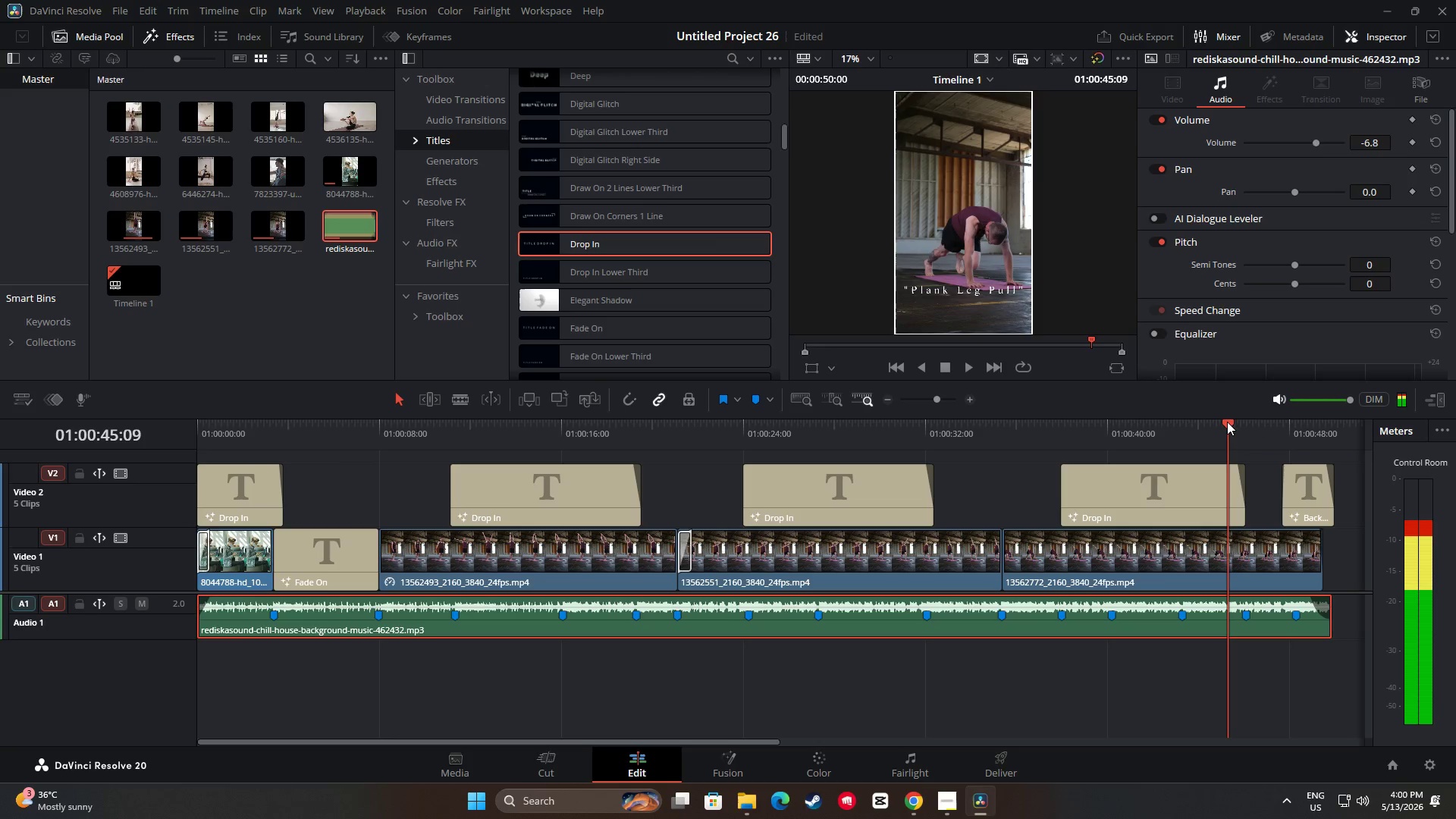 
key(Space)
 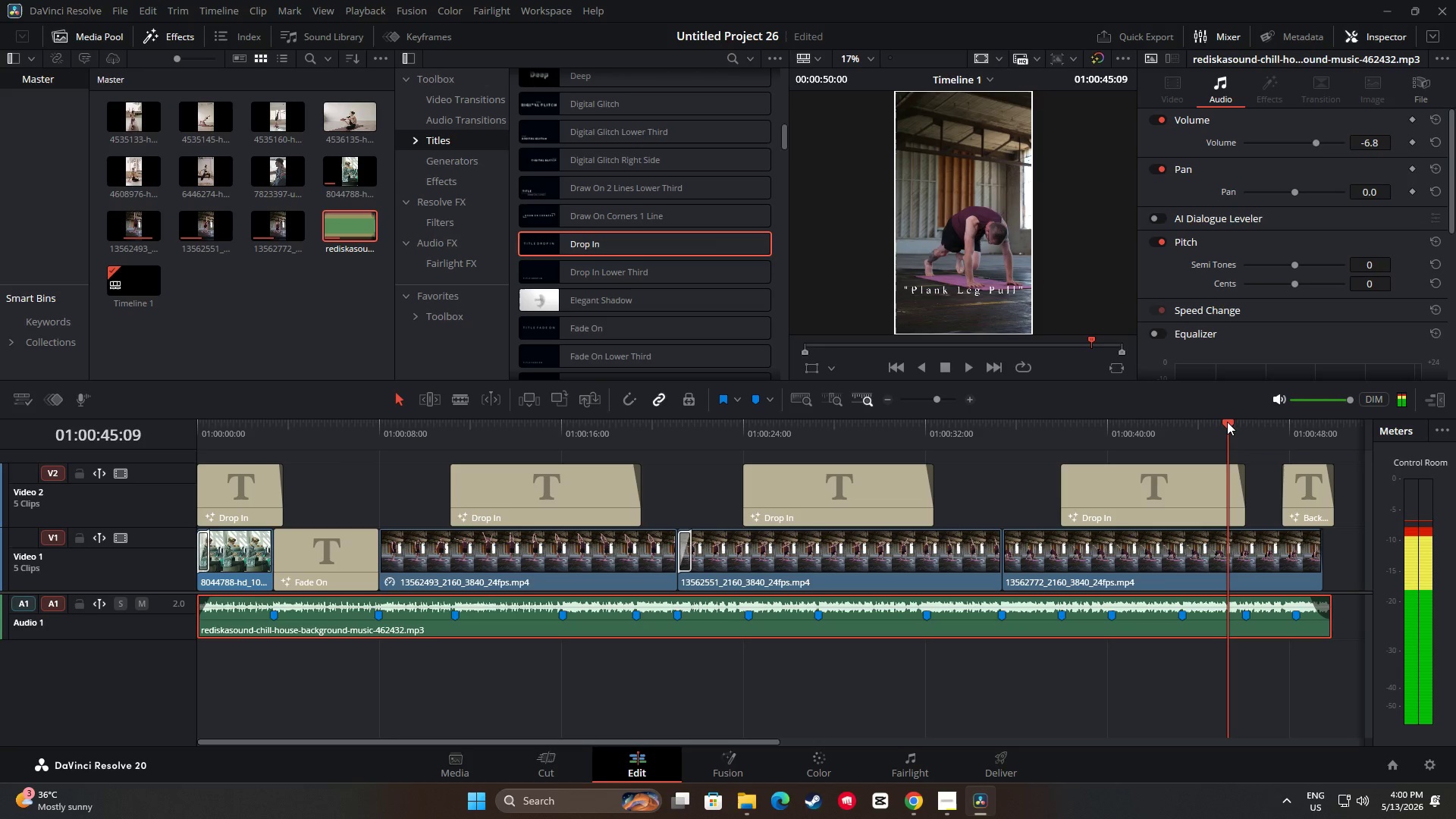 
key(Space)
 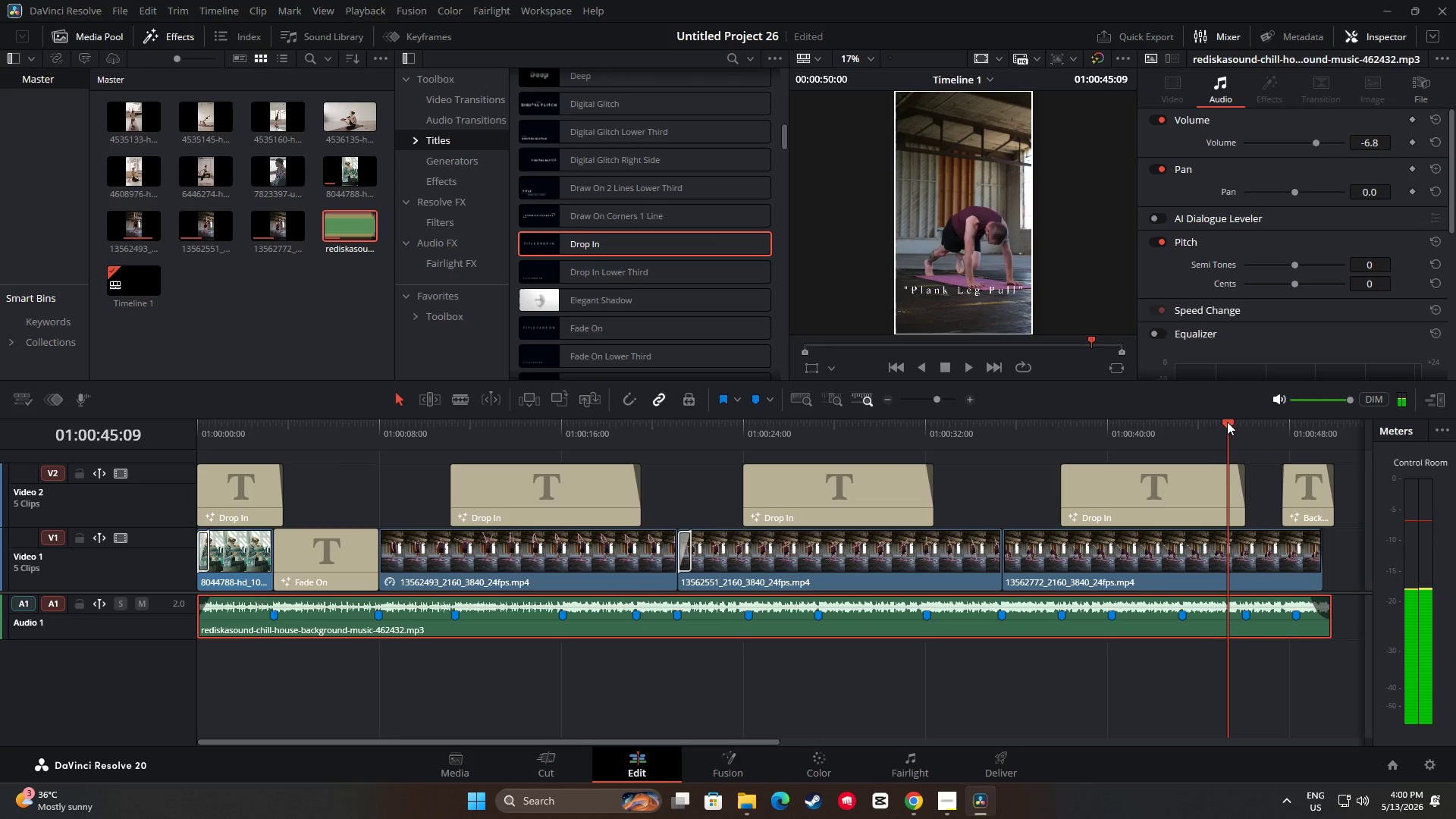 
left_click_drag(start_coordinate=[1230, 423], to_coordinate=[1217, 424])
 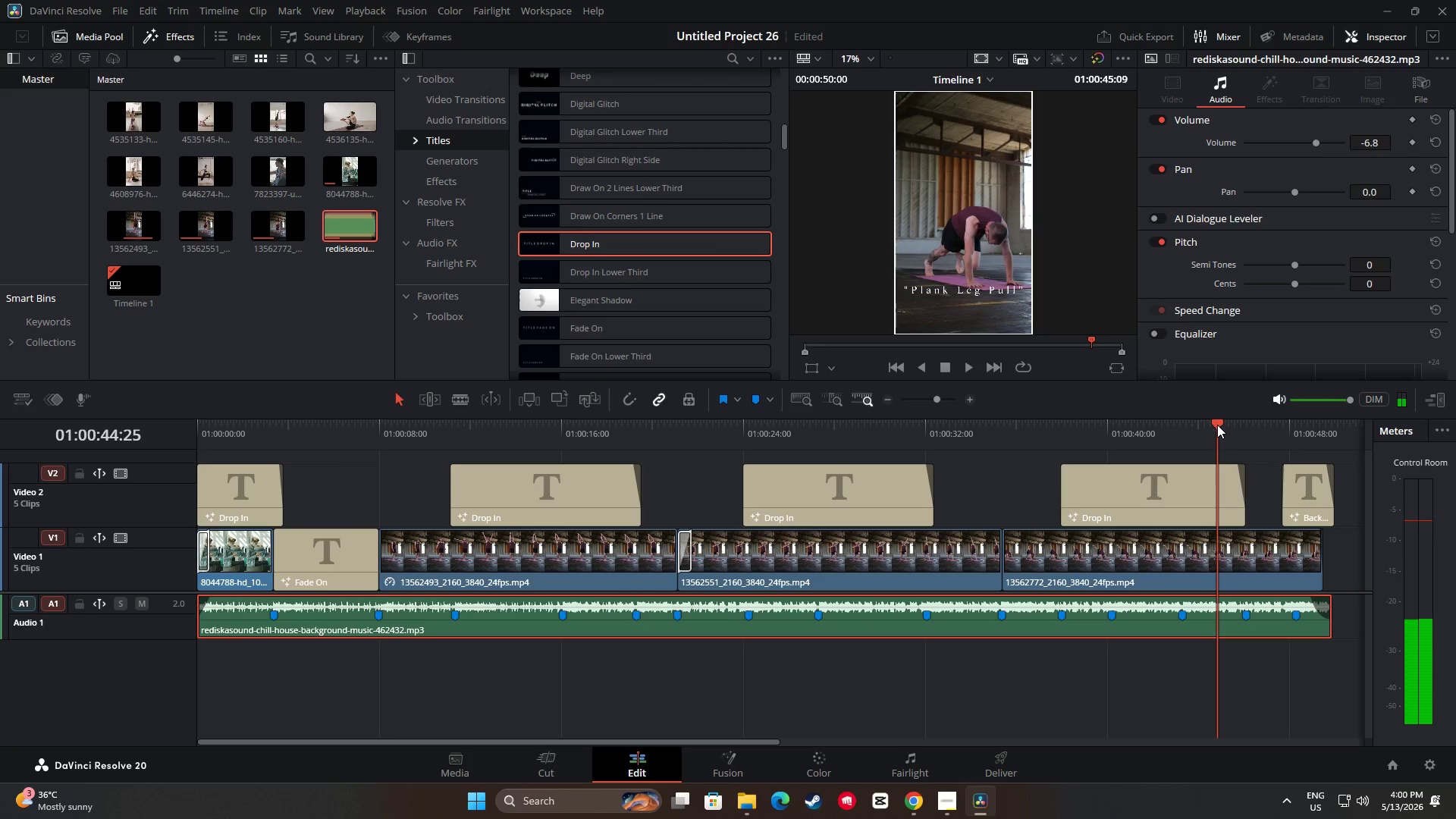 
key(Space)
 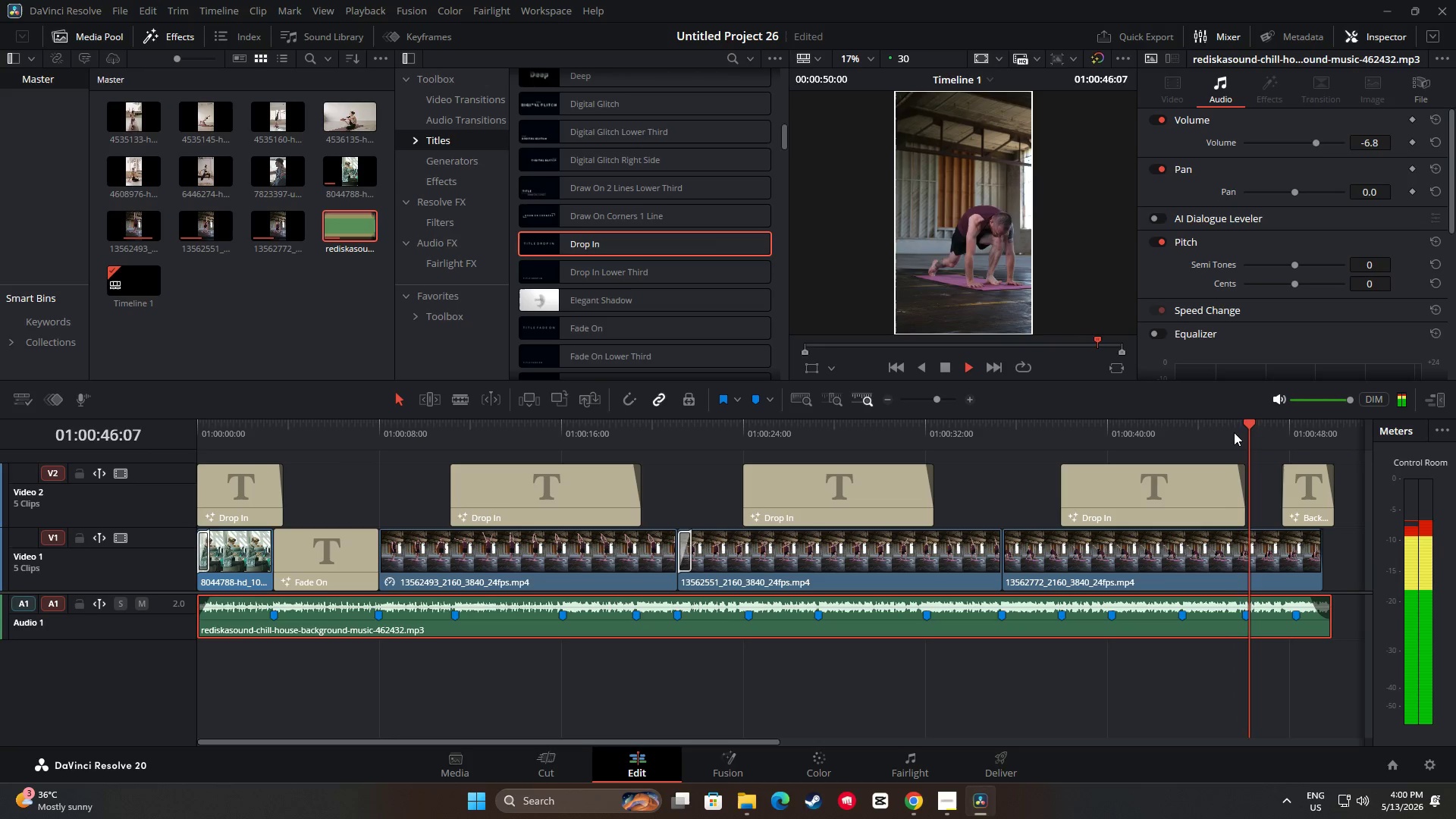 
key(Space)
 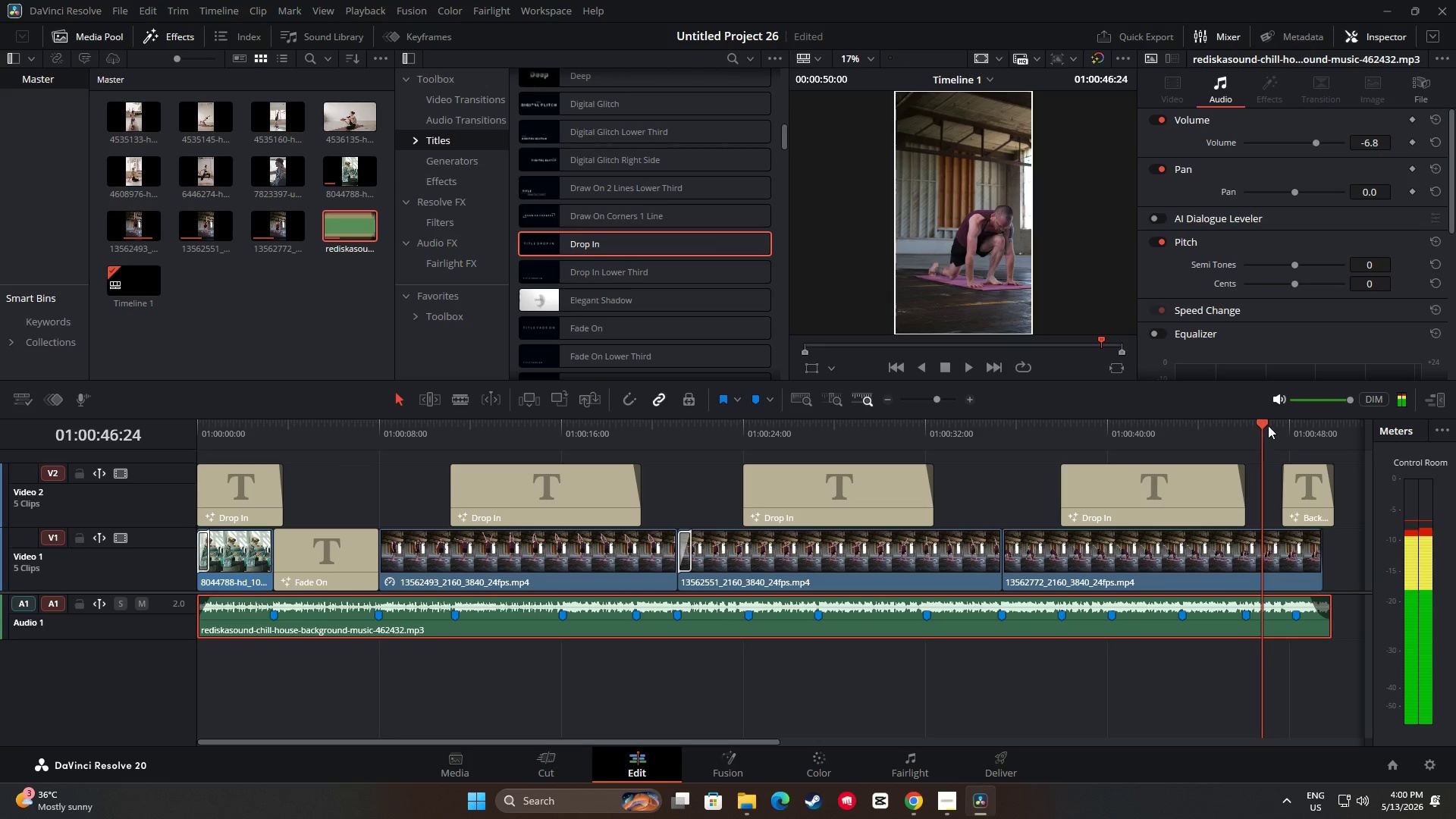 
left_click_drag(start_coordinate=[1266, 425], to_coordinate=[1219, 421])
 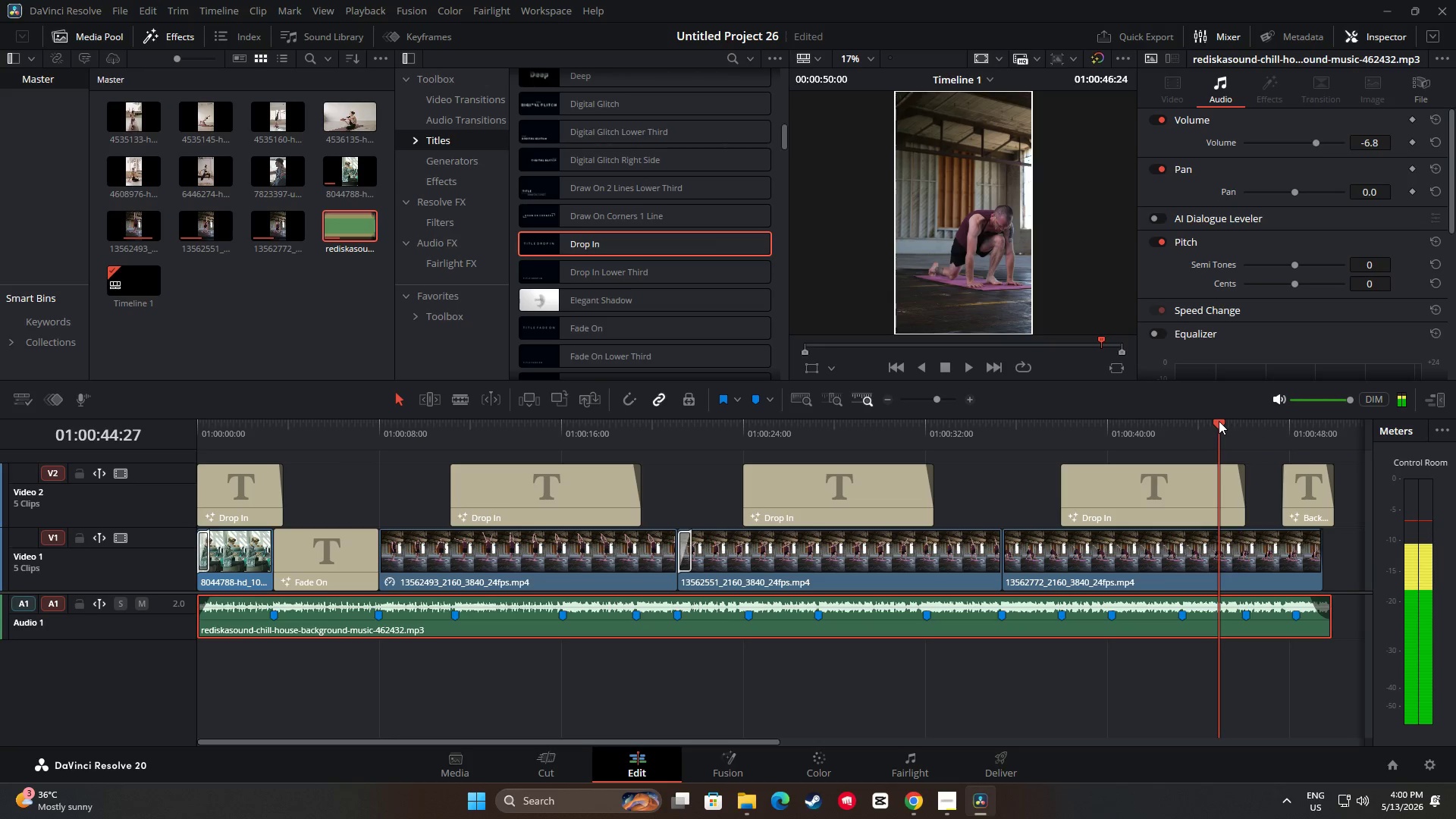 
key(Space)
 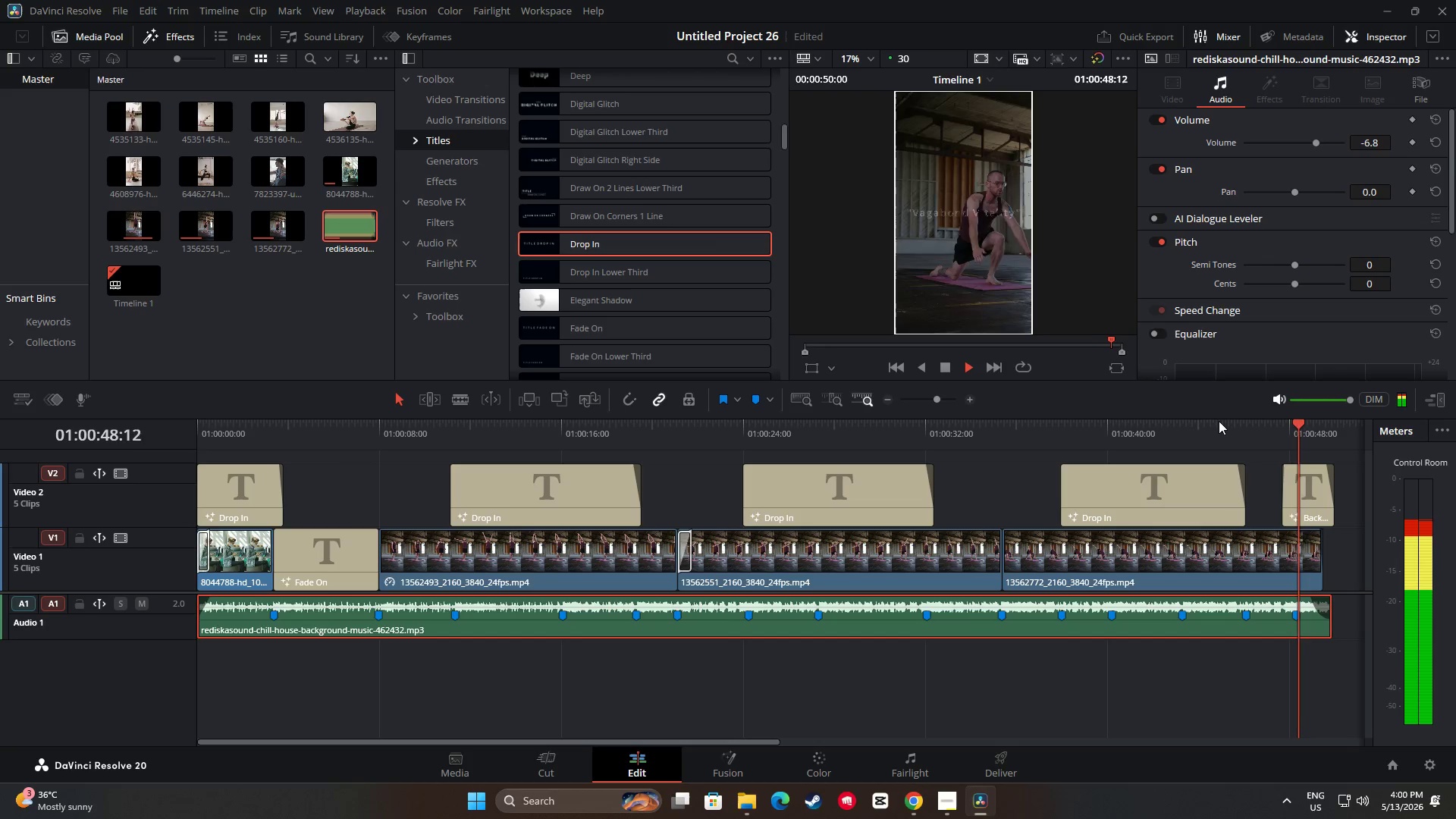 
wait(6.52)
 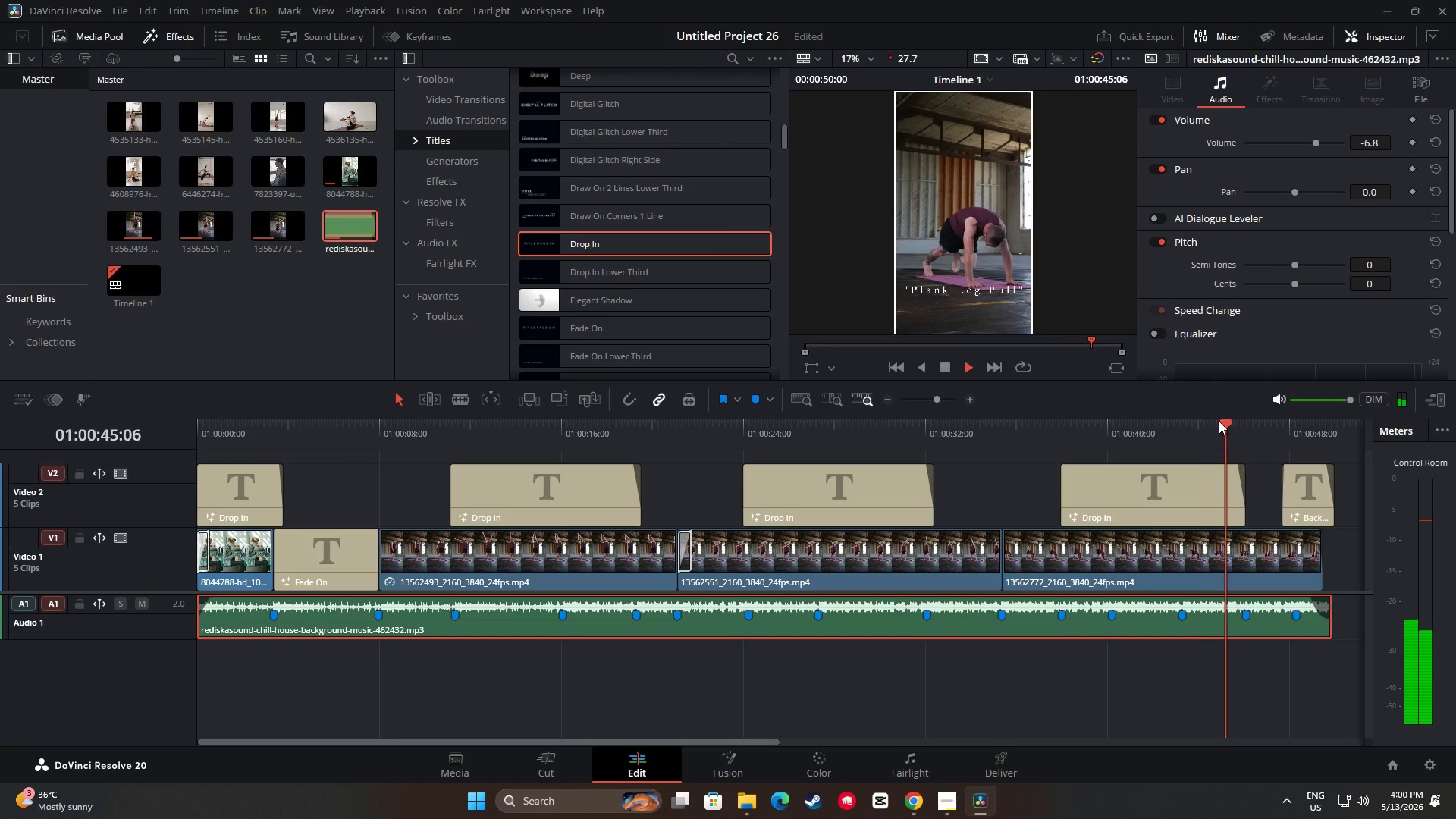 
left_click_drag(start_coordinate=[1335, 428], to_coordinate=[1266, 423])
 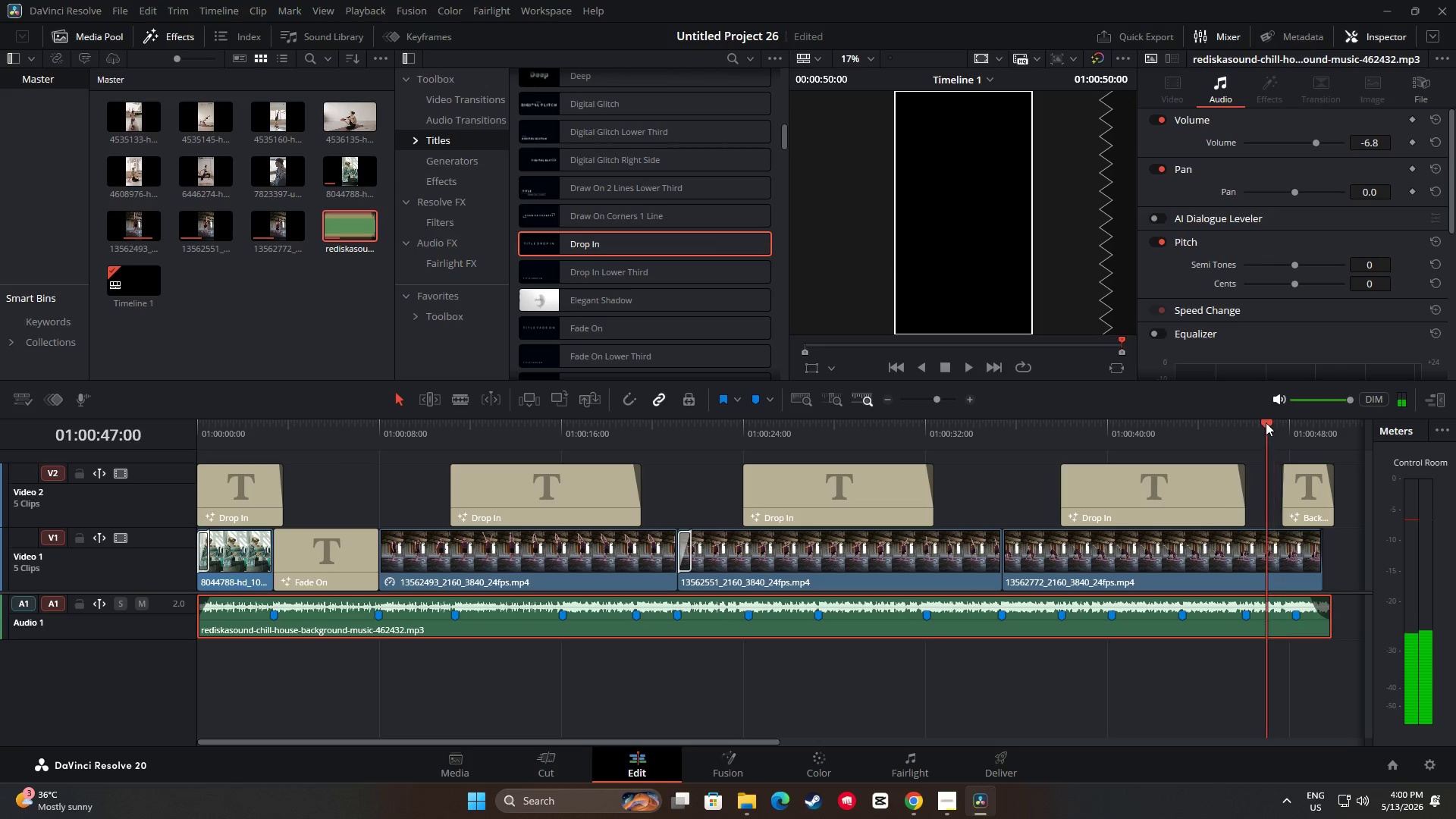 
key(Space)
 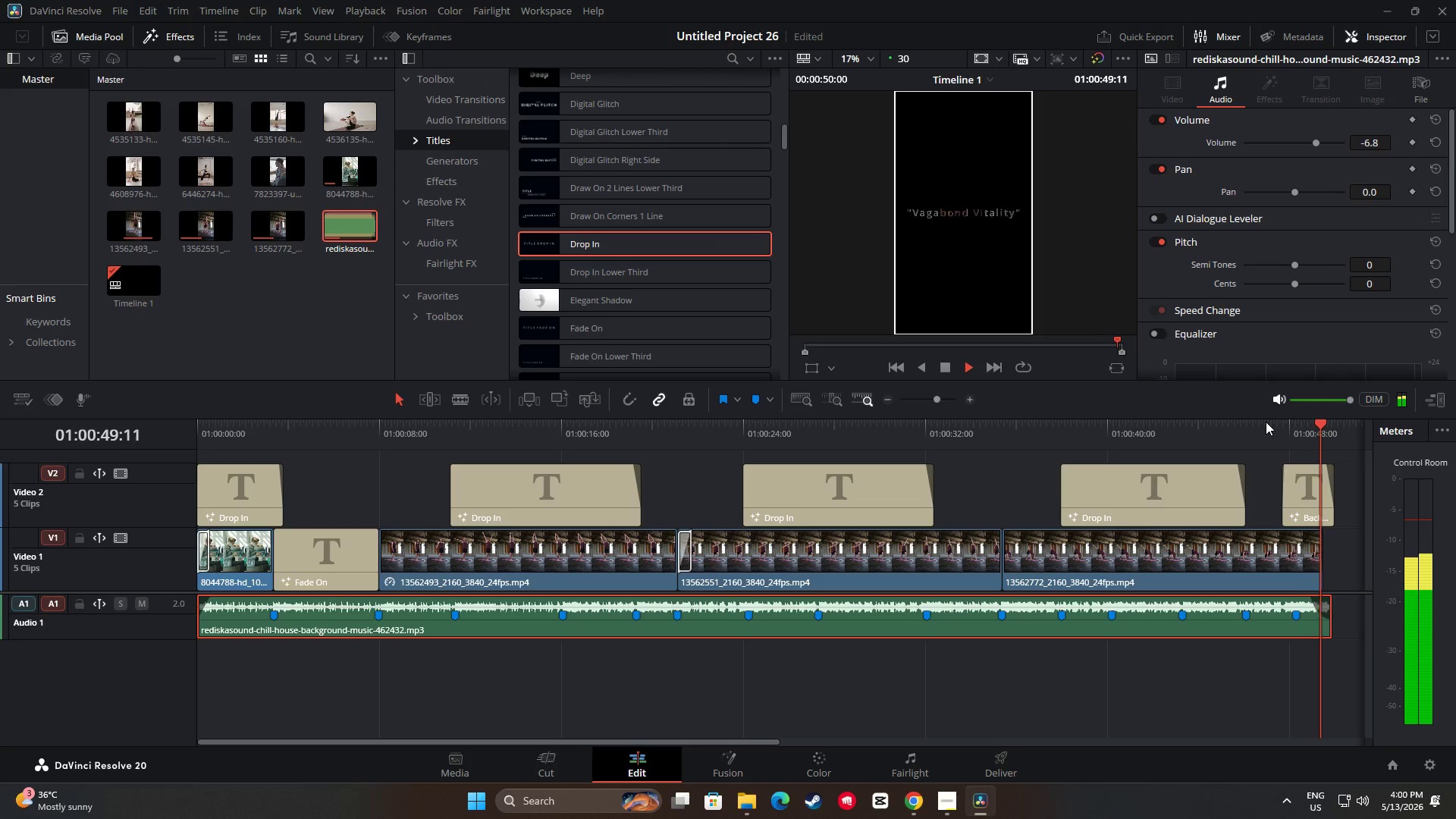 
left_click_drag(start_coordinate=[1336, 430], to_coordinate=[1275, 427])
 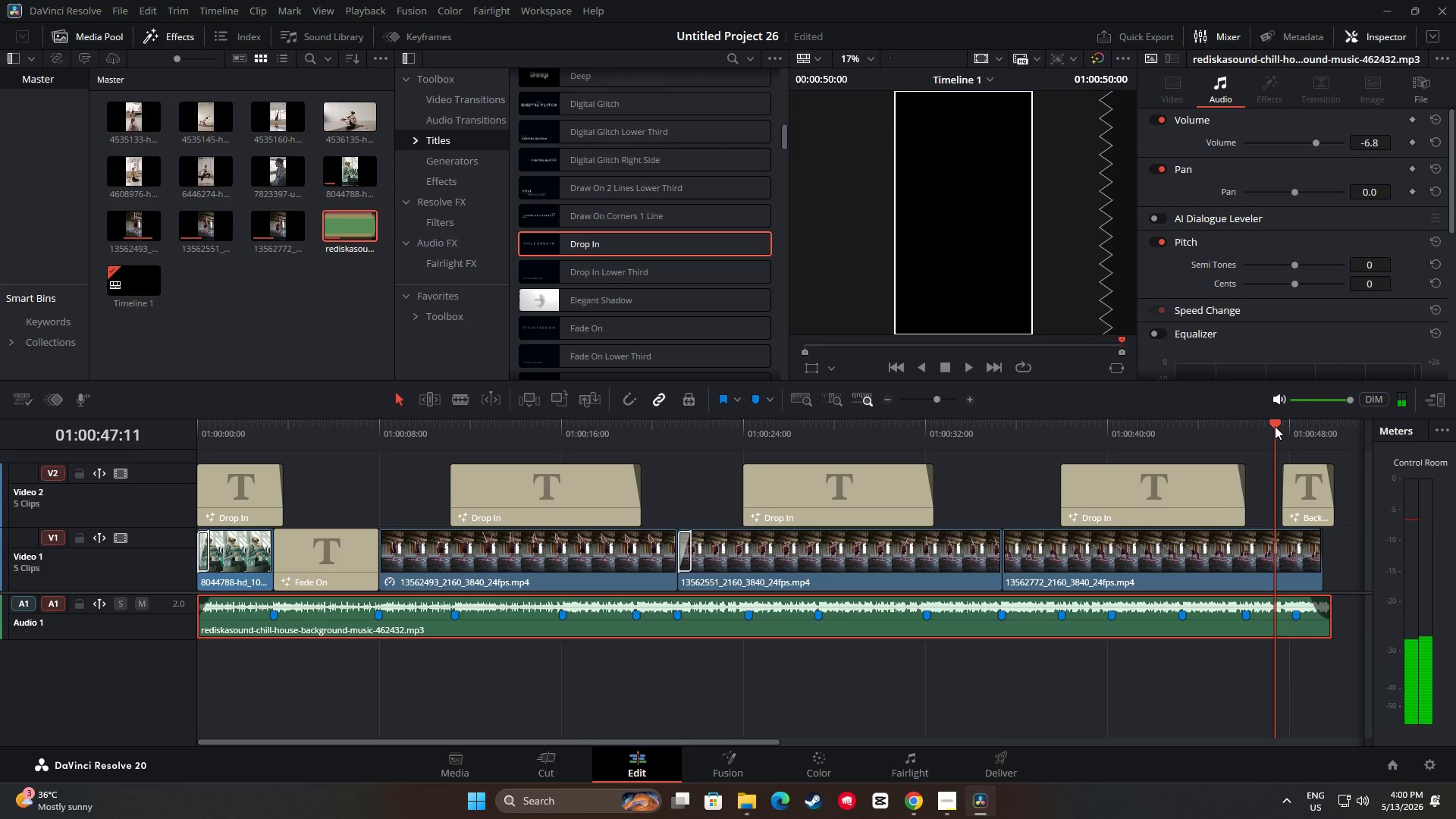 
key(Space)
 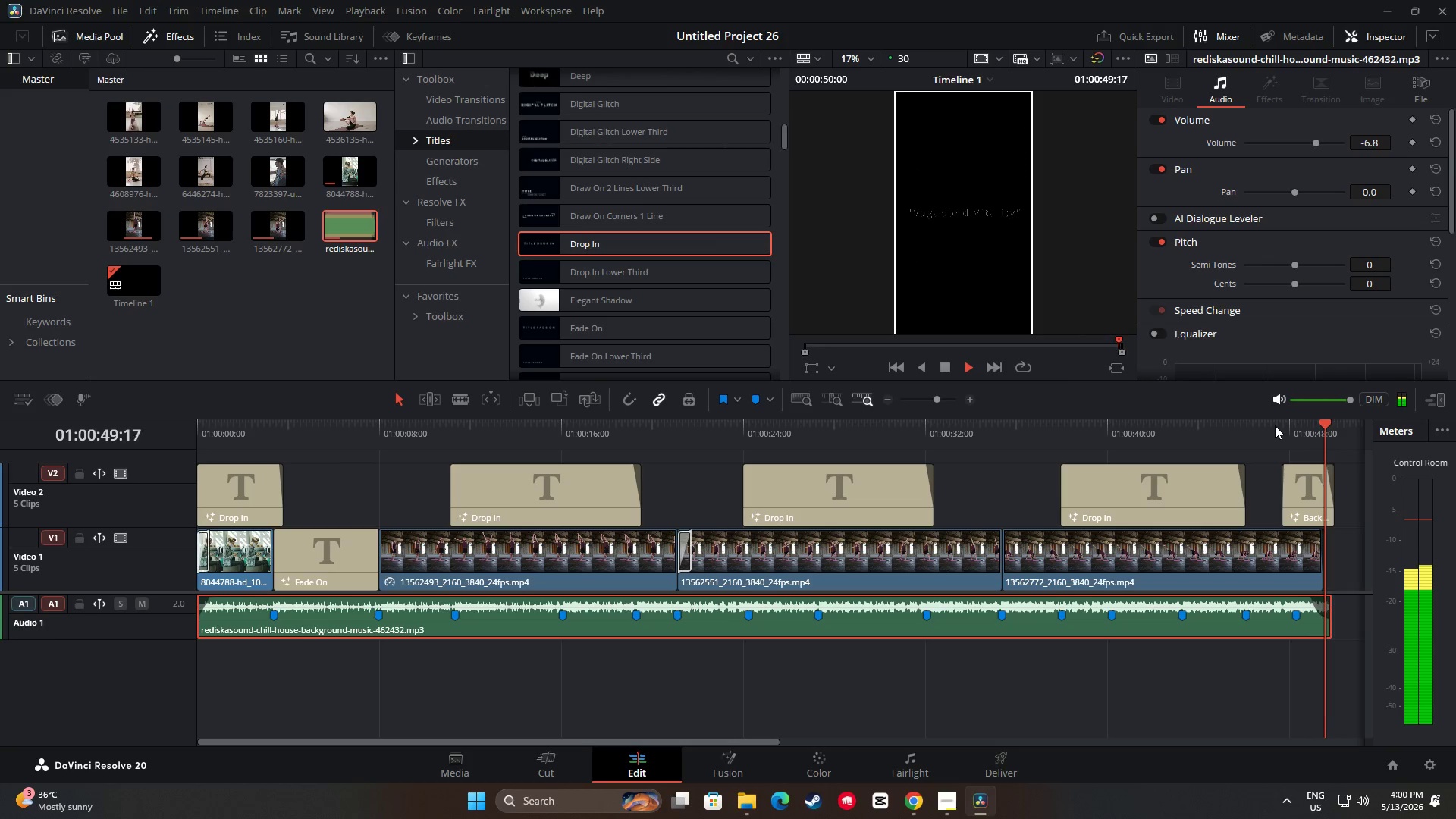 
left_click_drag(start_coordinate=[1339, 429], to_coordinate=[1266, 424])
 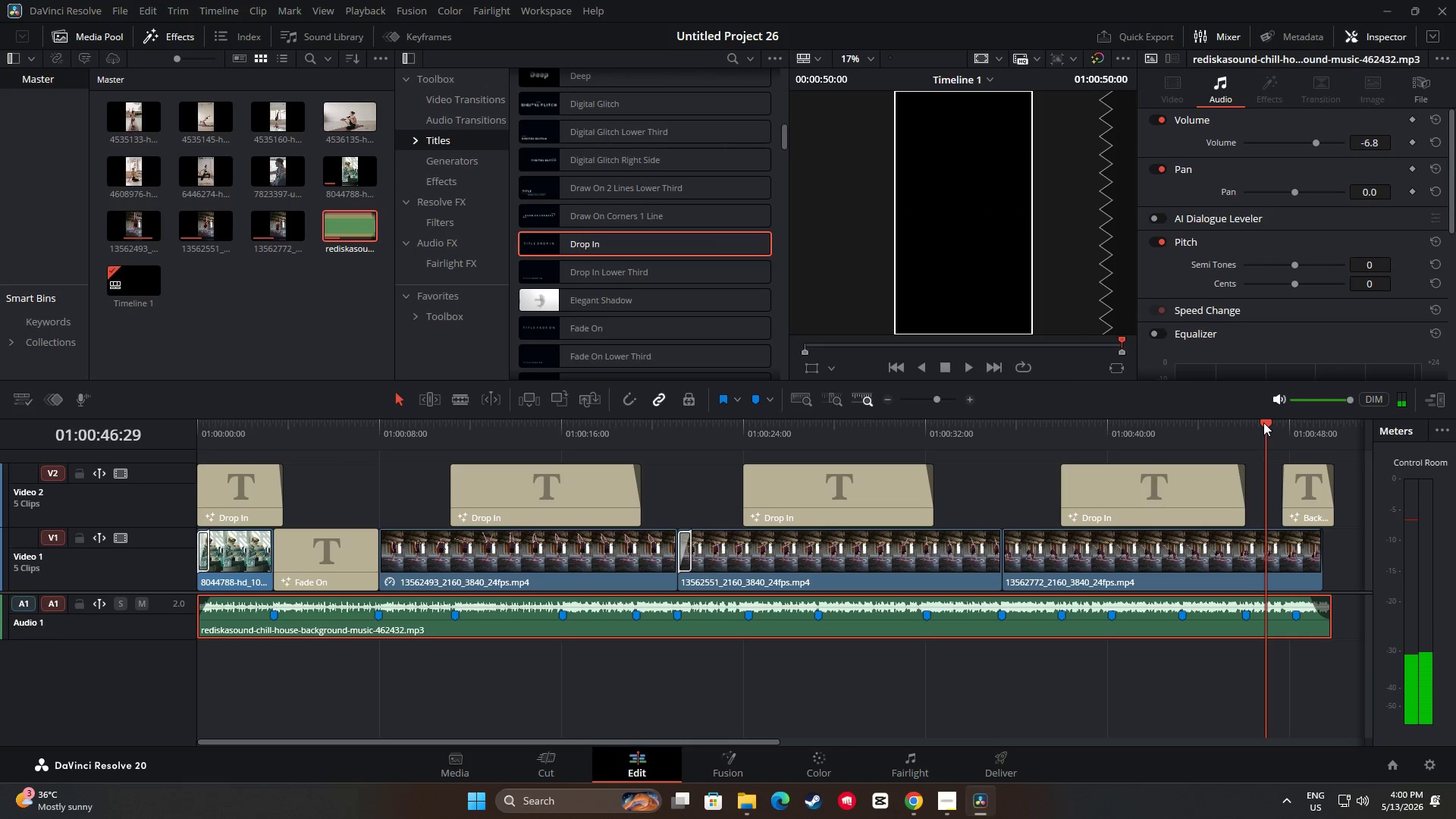 
key(Space)
 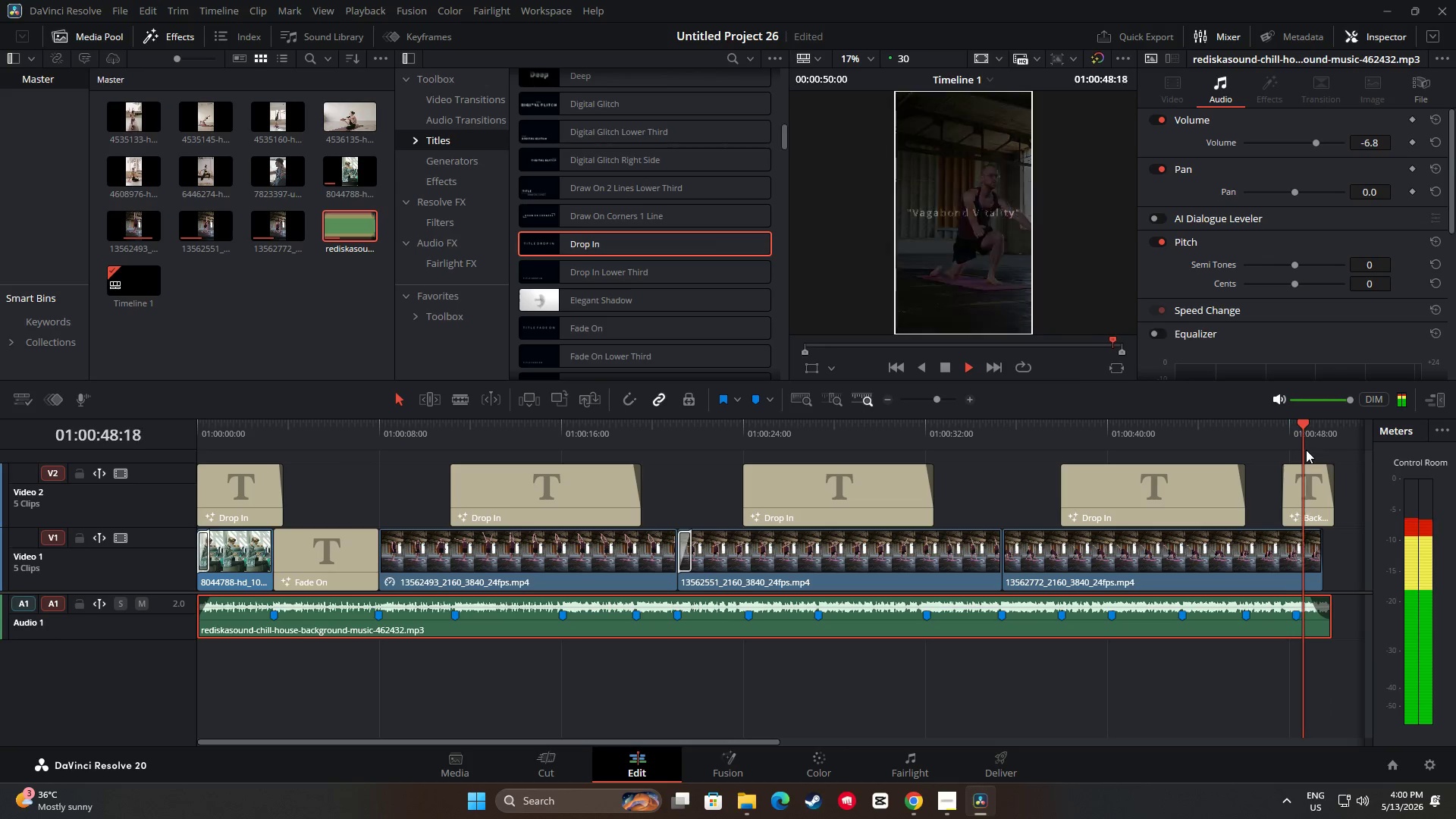 
left_click_drag(start_coordinate=[1321, 428], to_coordinate=[138, 477])
 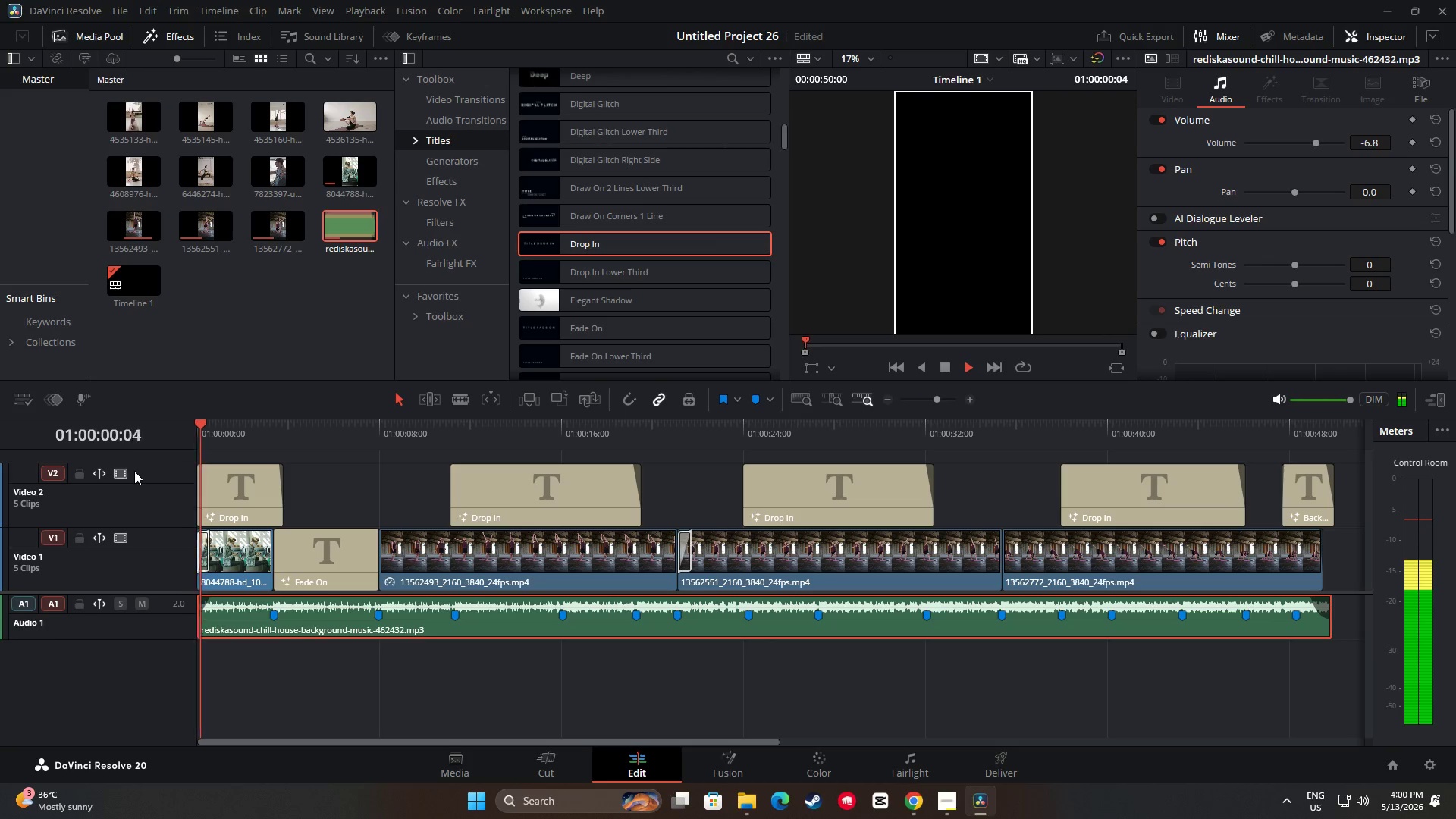 
key(Space)
 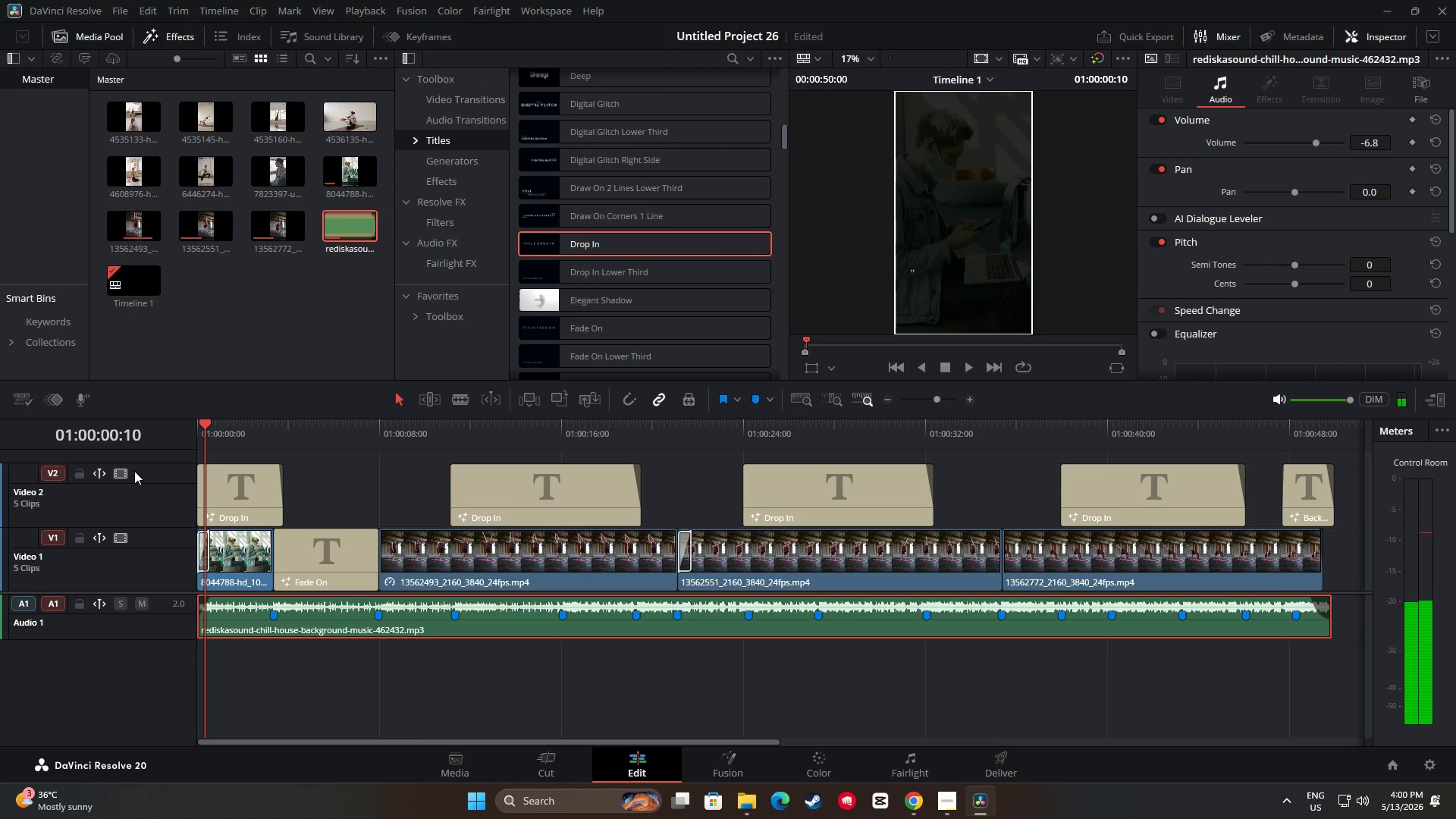 
key(Space)
 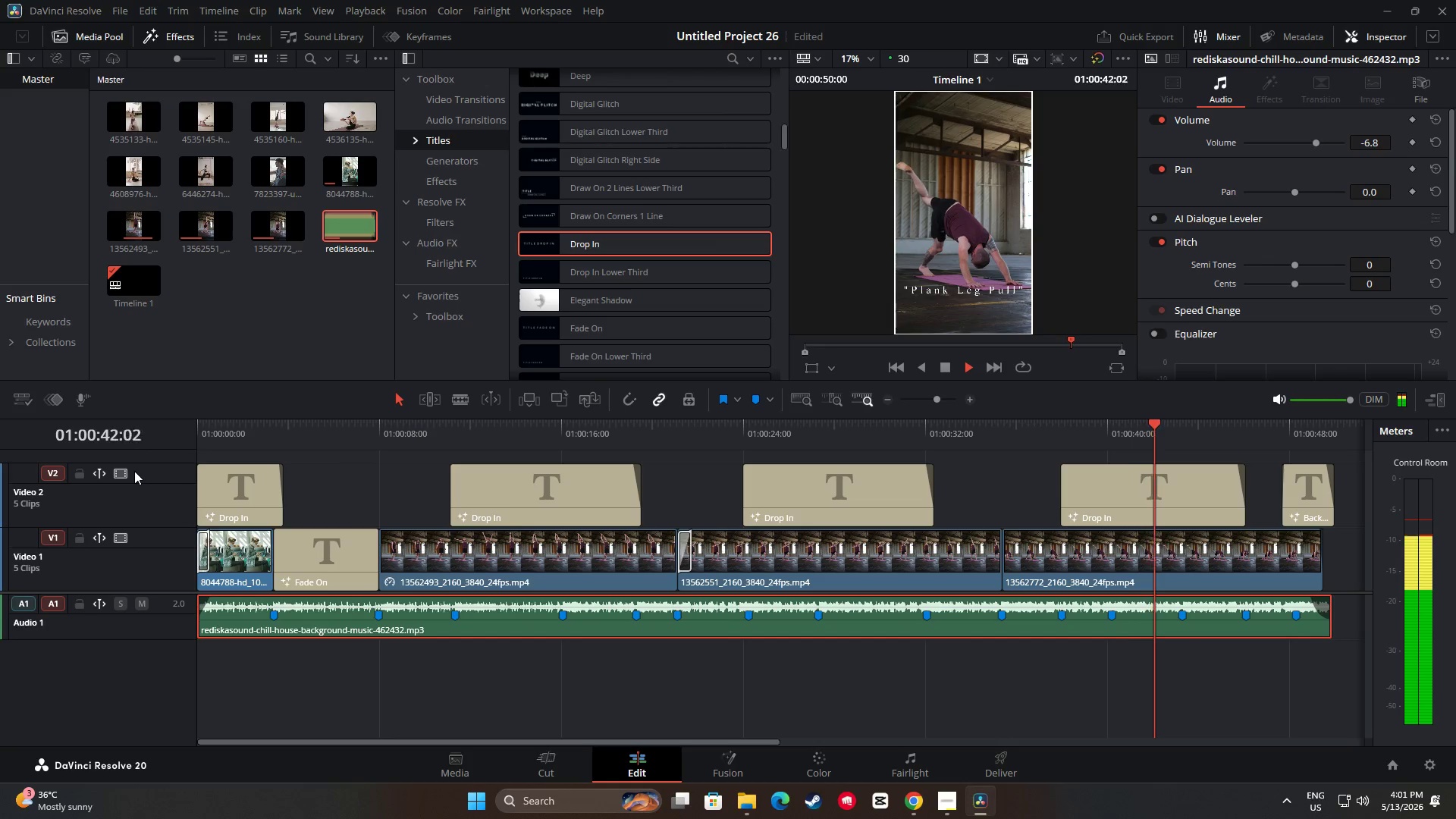 
wait(46.75)
 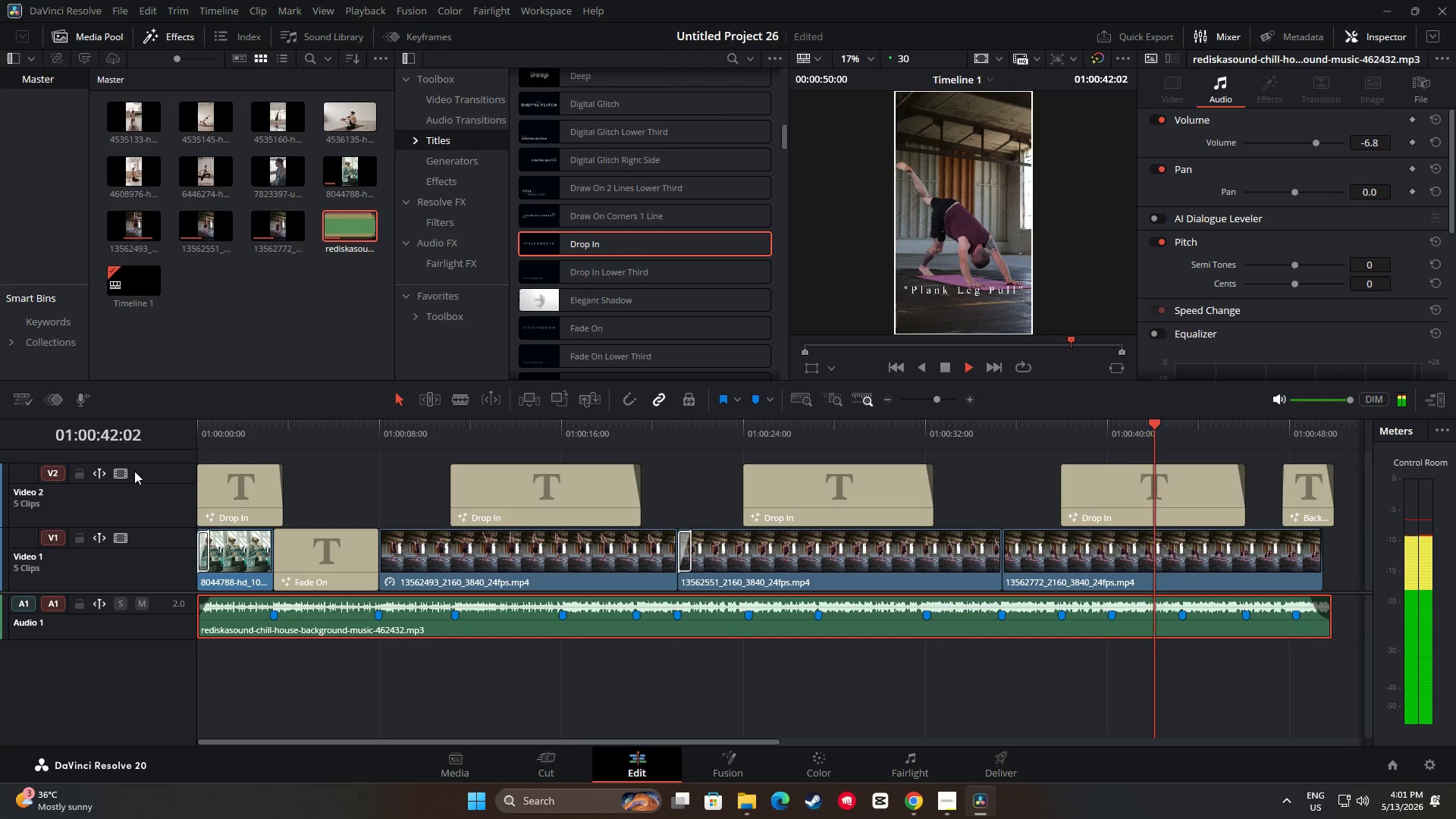 
key(Space)
 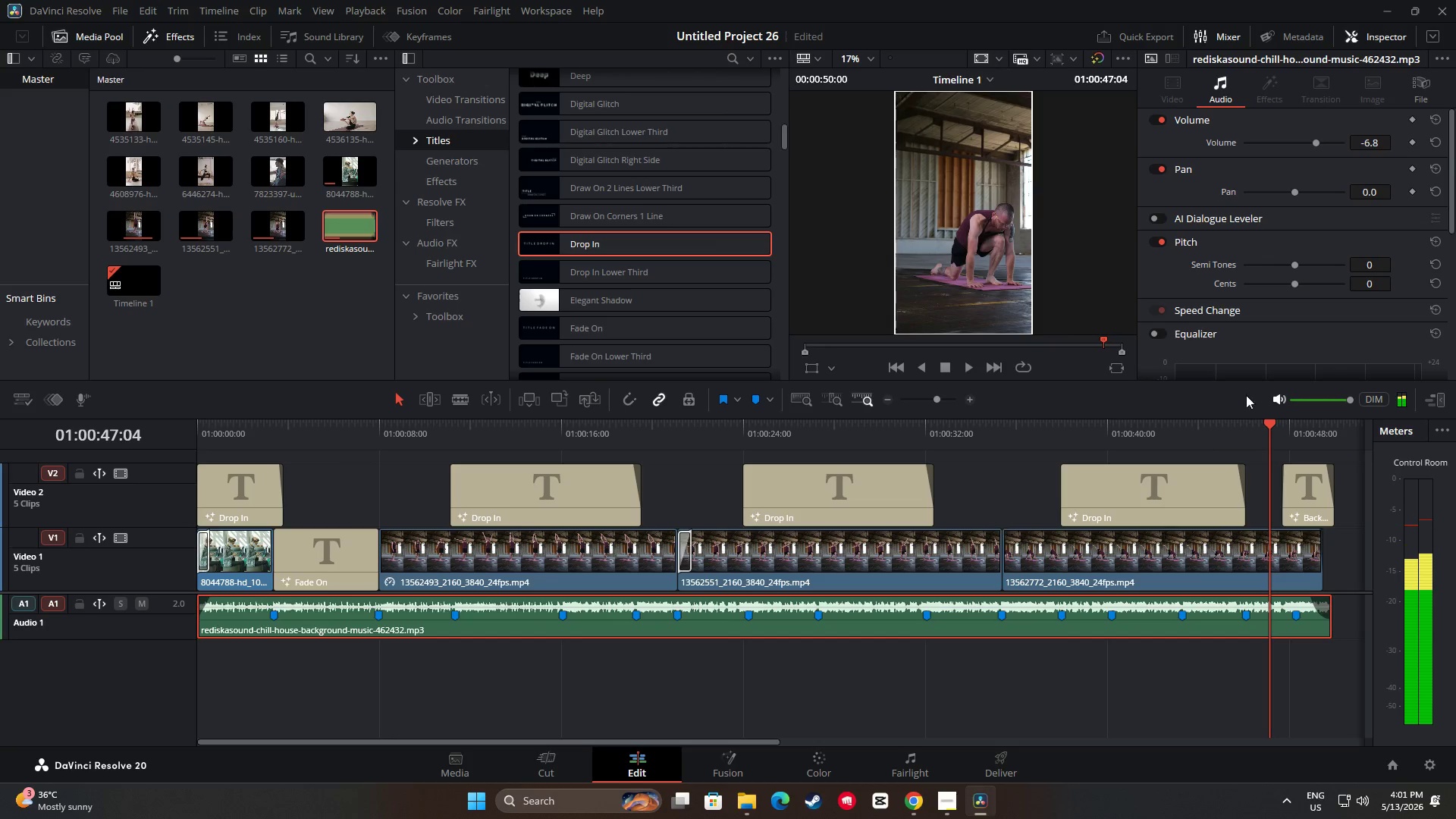 
left_click_drag(start_coordinate=[1267, 421], to_coordinate=[1001, 447])
 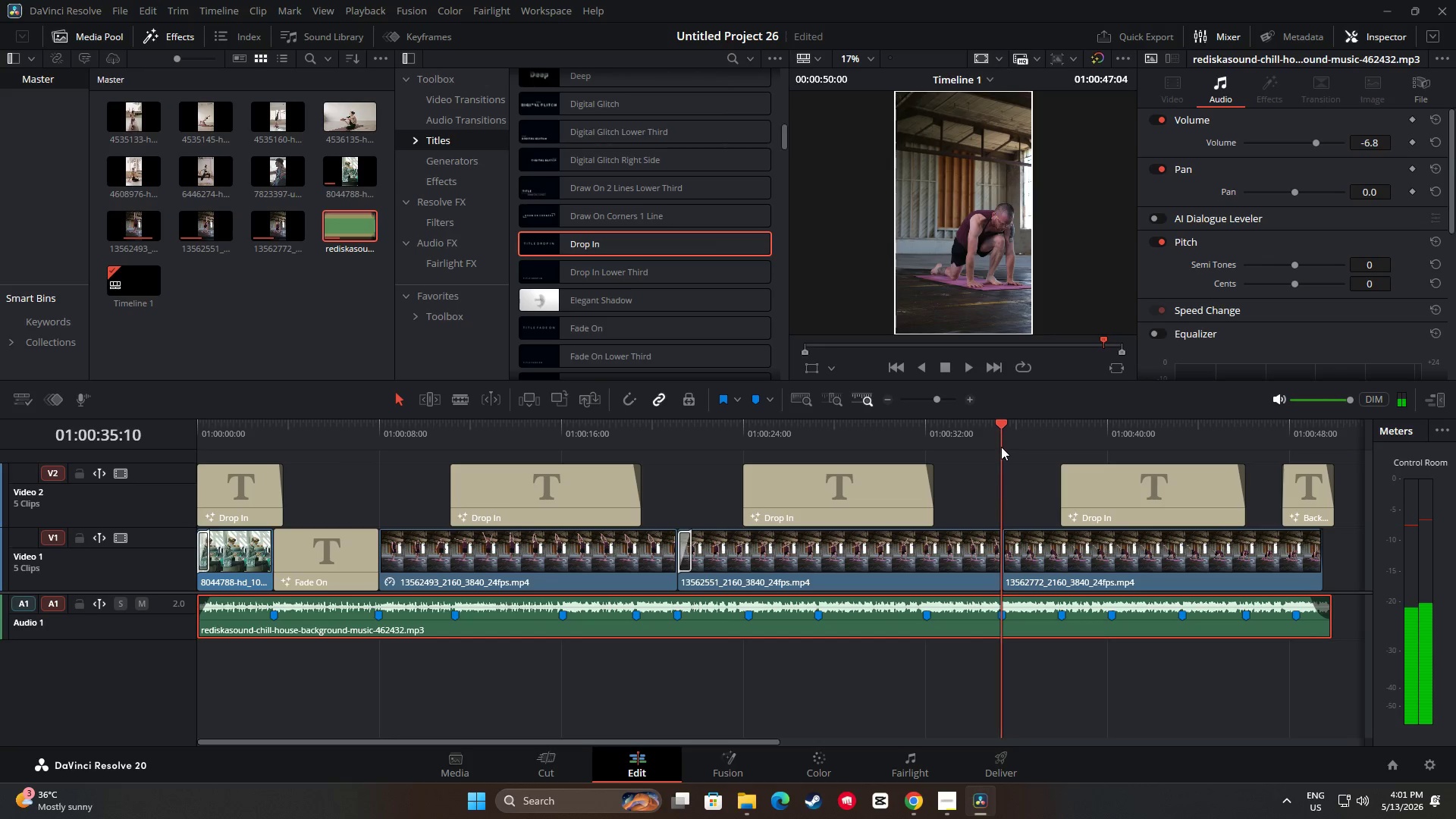 
key(Space)
 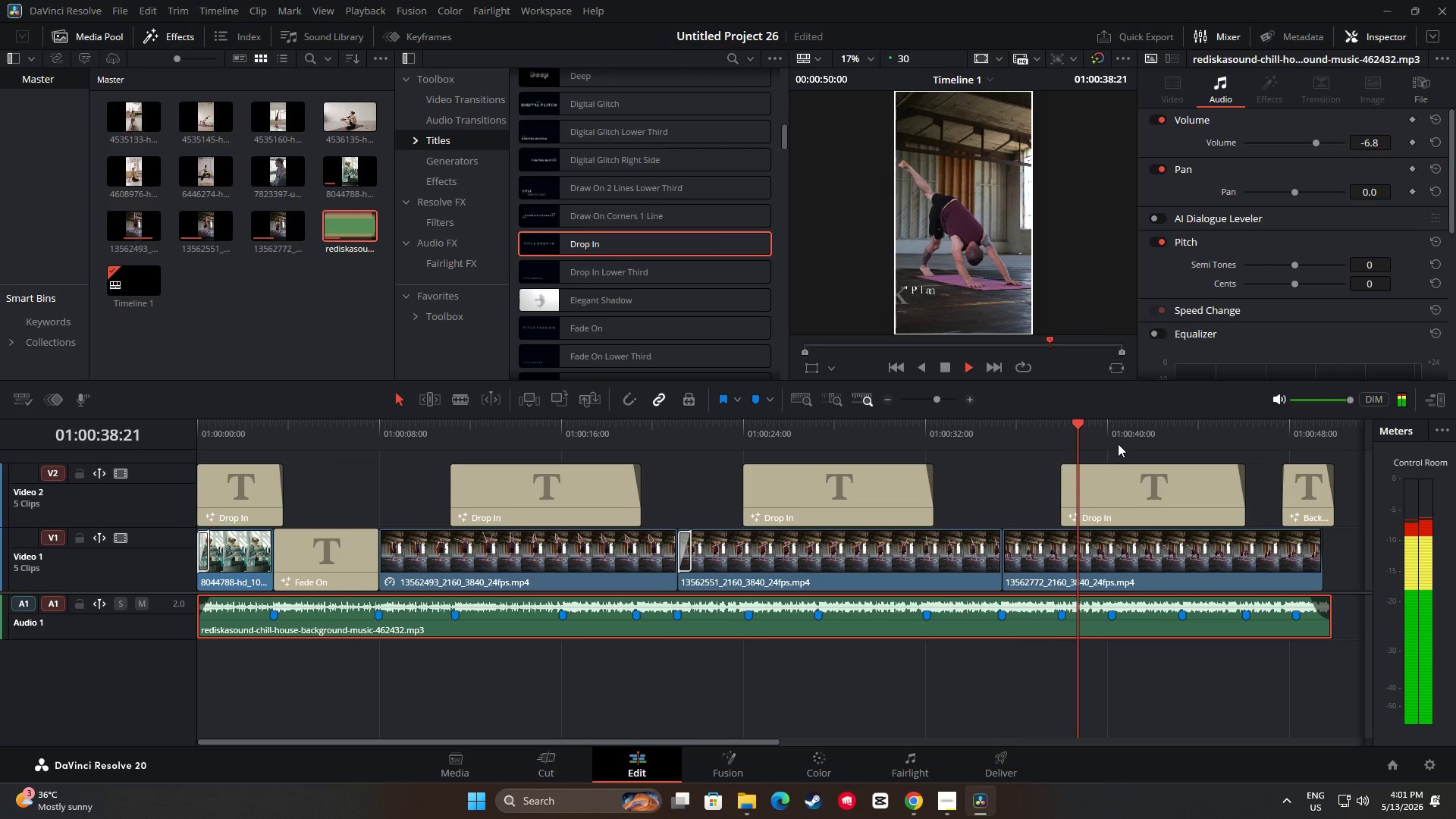 
wait(5.58)
 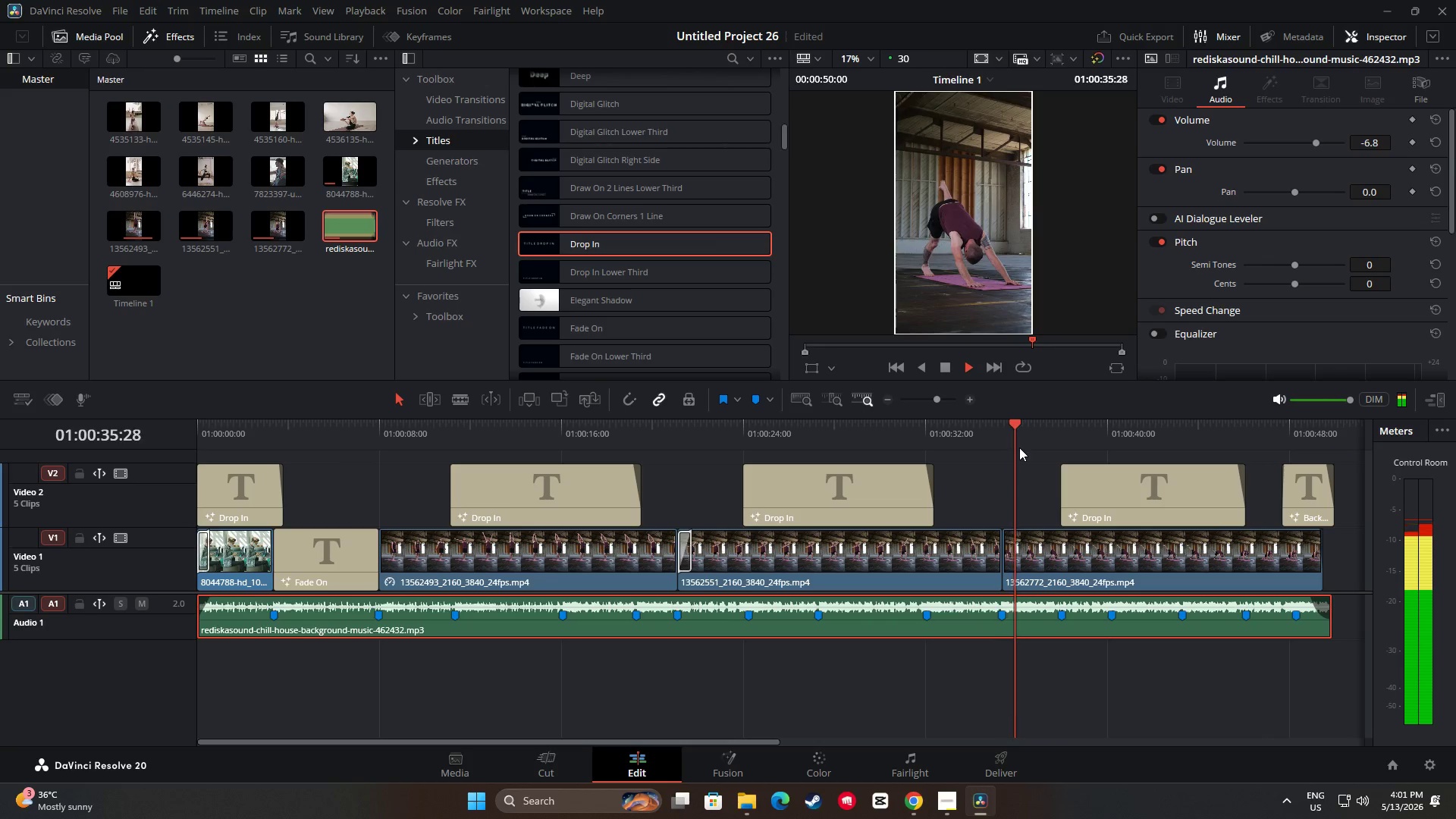 
key(Space)
 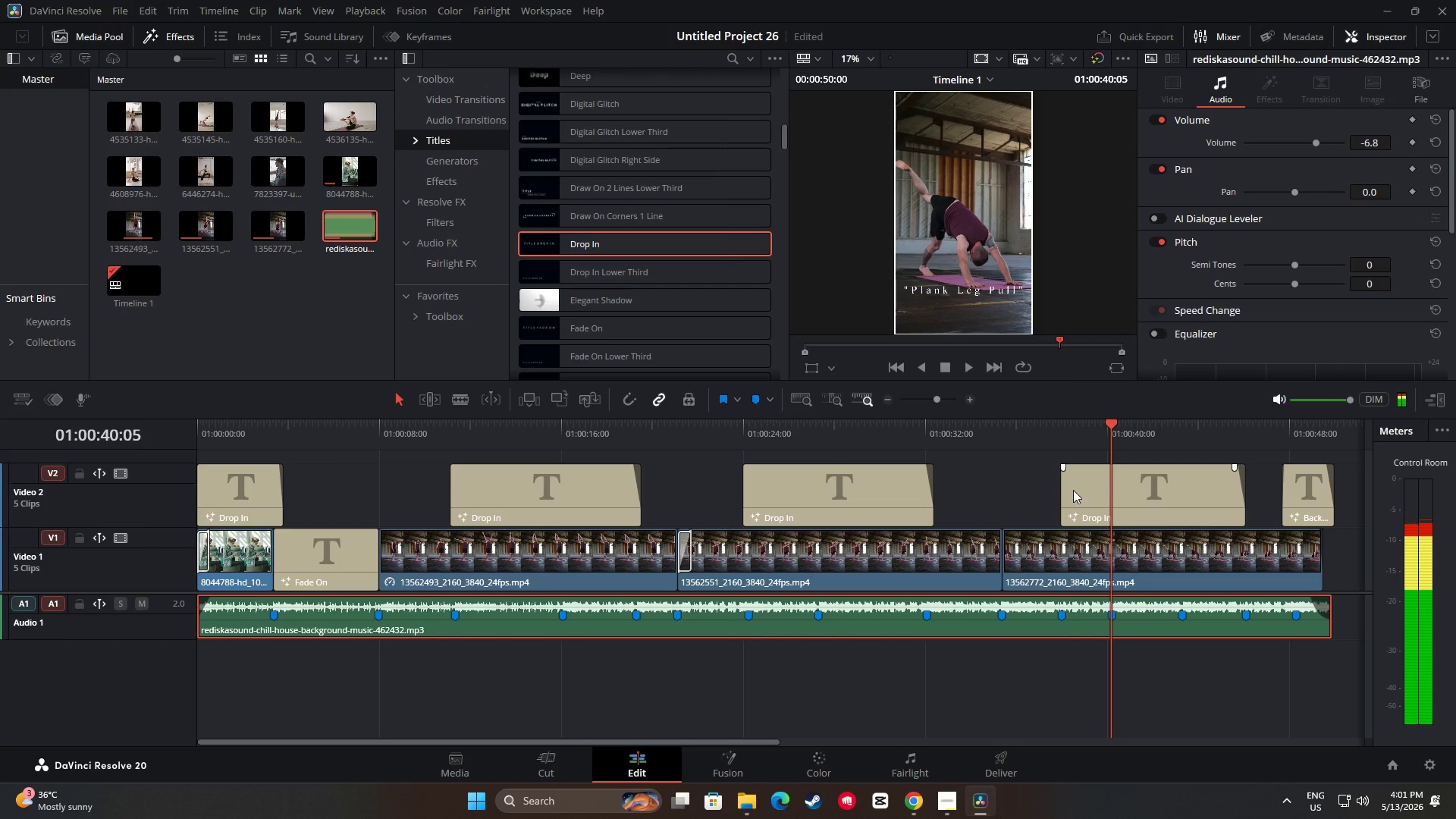 
left_click_drag(start_coordinate=[1067, 489], to_coordinate=[1116, 494])
 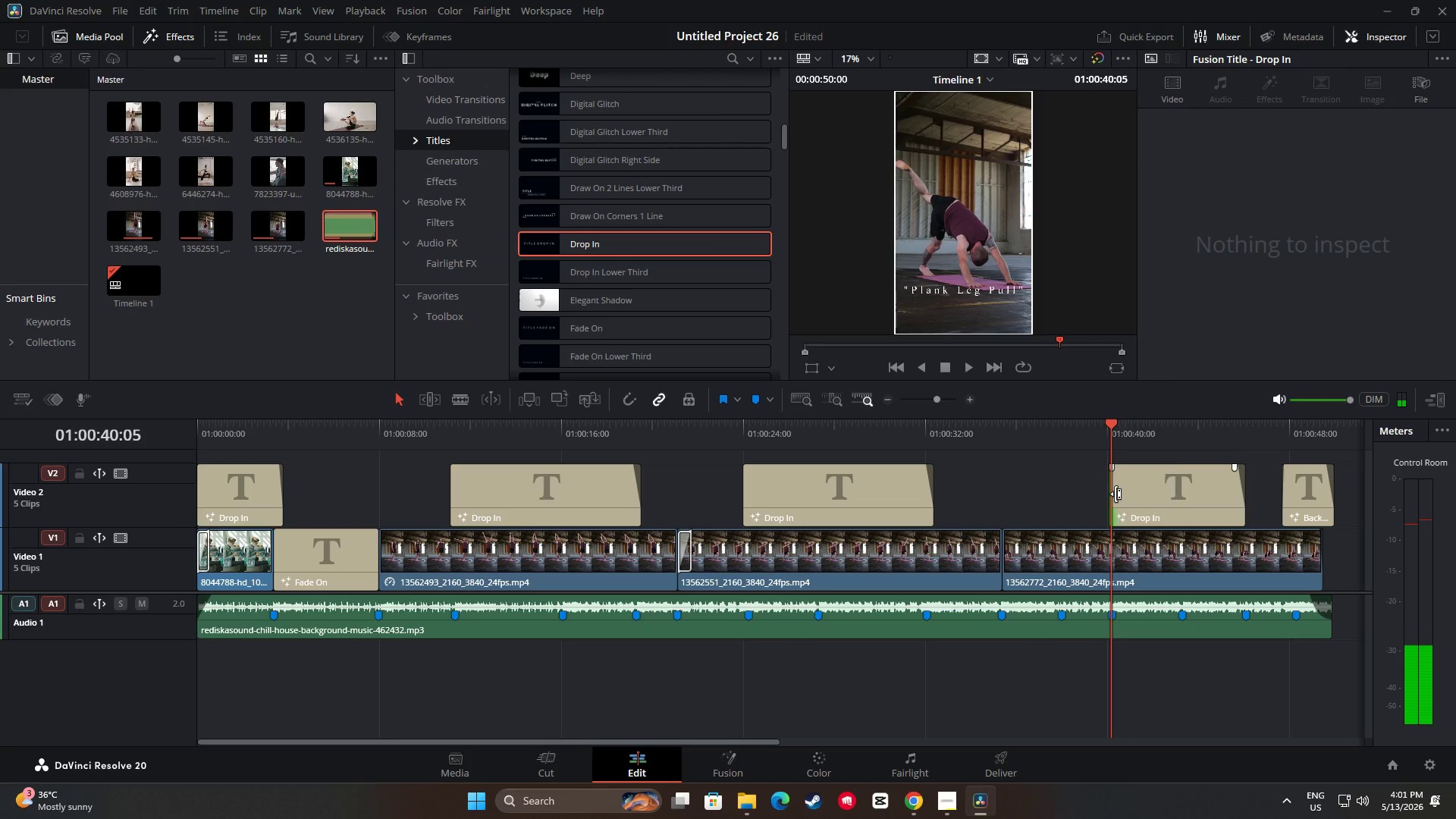 
key(Space)
 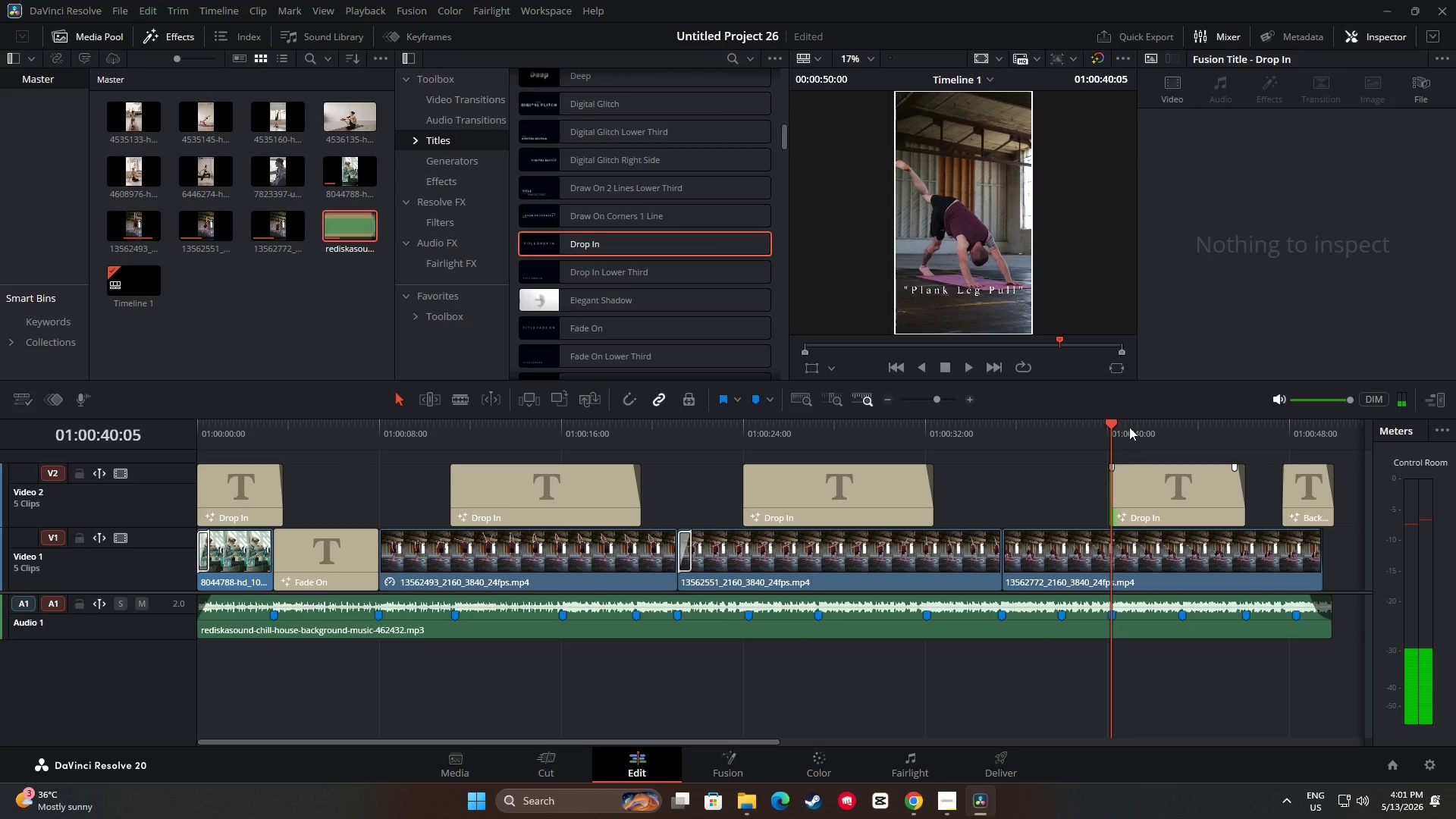 
left_click_drag(start_coordinate=[1122, 424], to_coordinate=[1096, 425])
 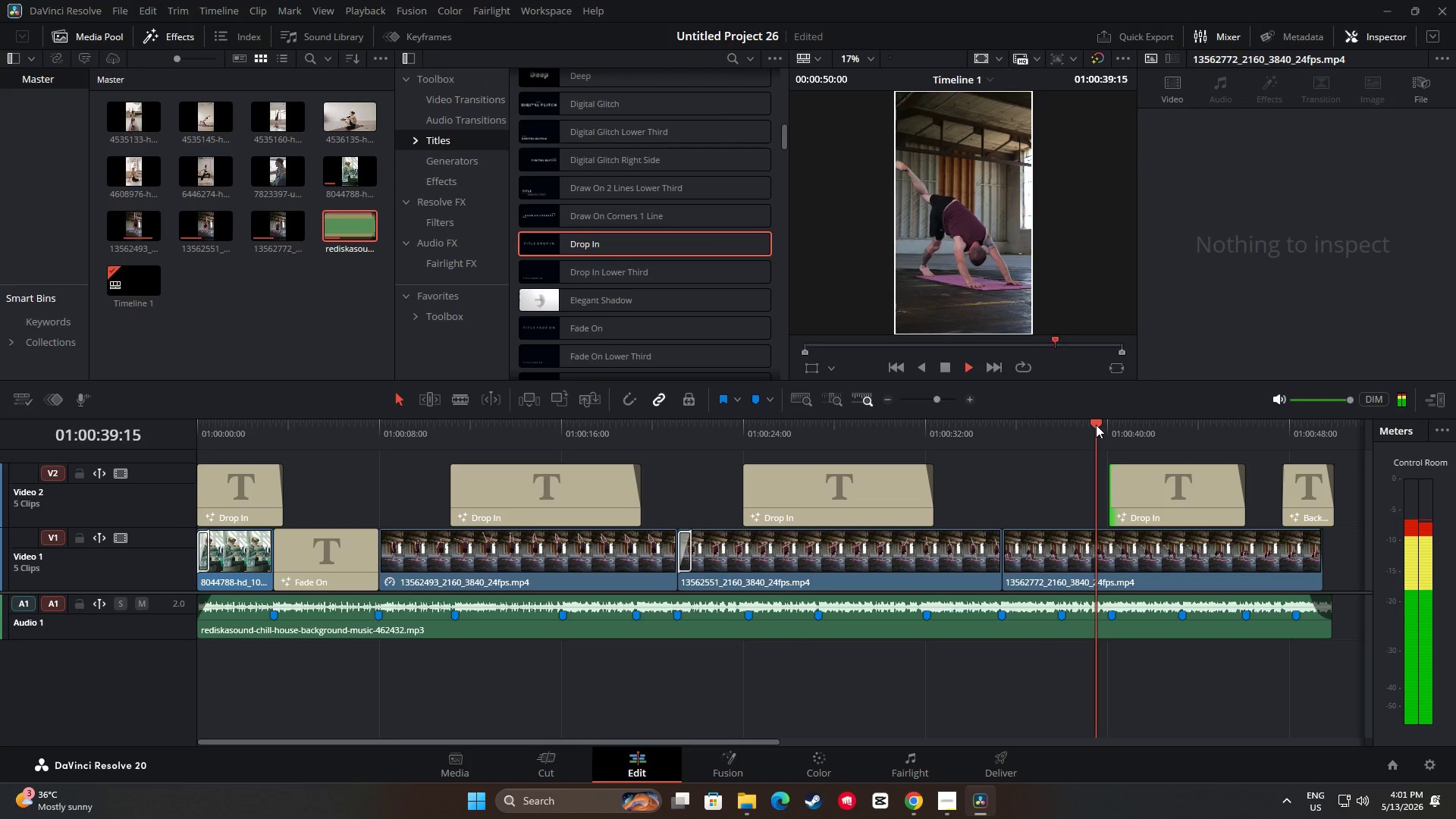 
key(Space)
 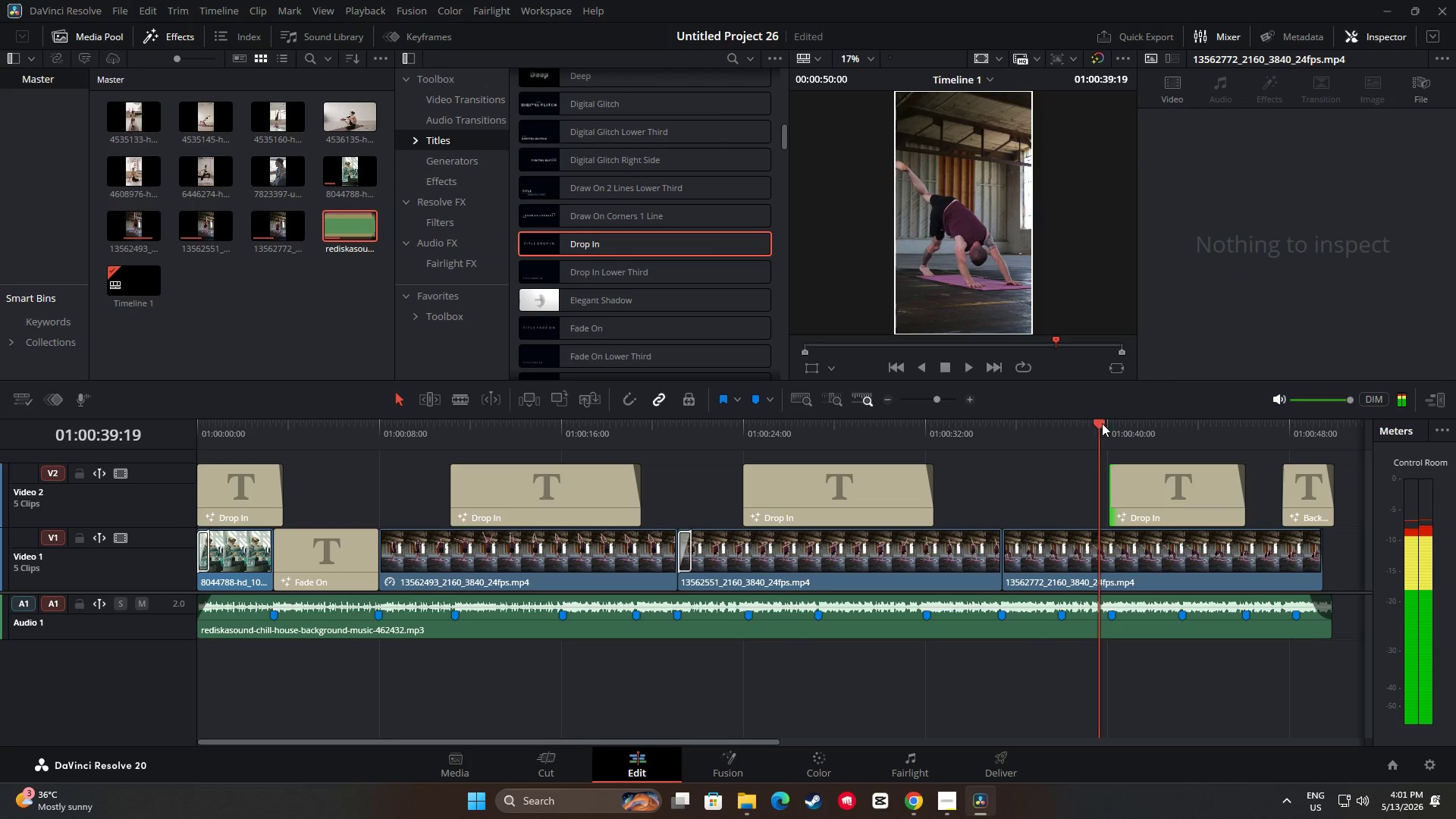 
key(Space)
 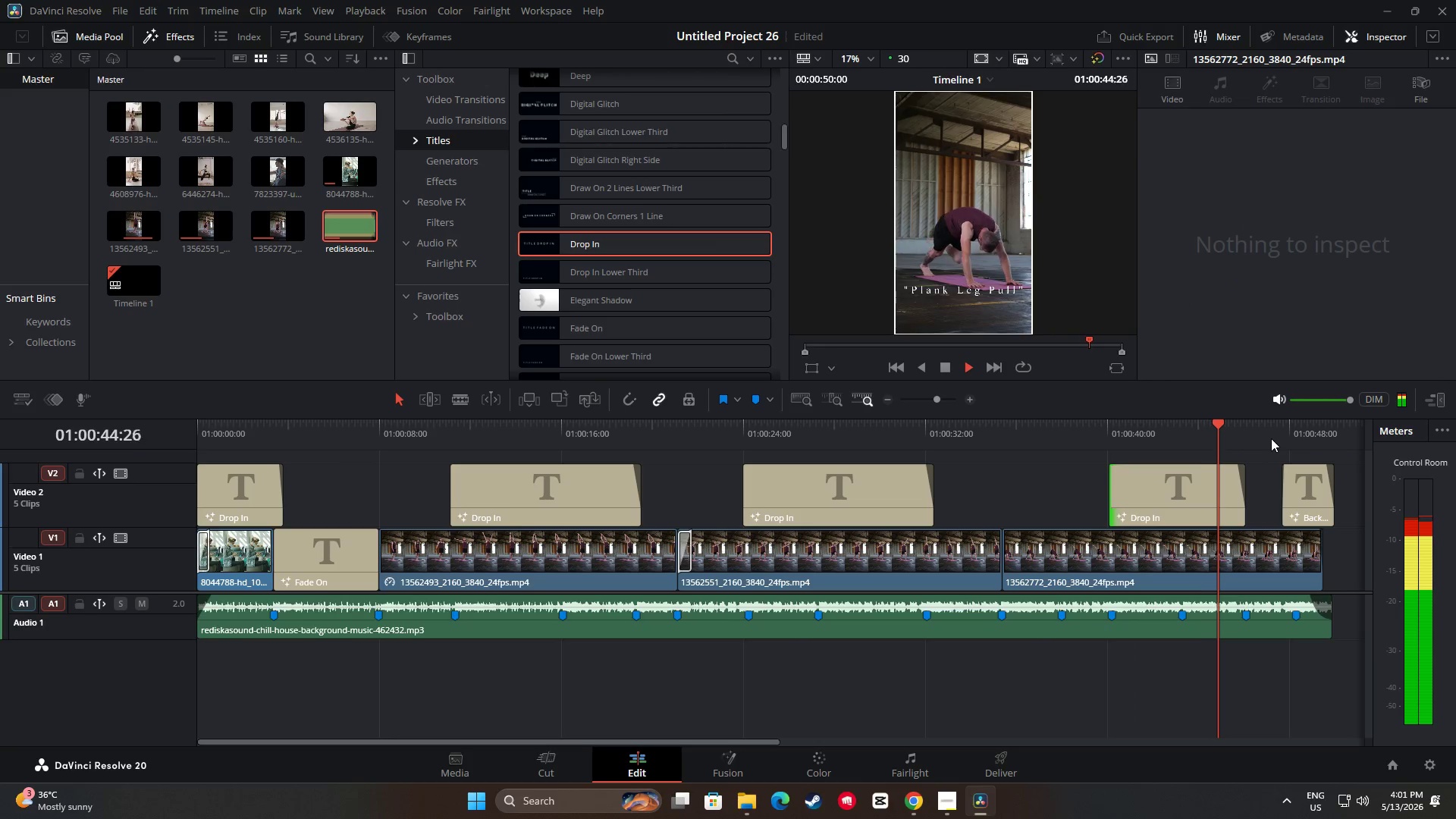 
wait(7.06)
 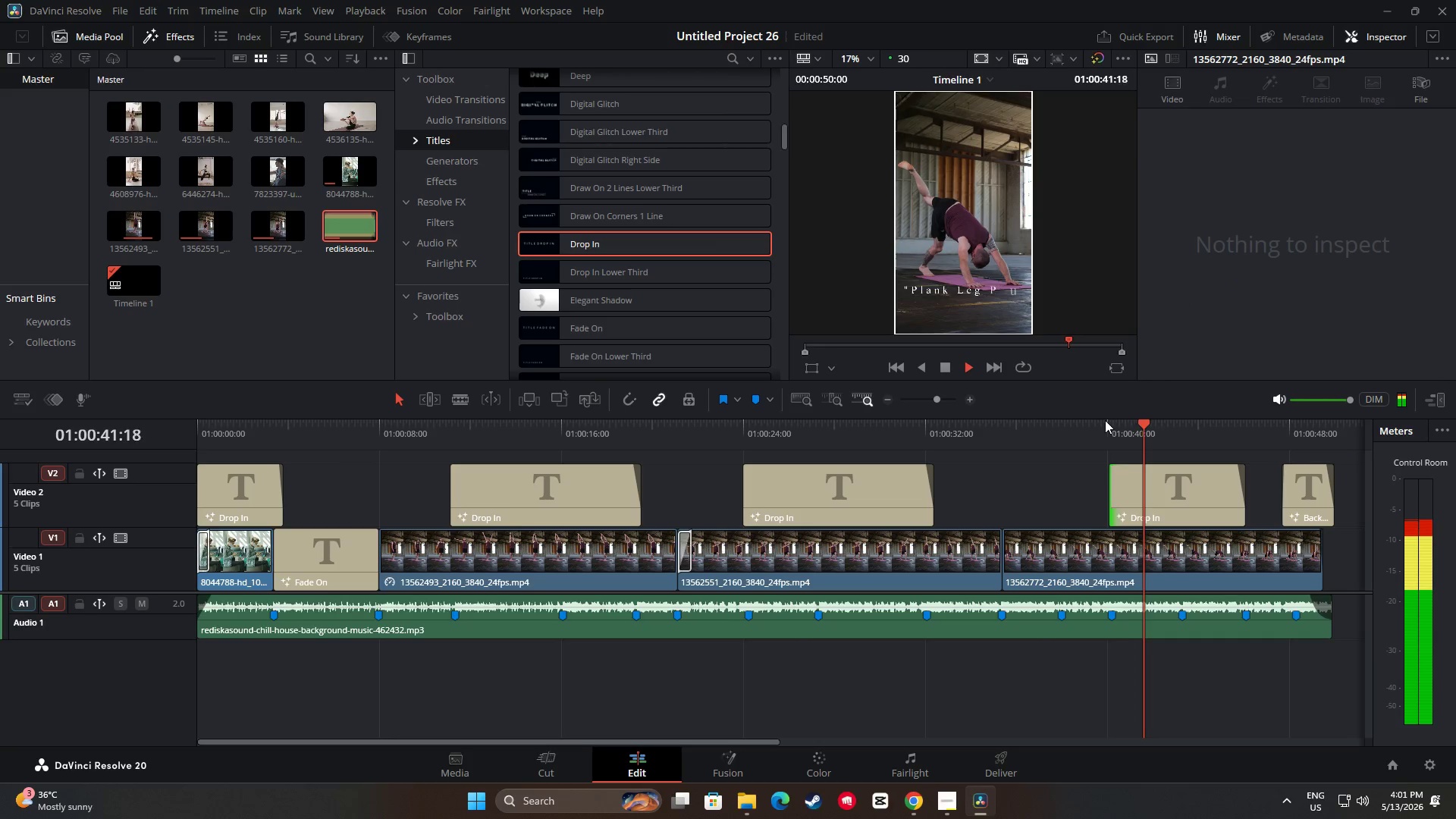 
left_click_drag(start_coordinate=[1255, 427], to_coordinate=[977, 446])
 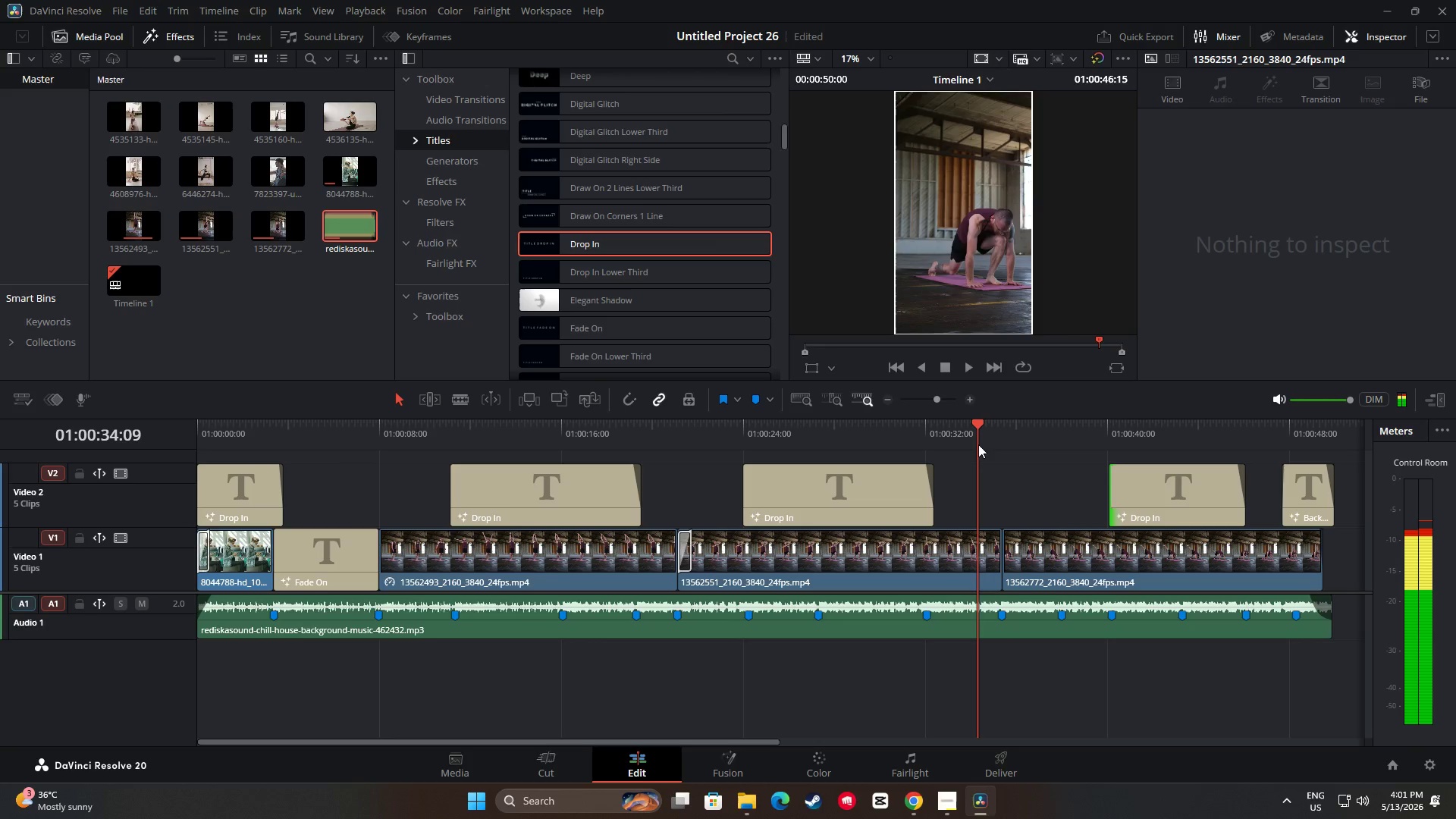 
key(Space)
 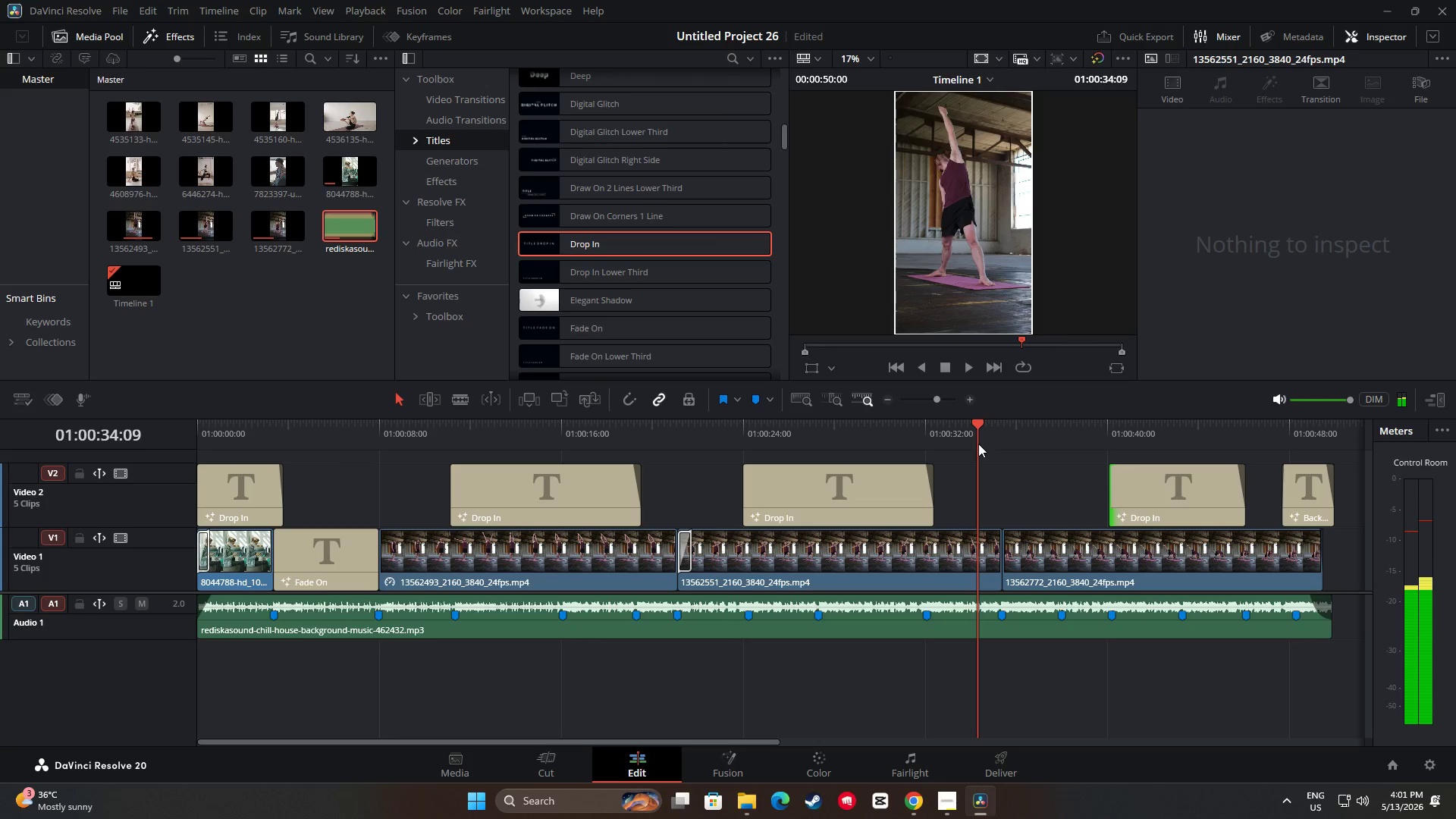 
key(Space)
 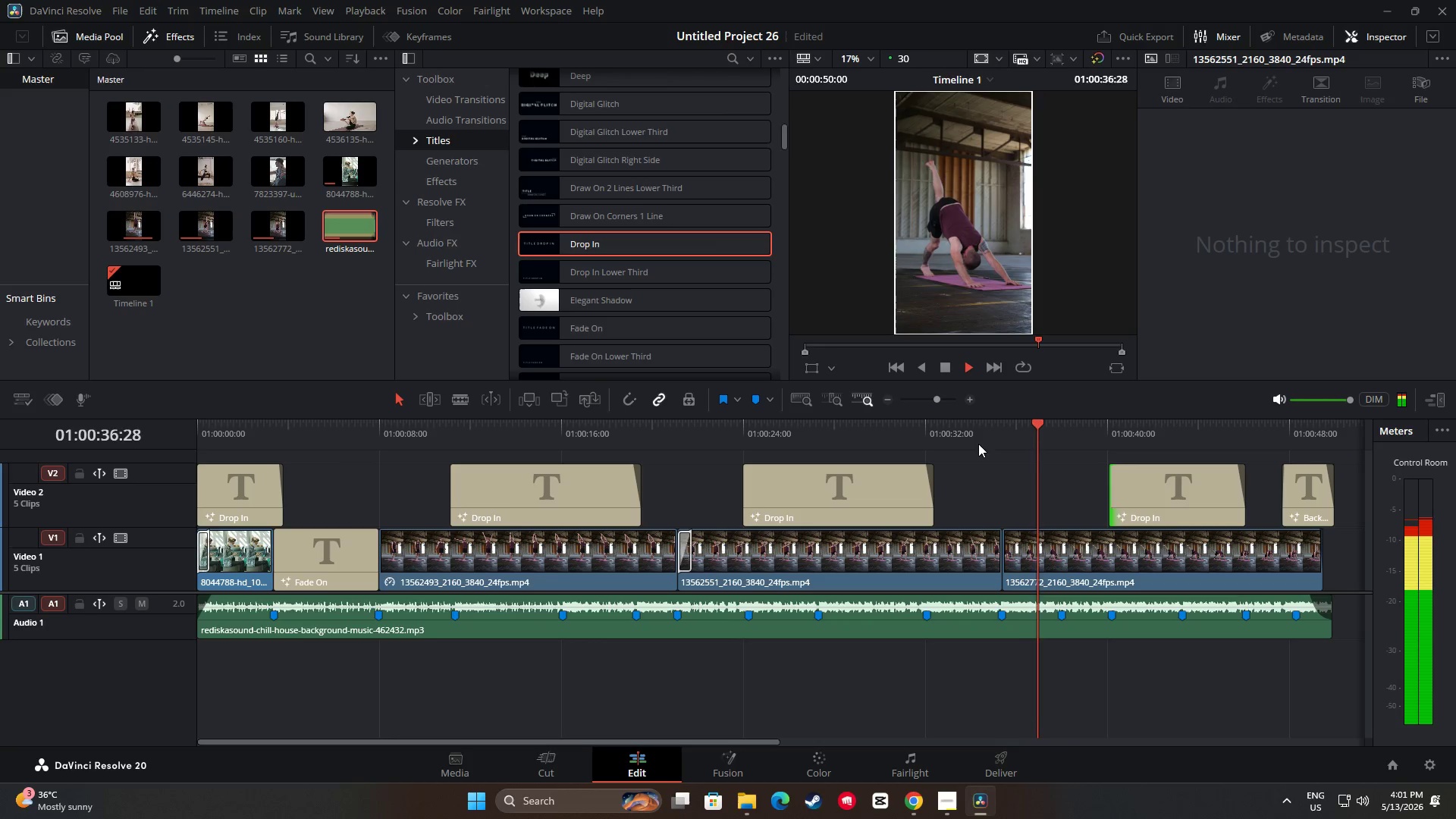 
key(Space)
 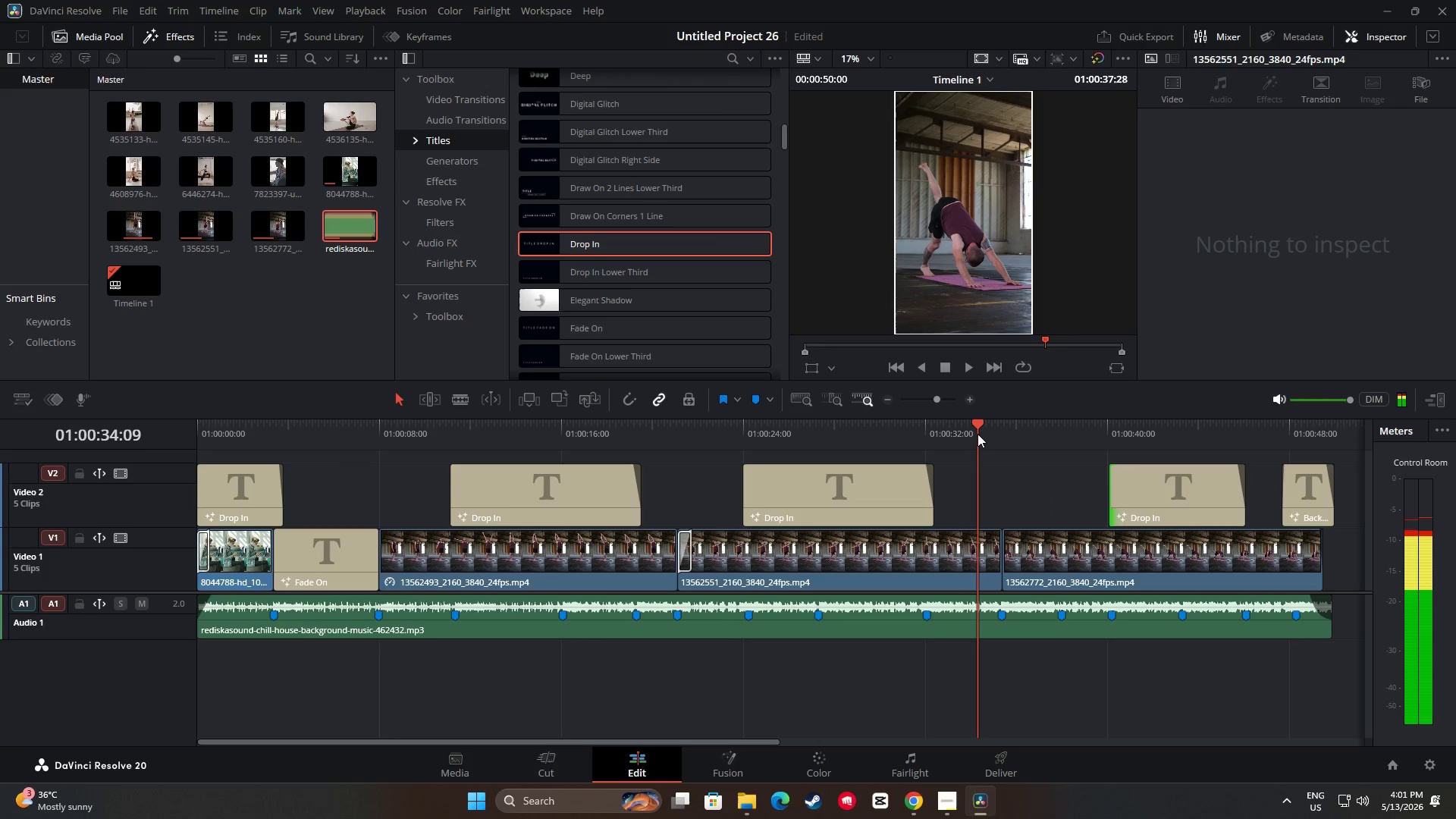 
key(Space)
 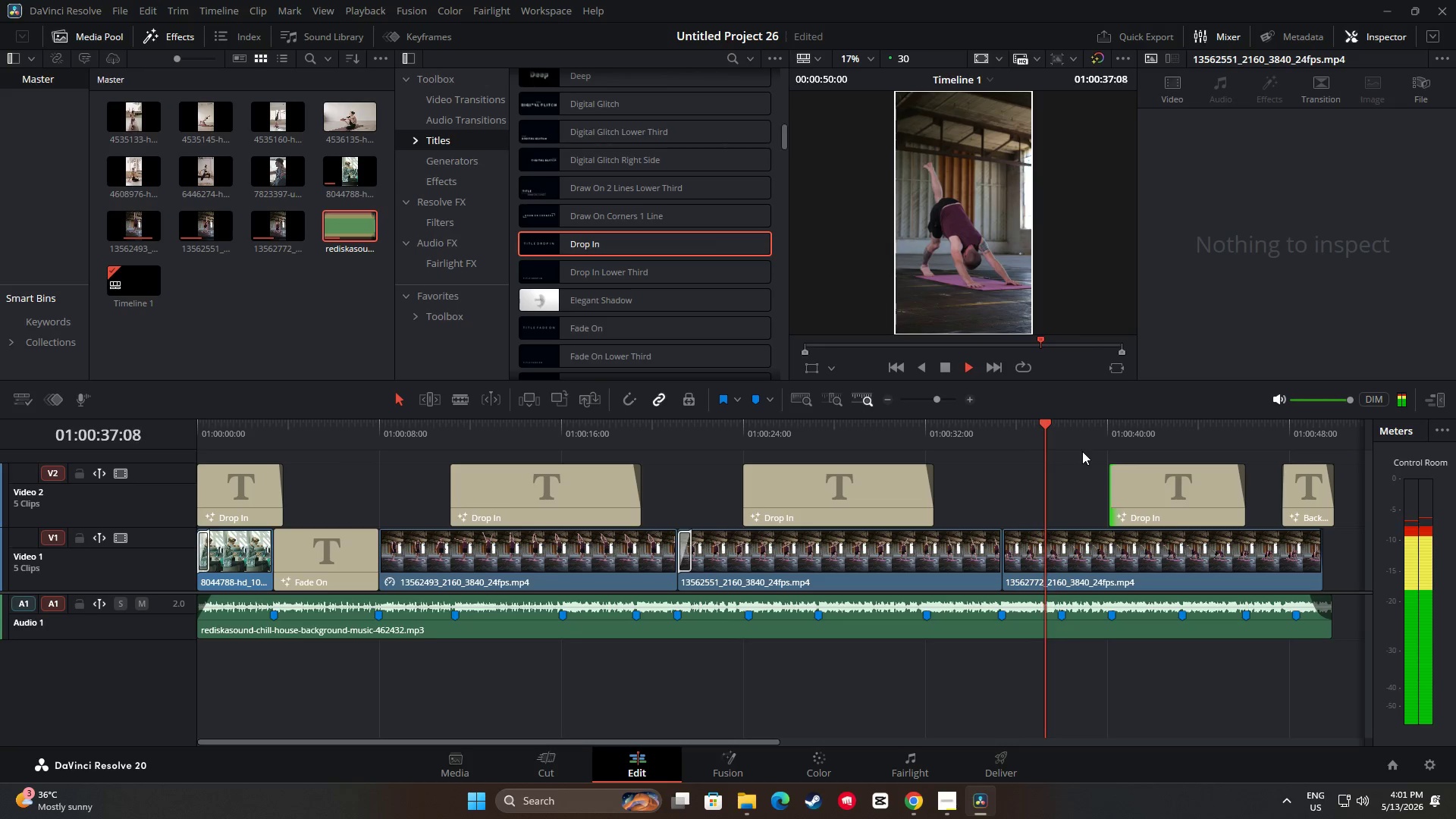 
key(Space)
 